 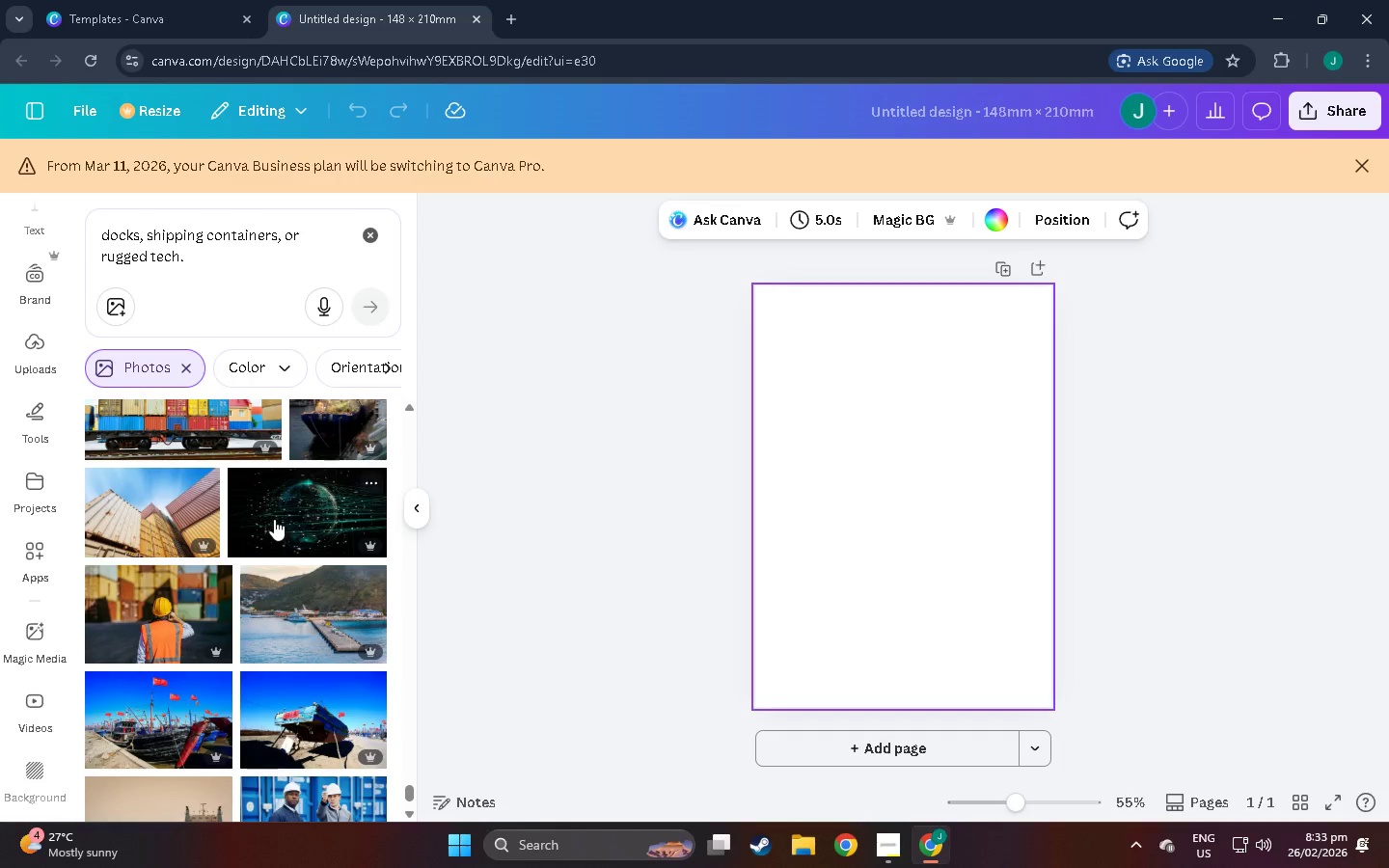 
left_click([368, 486])
 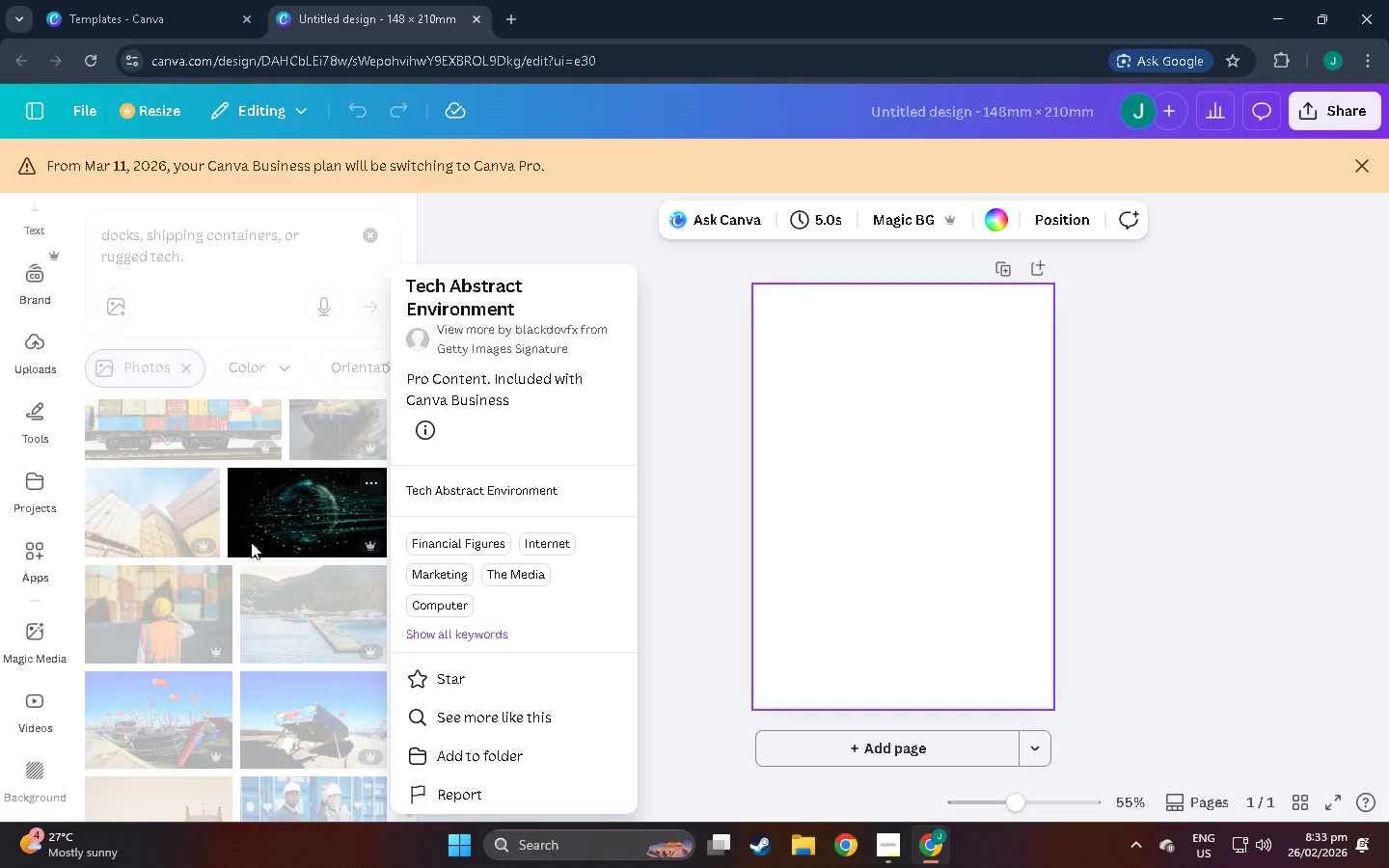 
left_click([685, 546])
 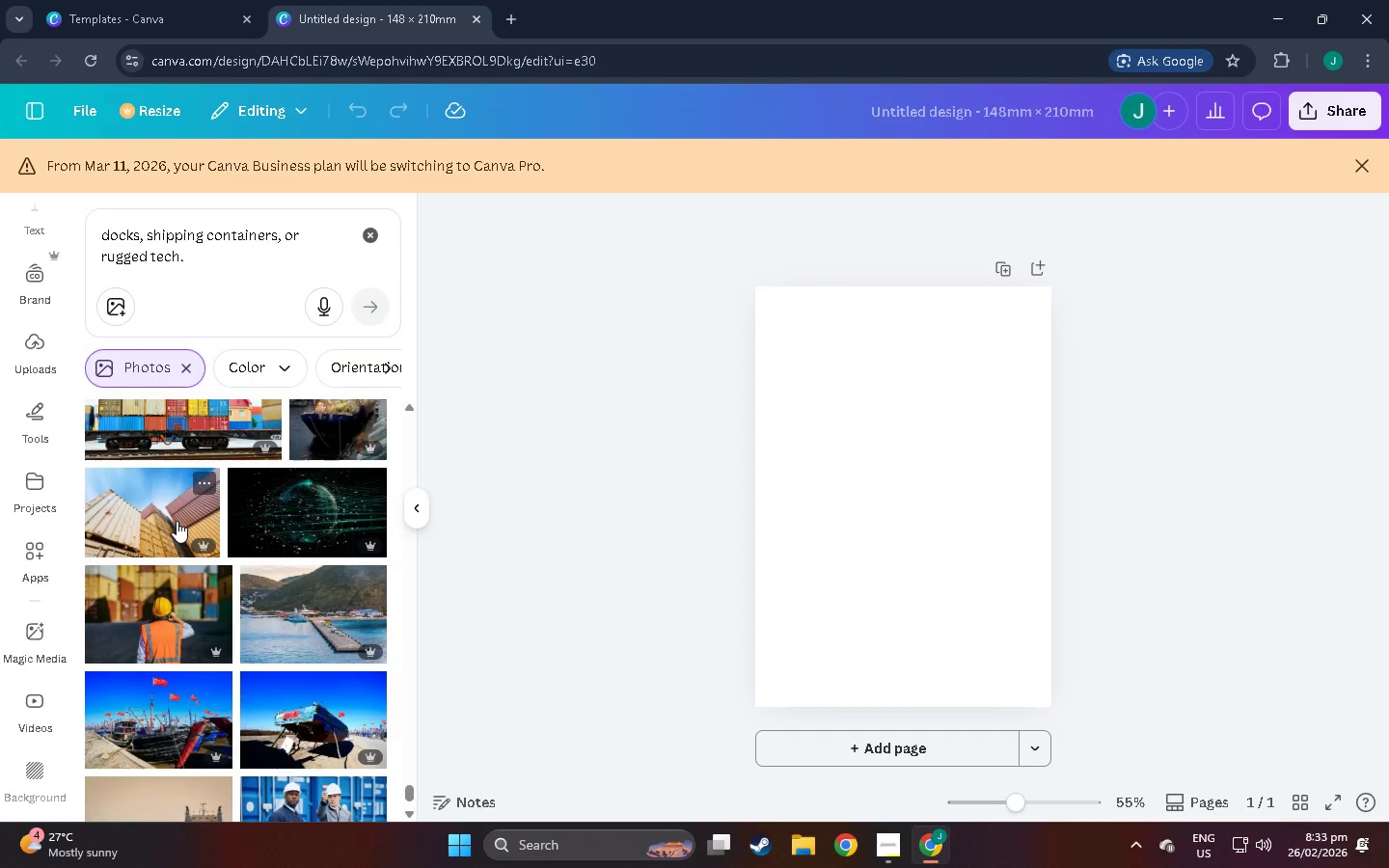 
scroll: coordinate [326, 588], scroll_direction: down, amount: 32.0
 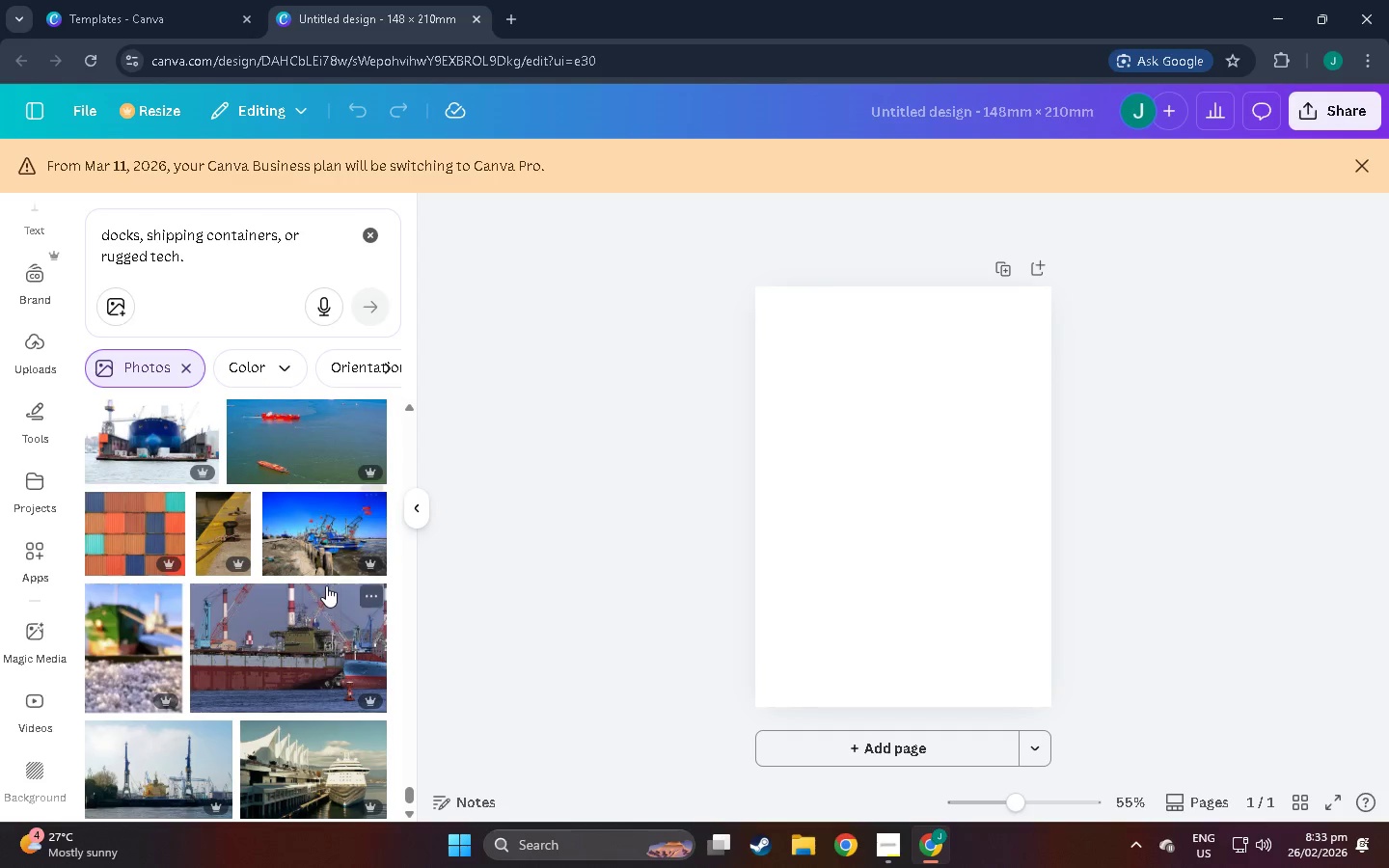 
scroll: coordinate [264, 771], scroll_direction: down, amount: 47.0
 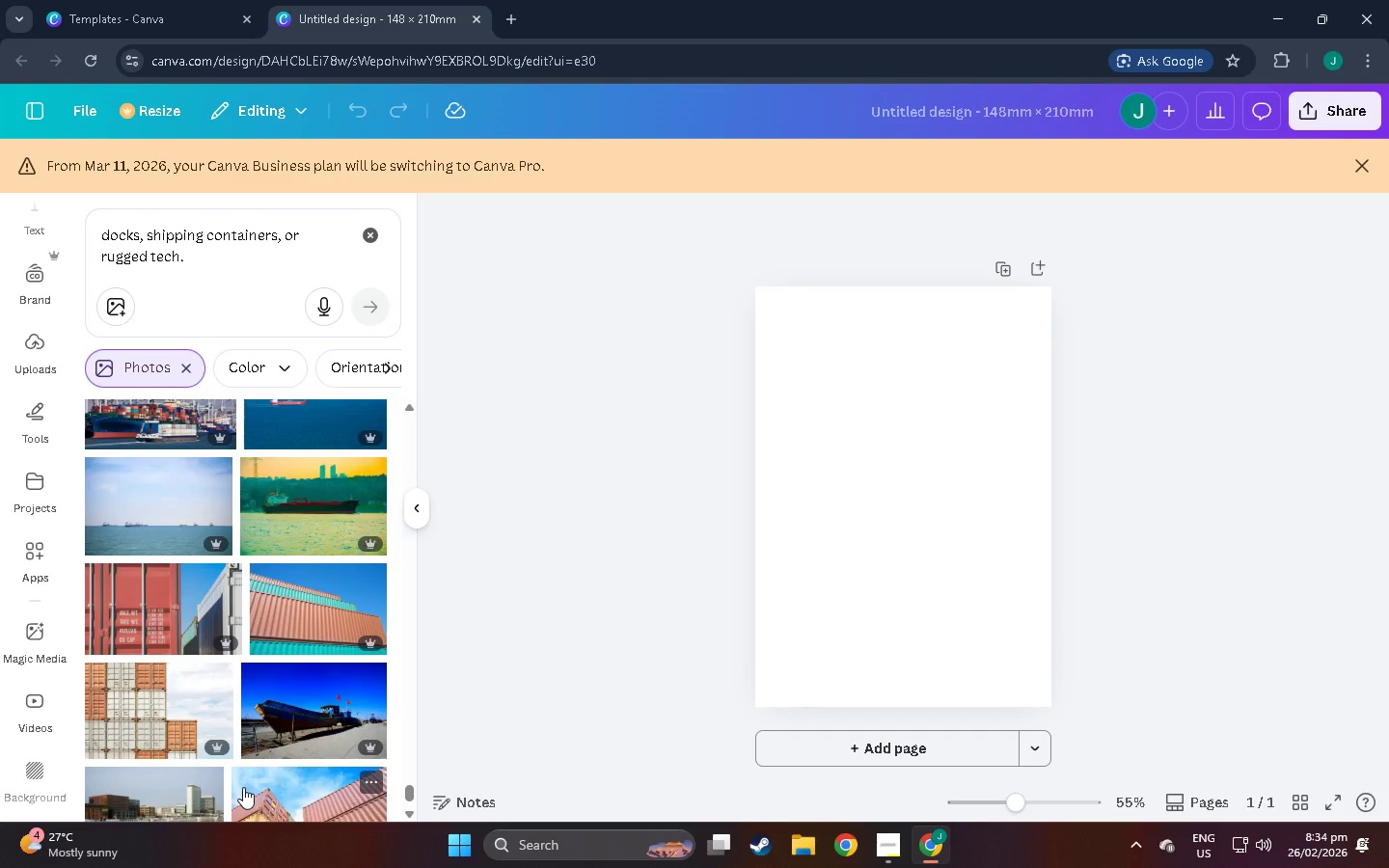 
scroll: coordinate [347, 607], scroll_direction: down, amount: 30.0
 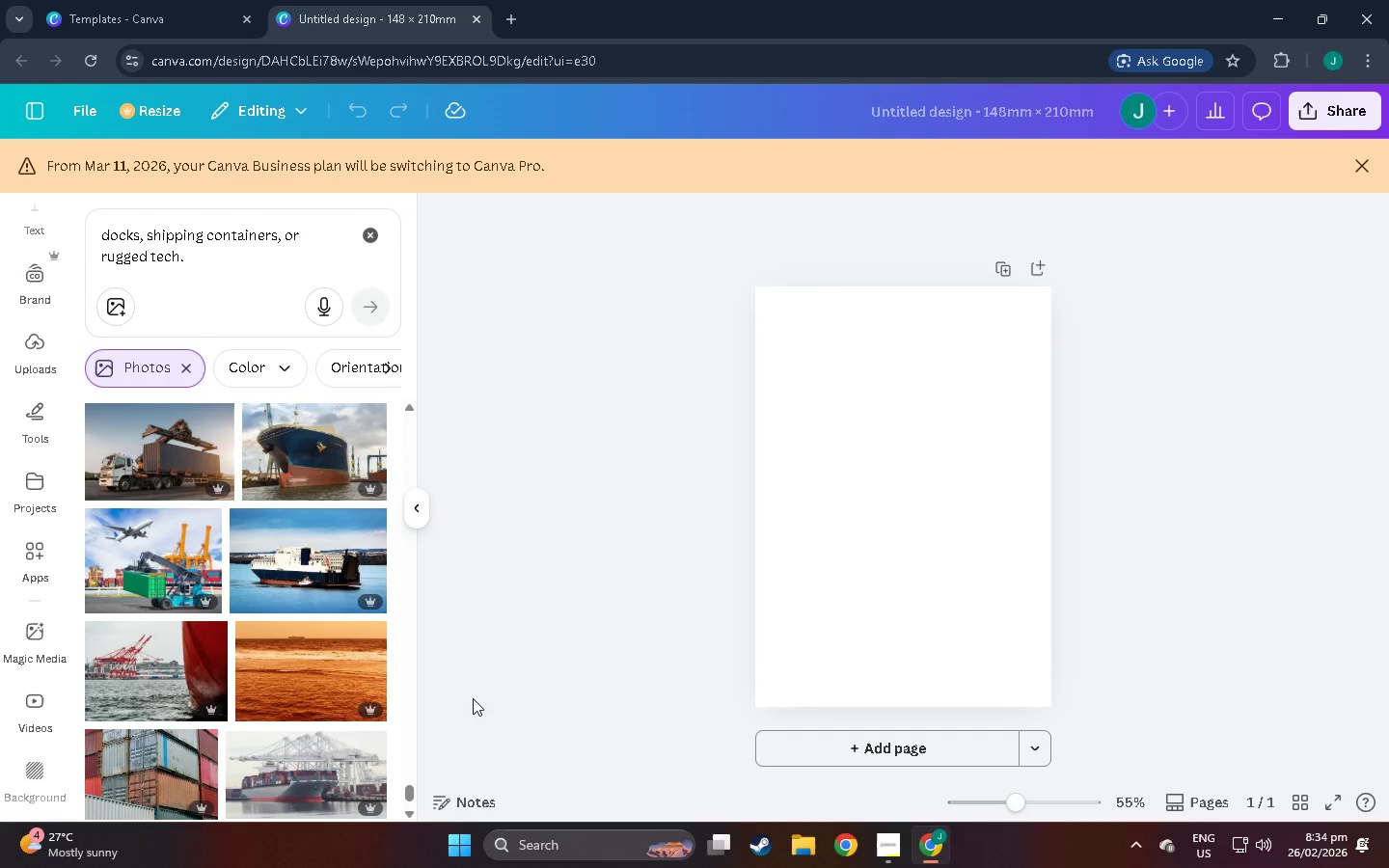 
scroll: coordinate [374, 676], scroll_direction: down, amount: 8.0
 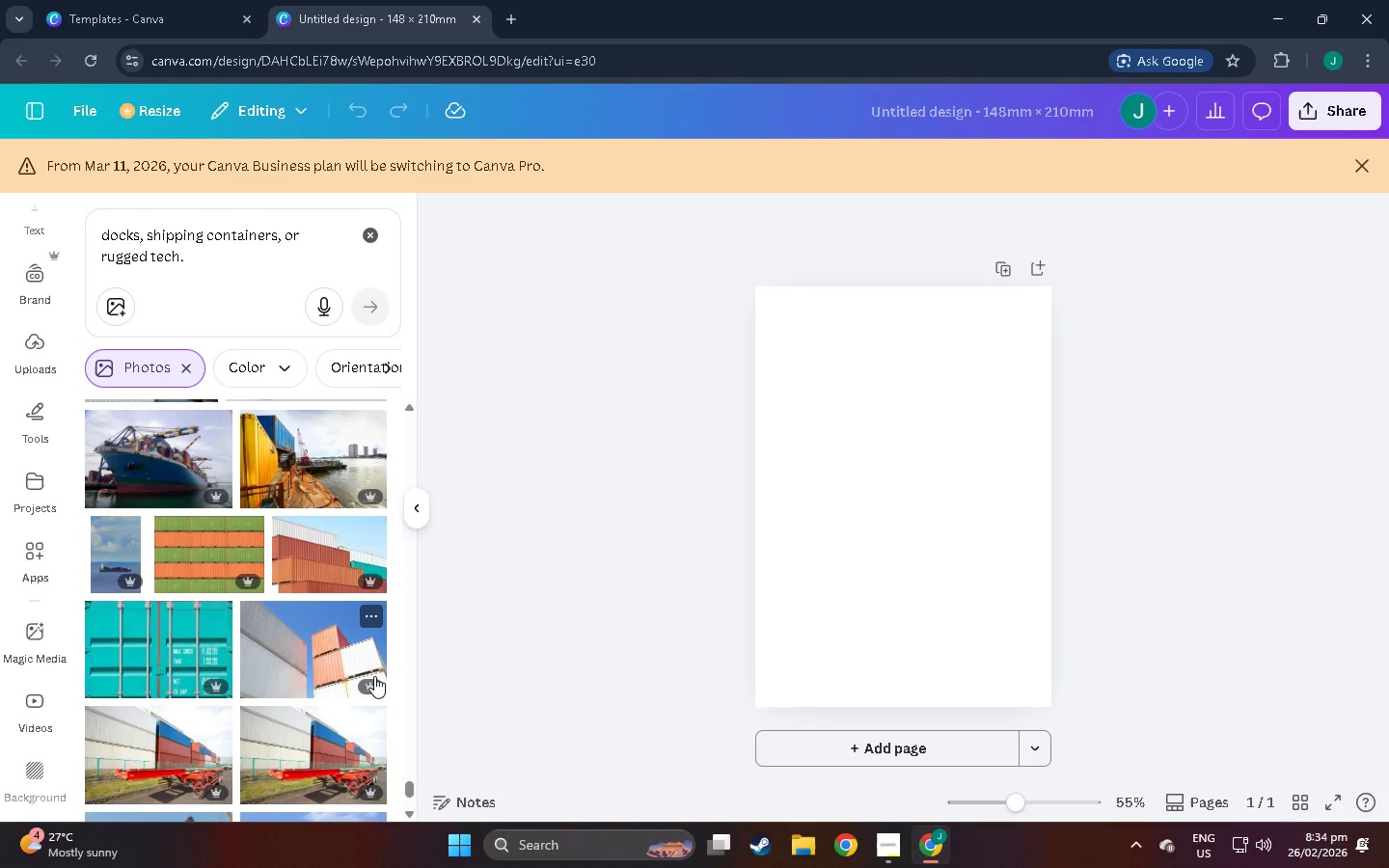 
scroll: coordinate [374, 676], scroll_direction: down, amount: 4.0
 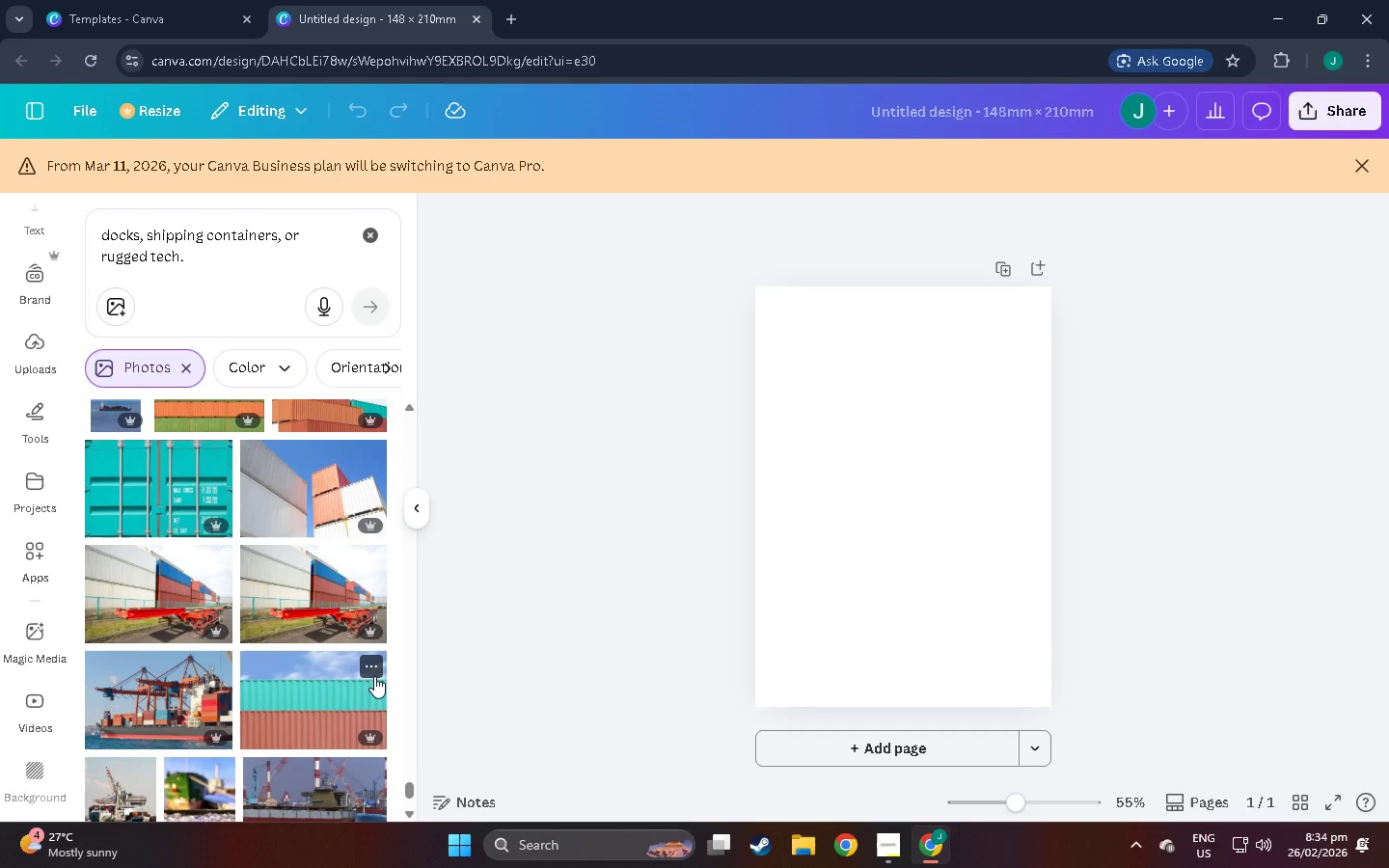 
wait(7.67)
 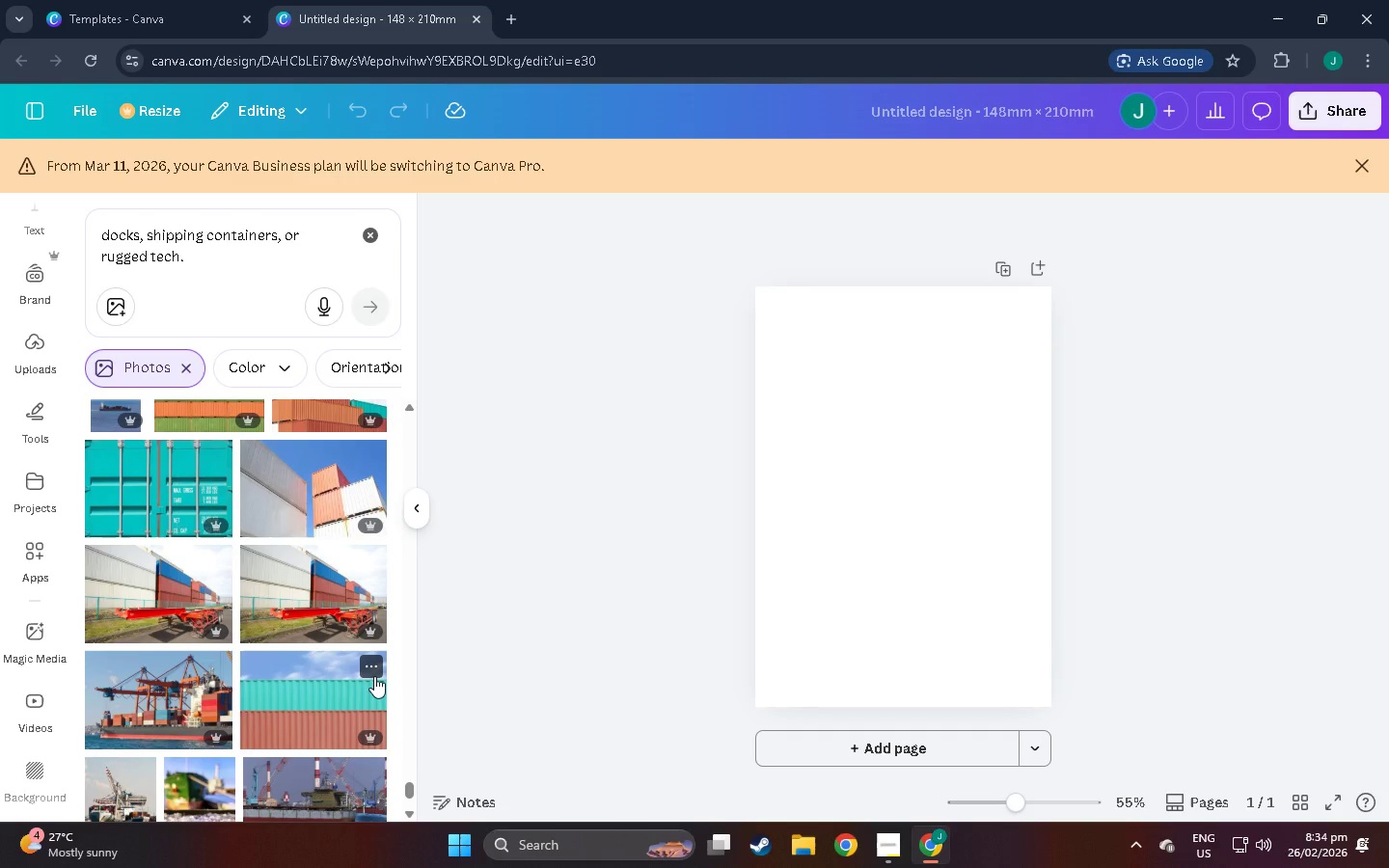 
scroll: coordinate [349, 691], scroll_direction: down, amount: 7.0
 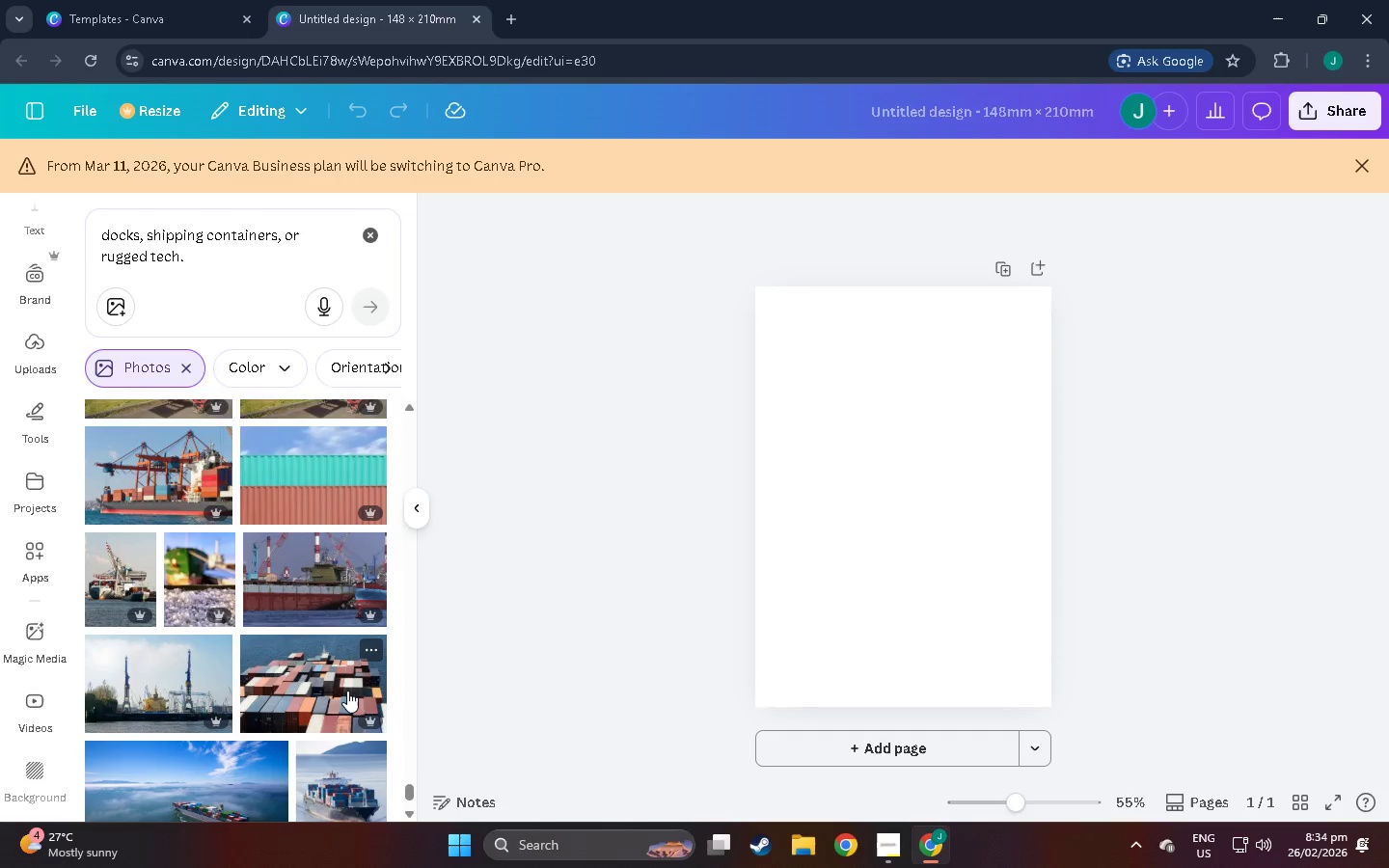 
scroll: coordinate [347, 691], scroll_direction: down, amount: 2.0
 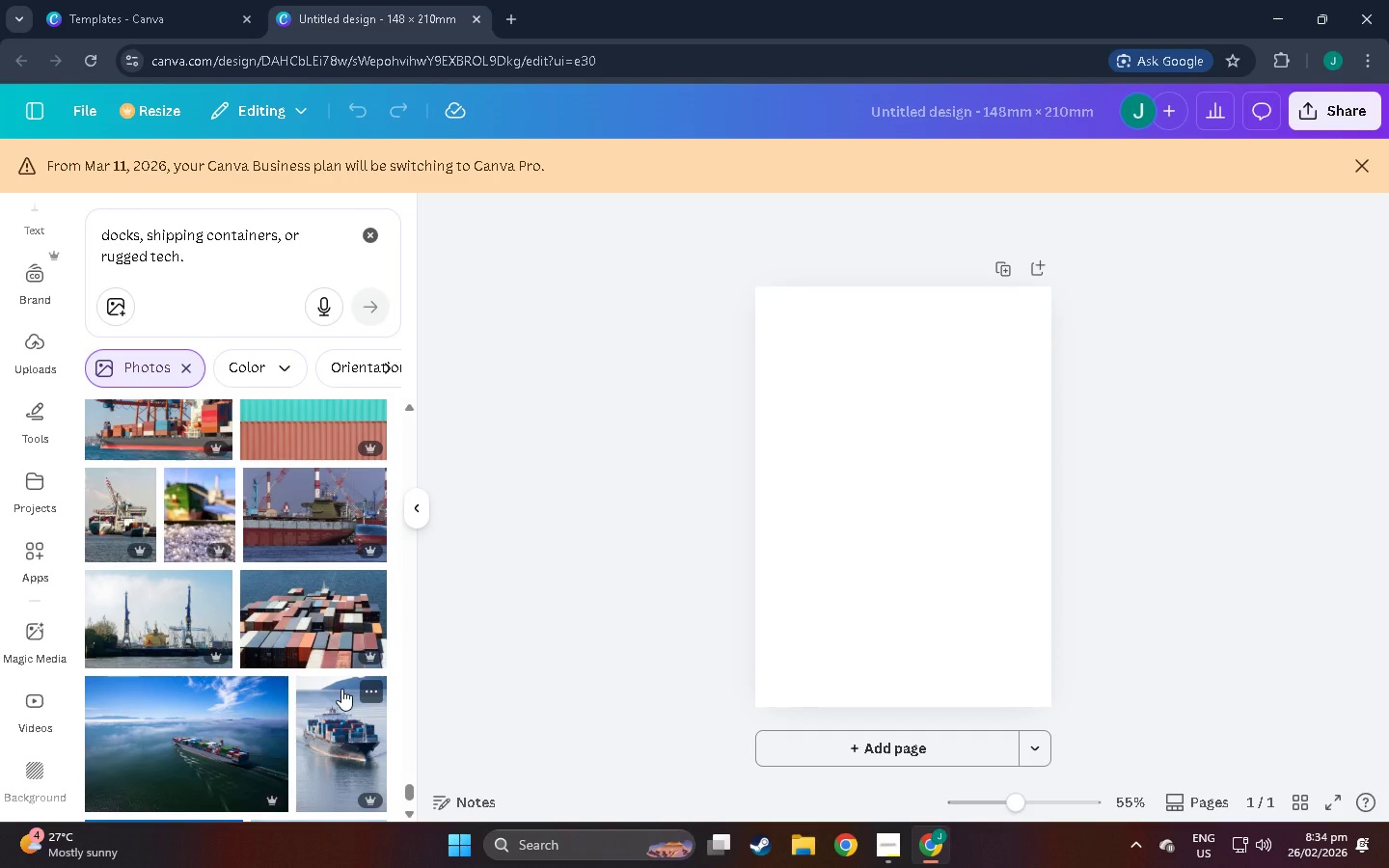 
wait(5.63)
 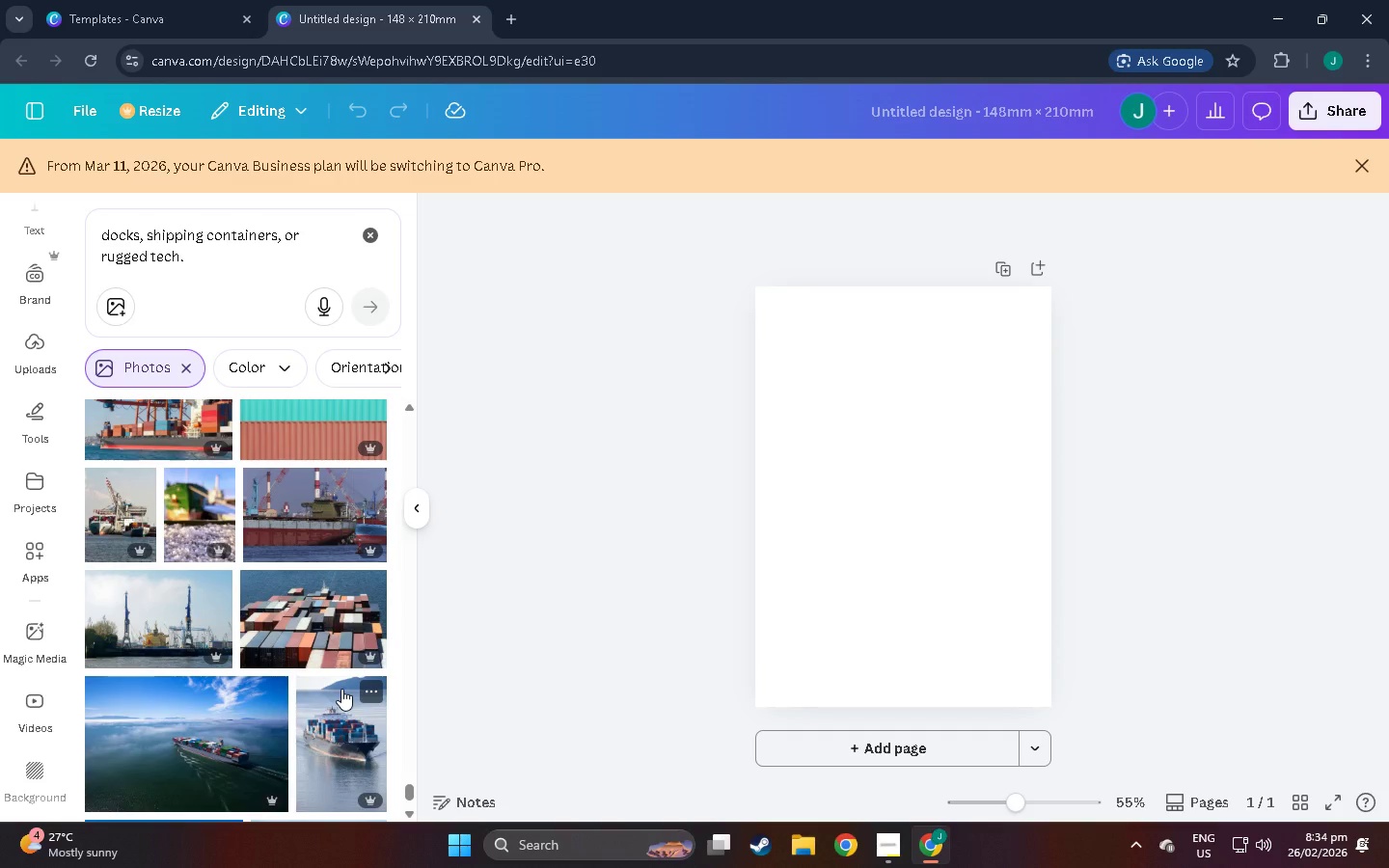 
scroll: coordinate [338, 691], scroll_direction: down, amount: 5.0
 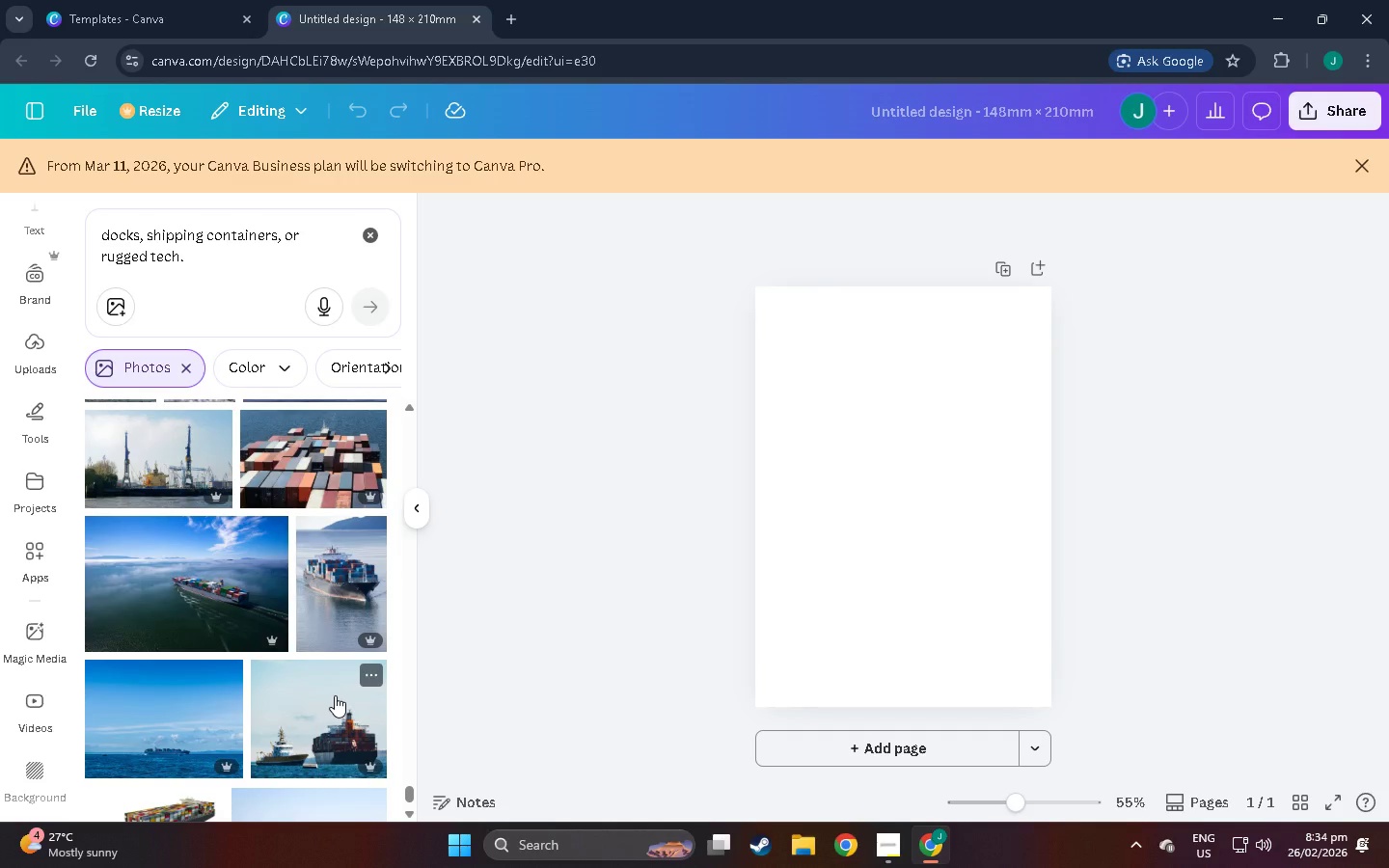 
wait(8.92)
 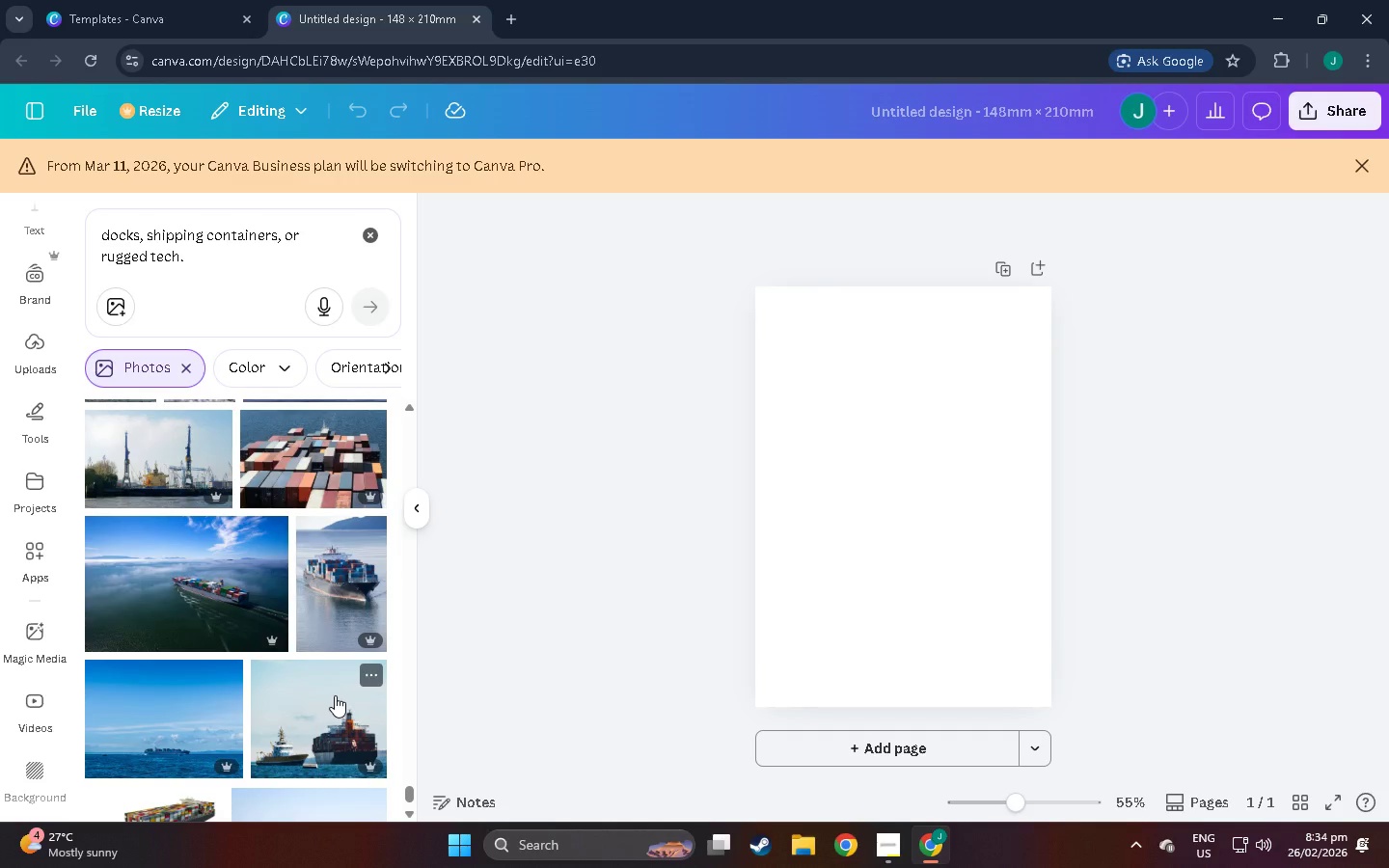 
scroll: coordinate [335, 695], scroll_direction: down, amount: 8.0
 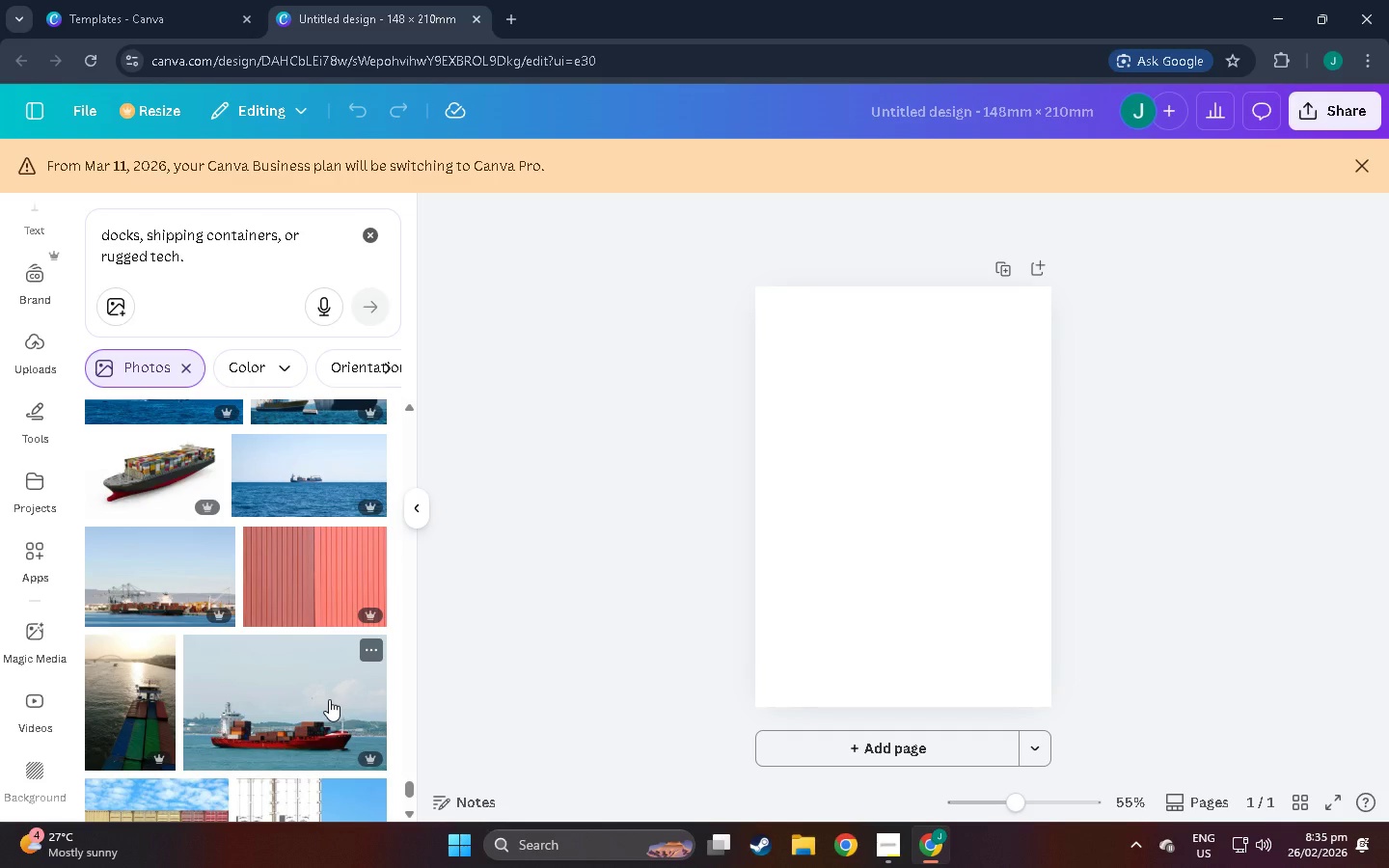 
wait(7.66)
 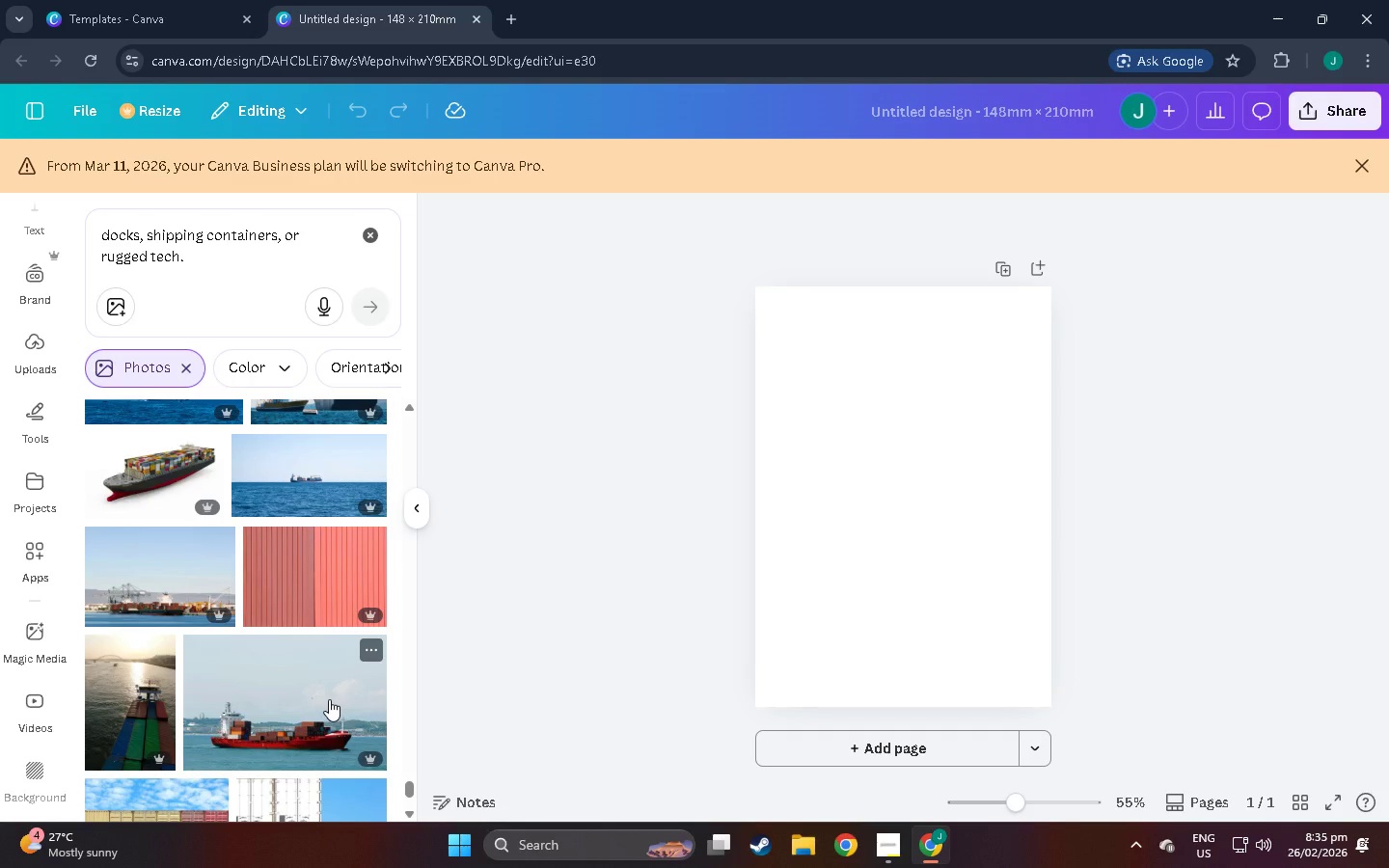 
scroll: coordinate [329, 699], scroll_direction: down, amount: 1.0
 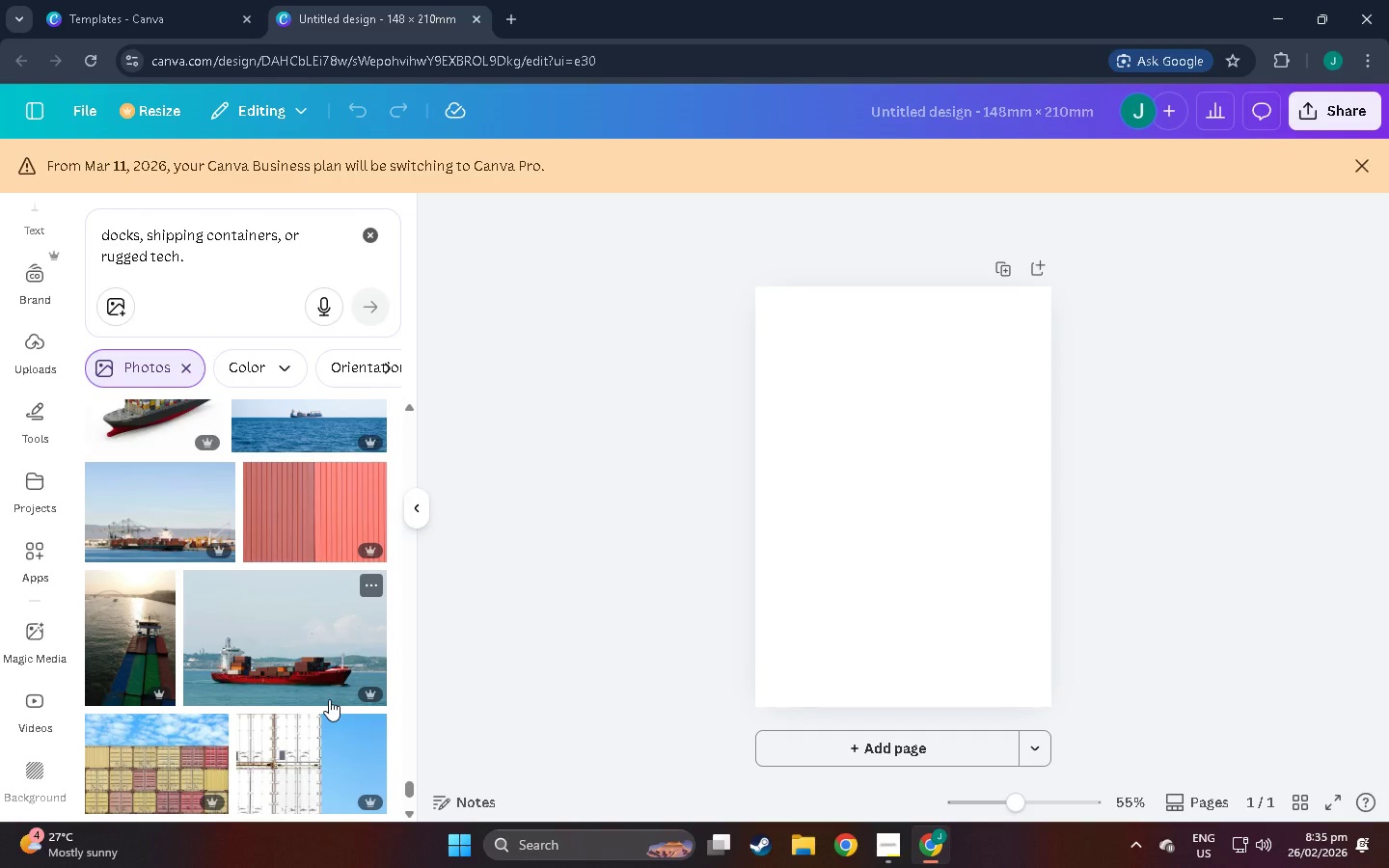 
wait(6.66)
 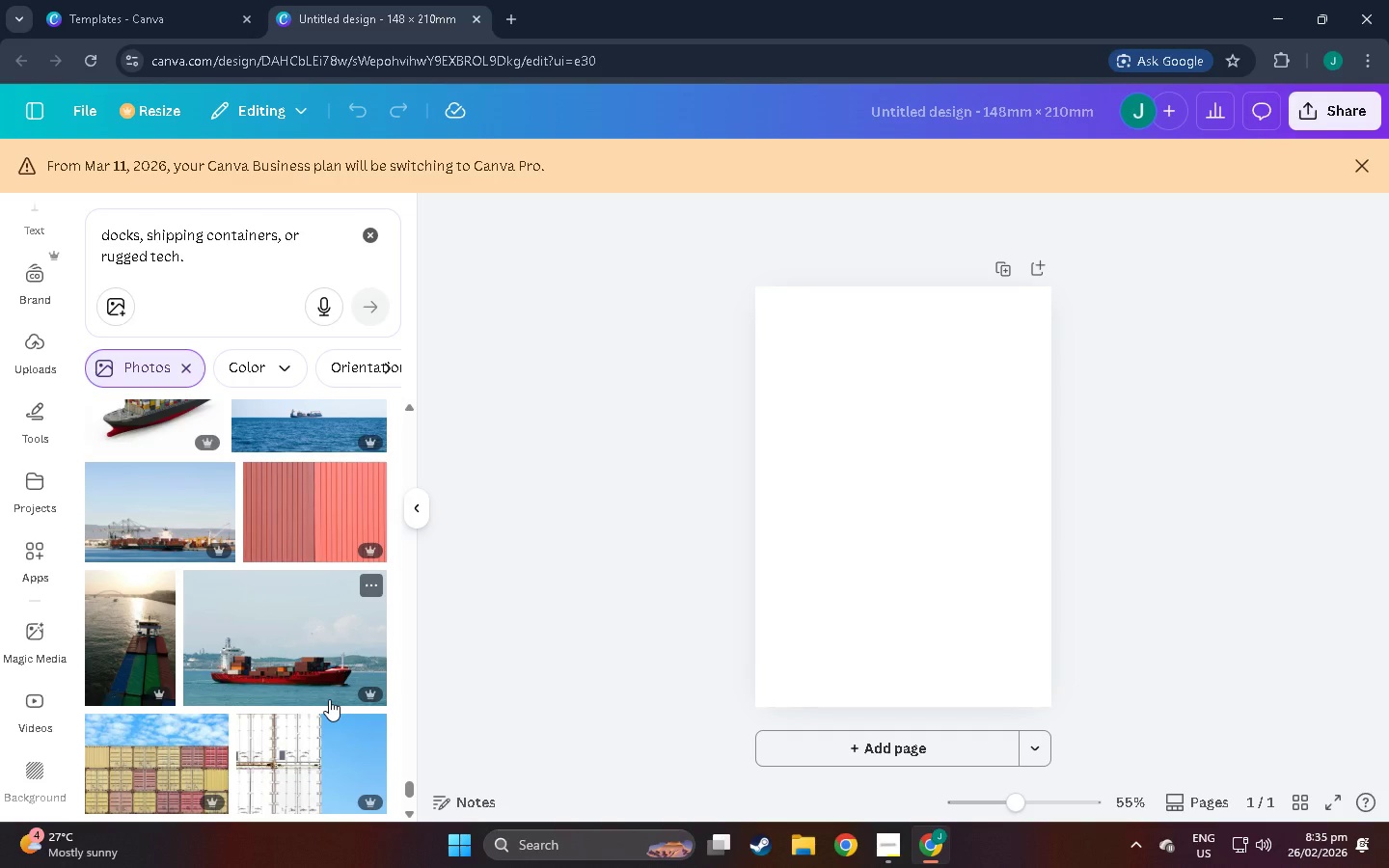 
scroll: coordinate [329, 699], scroll_direction: none, amount: 0.0
 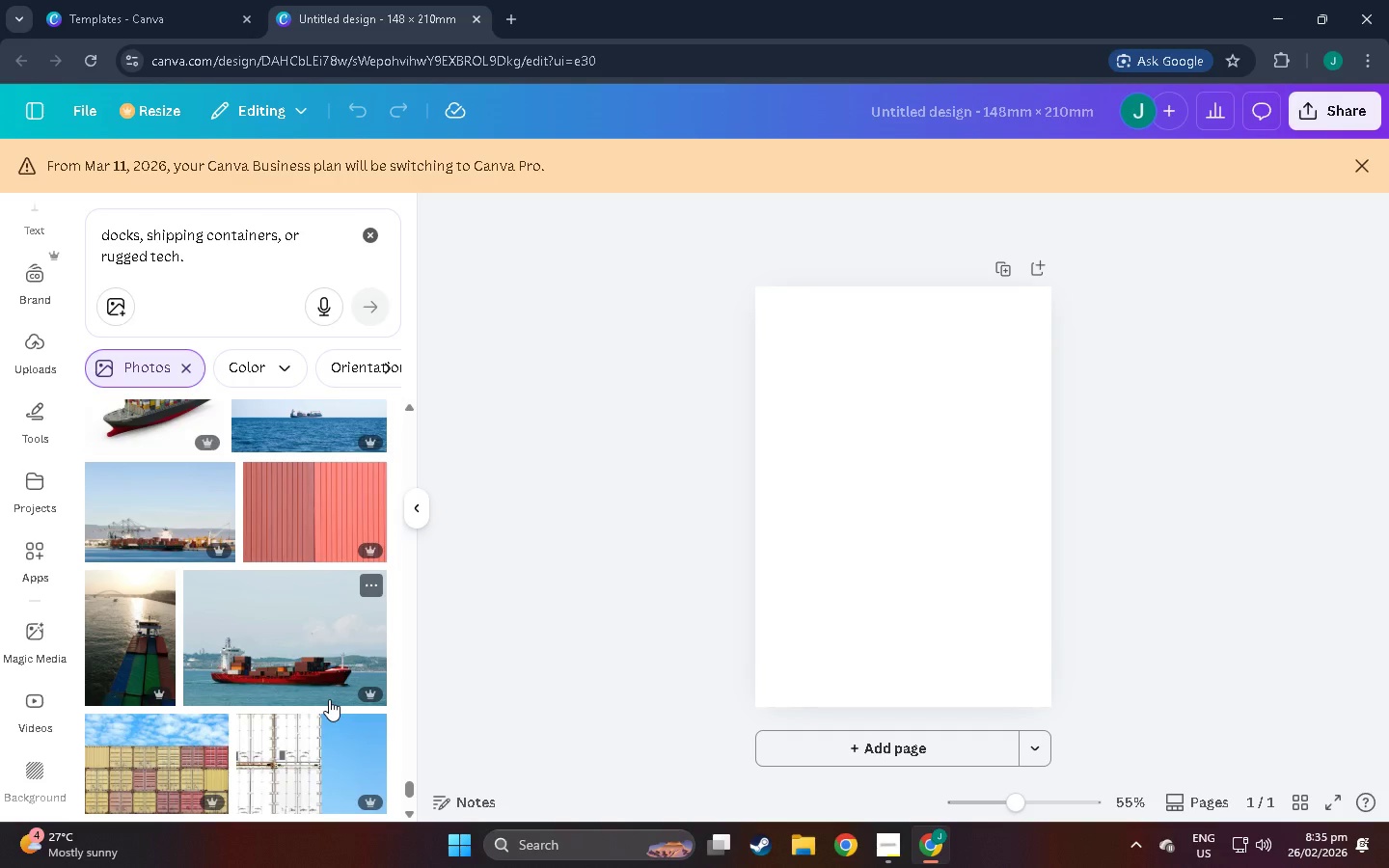 
wait(10.07)
 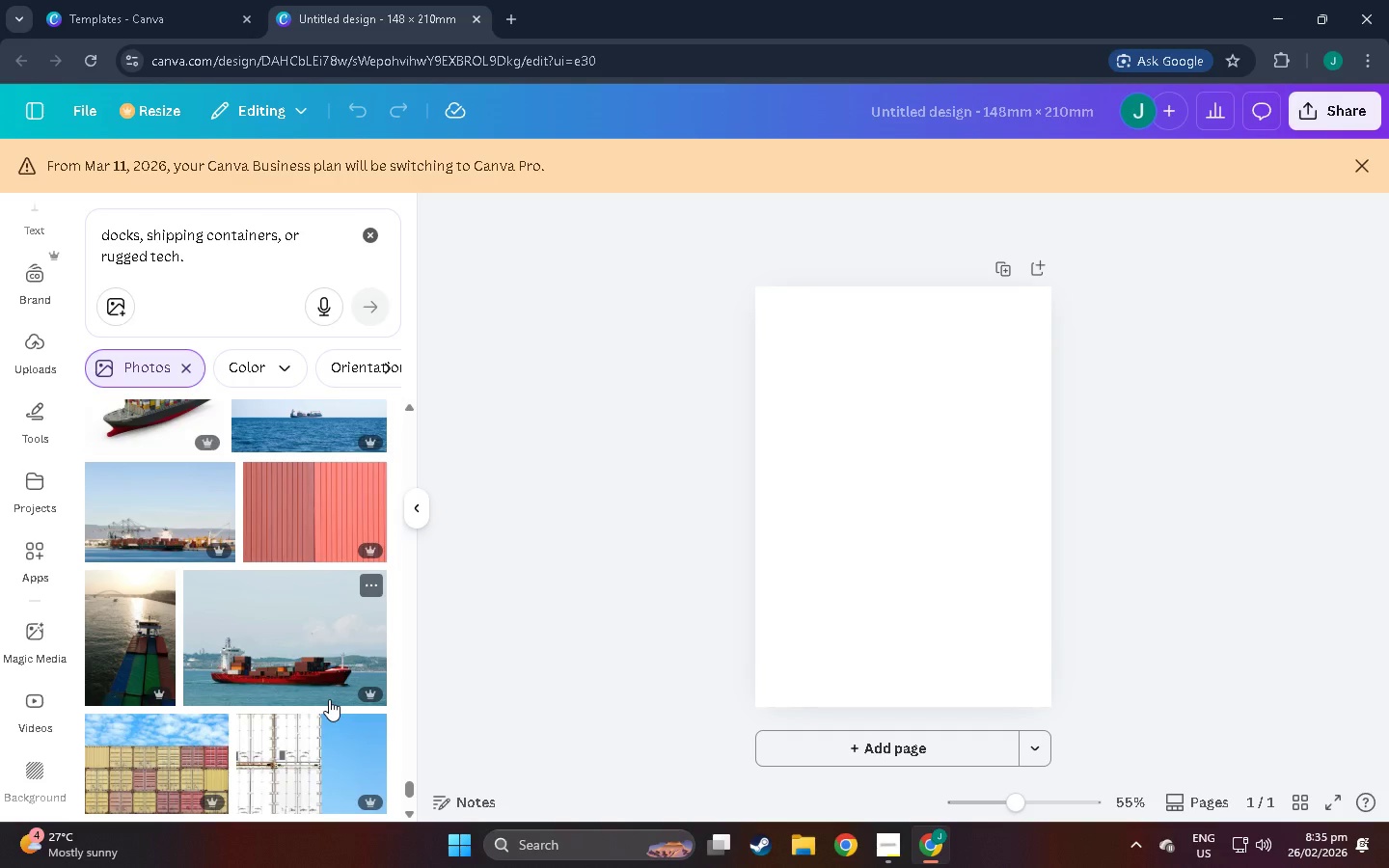 
scroll: coordinate [310, 771], scroll_direction: down, amount: 11.0
 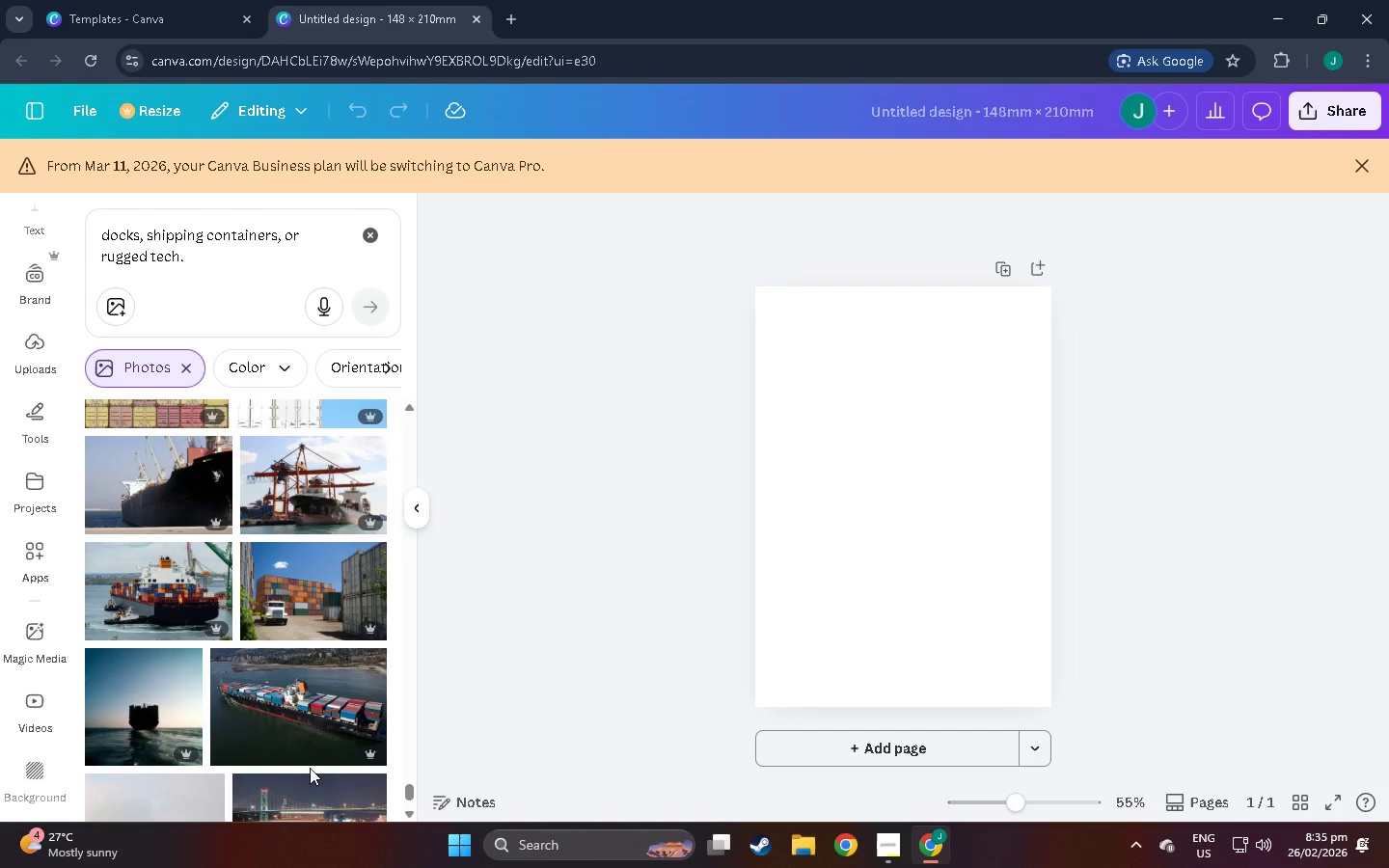 
scroll: coordinate [310, 768], scroll_direction: down, amount: 5.0
 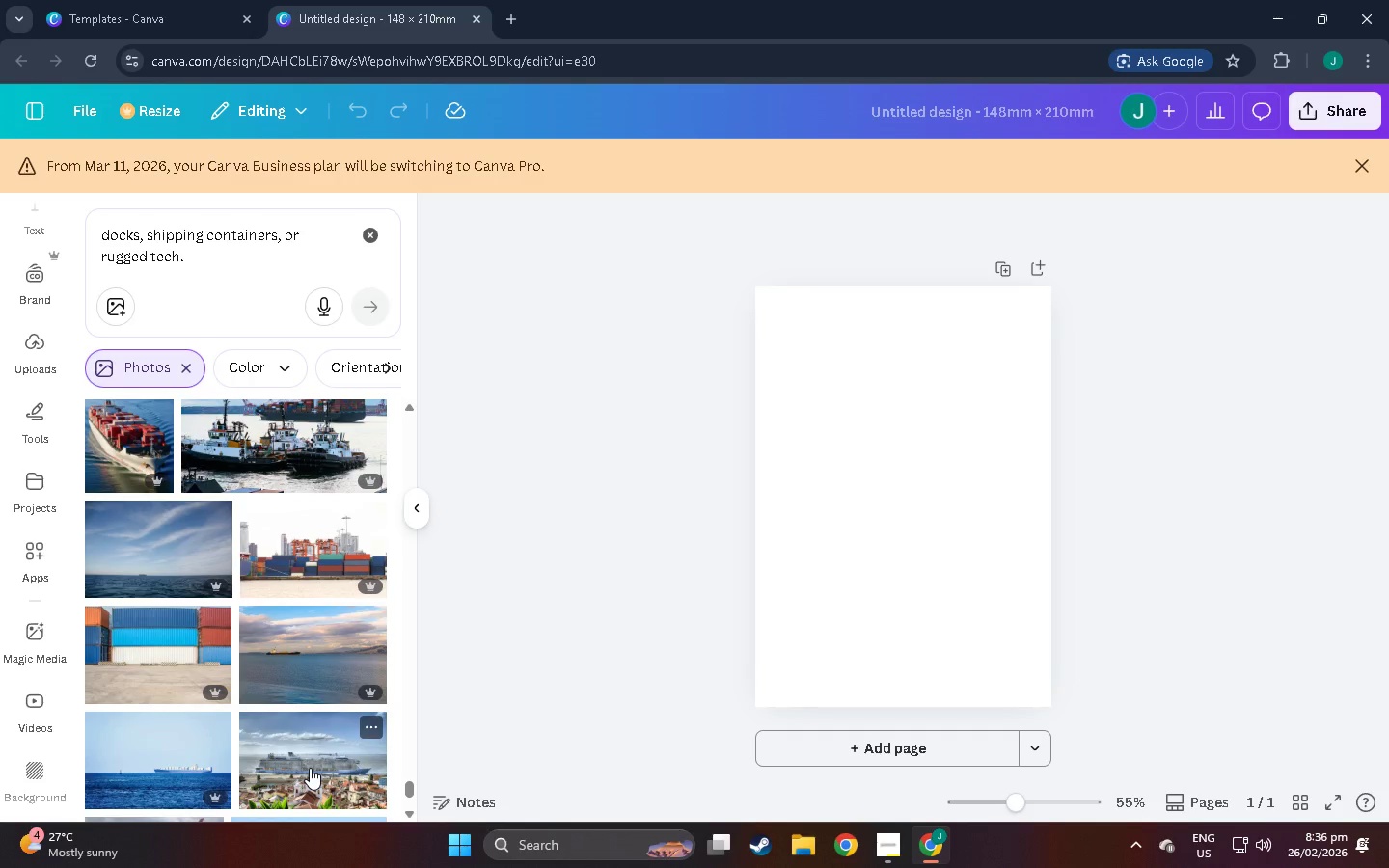 
wait(30.22)
 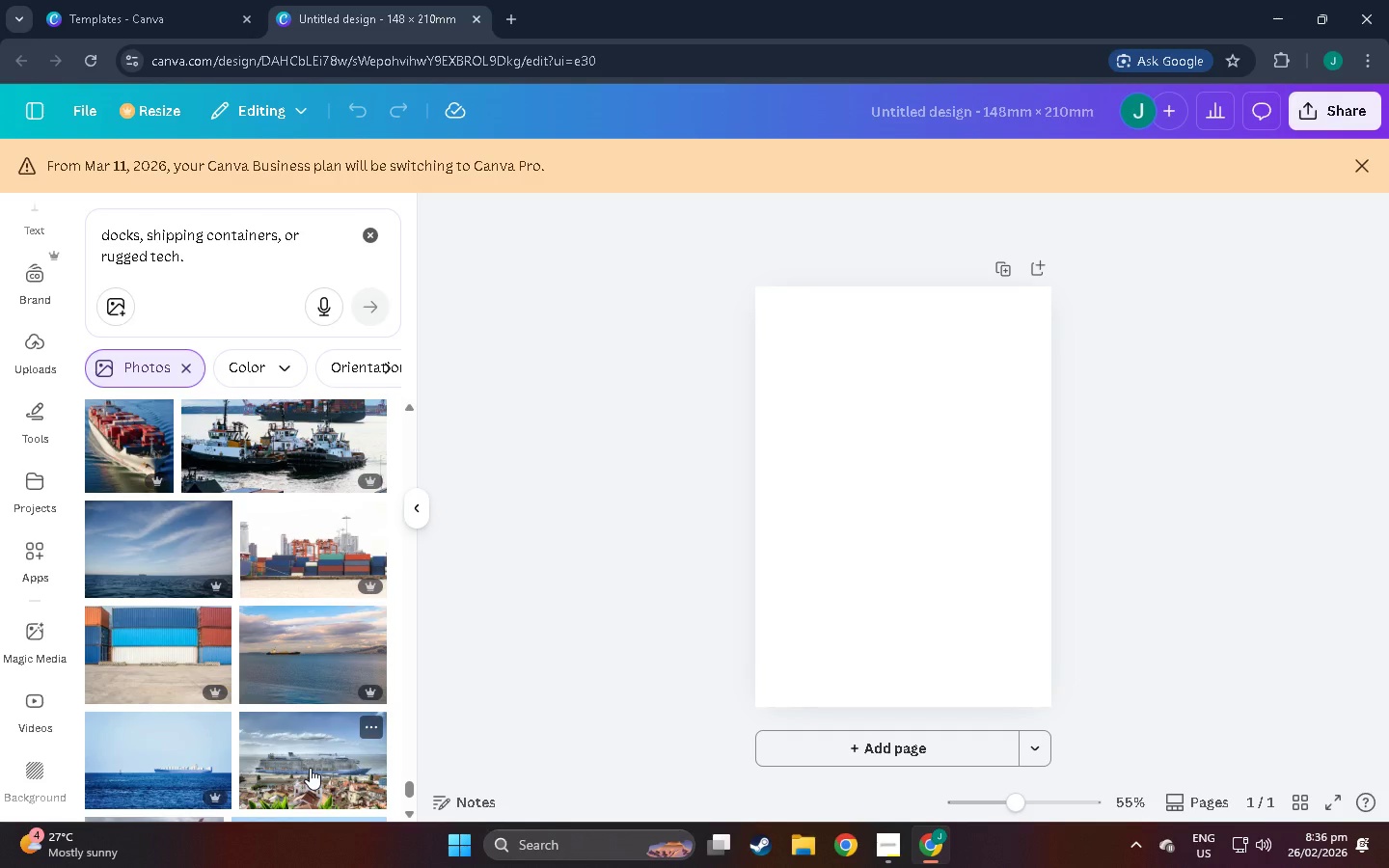 
scroll: coordinate [310, 774], scroll_direction: down, amount: 1.0
 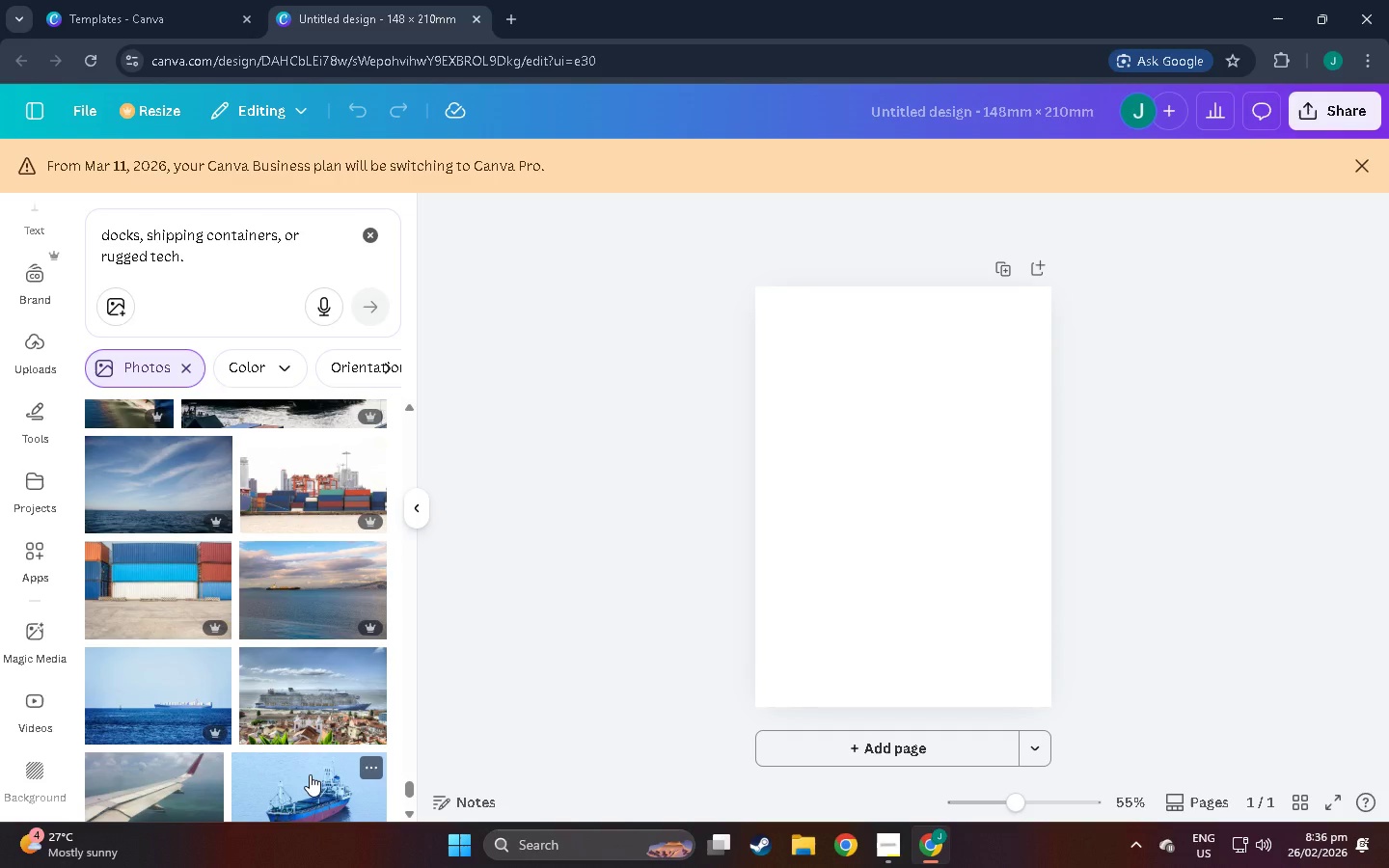 
wait(19.69)
 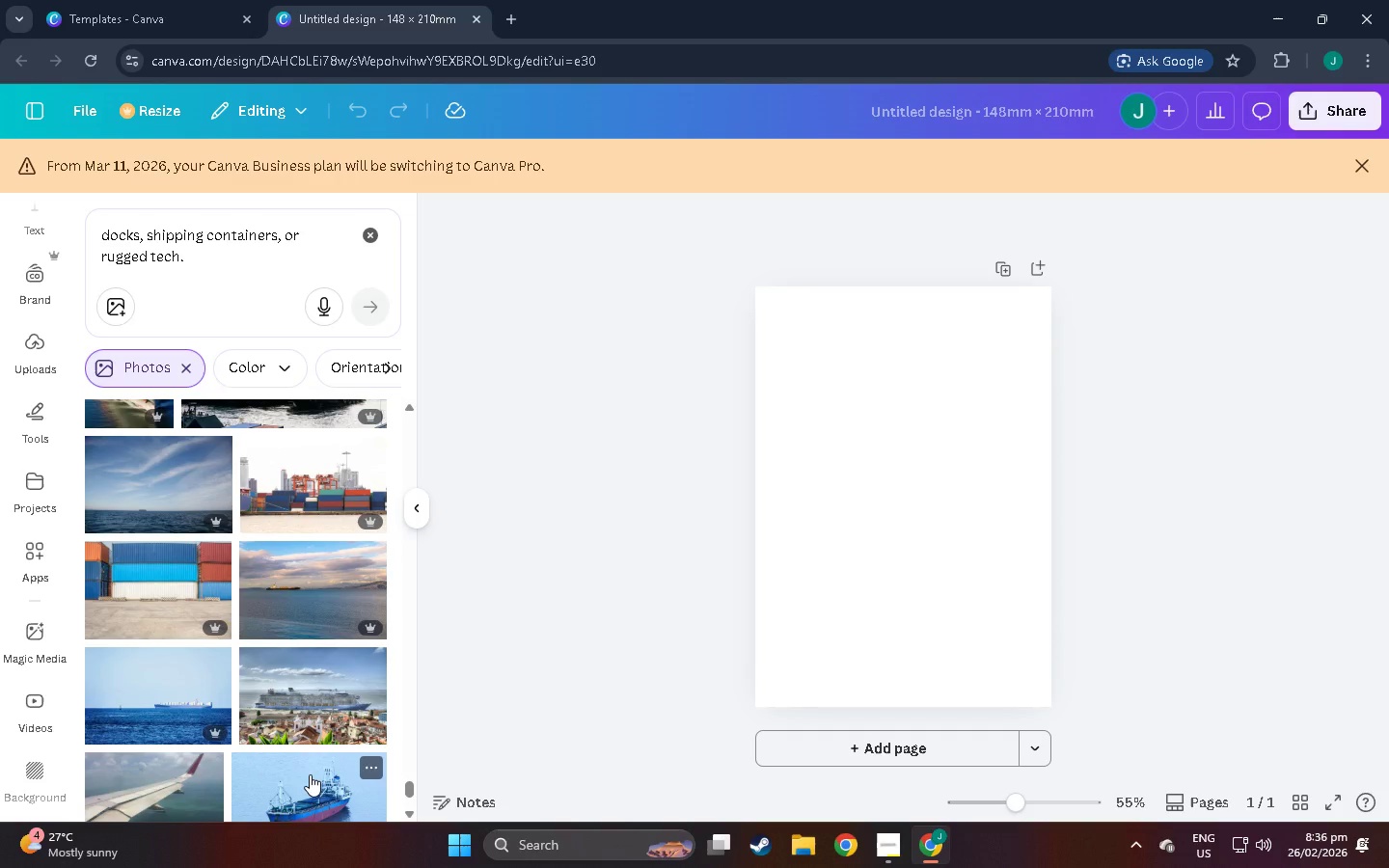 
scroll: coordinate [310, 774], scroll_direction: down, amount: 3.0
 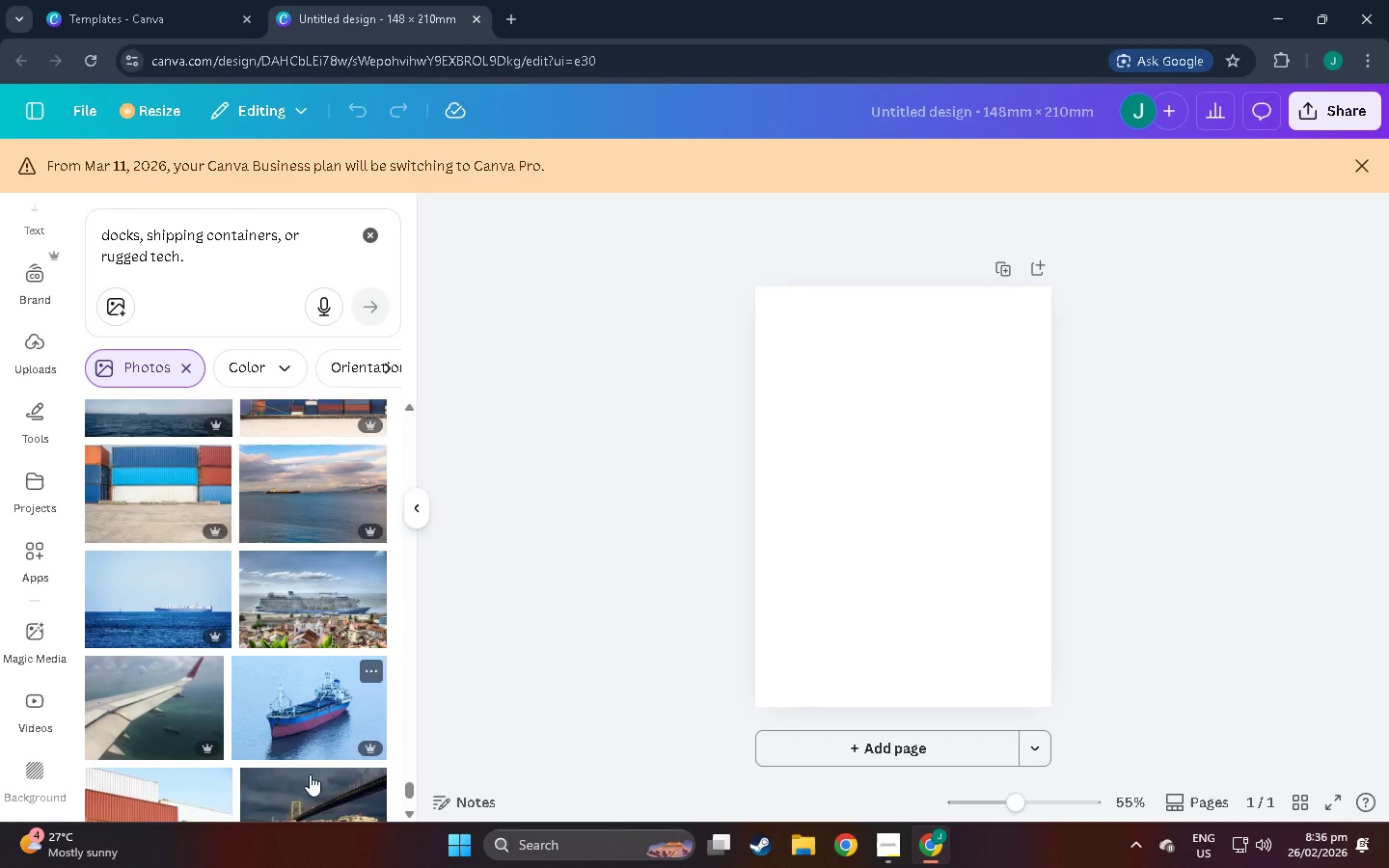 
scroll: coordinate [310, 774], scroll_direction: none, amount: 0.0
 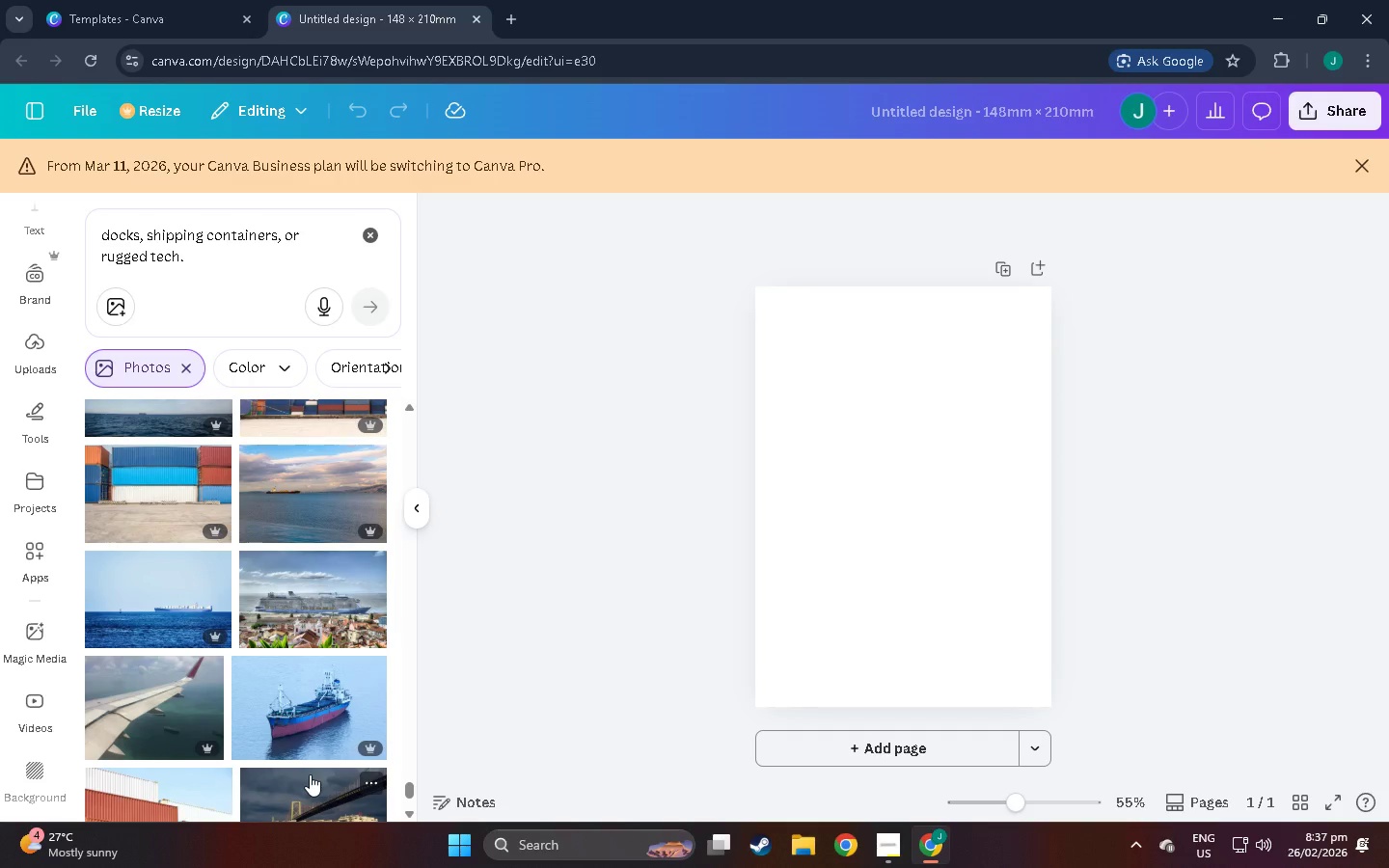 
wait(67.27)
 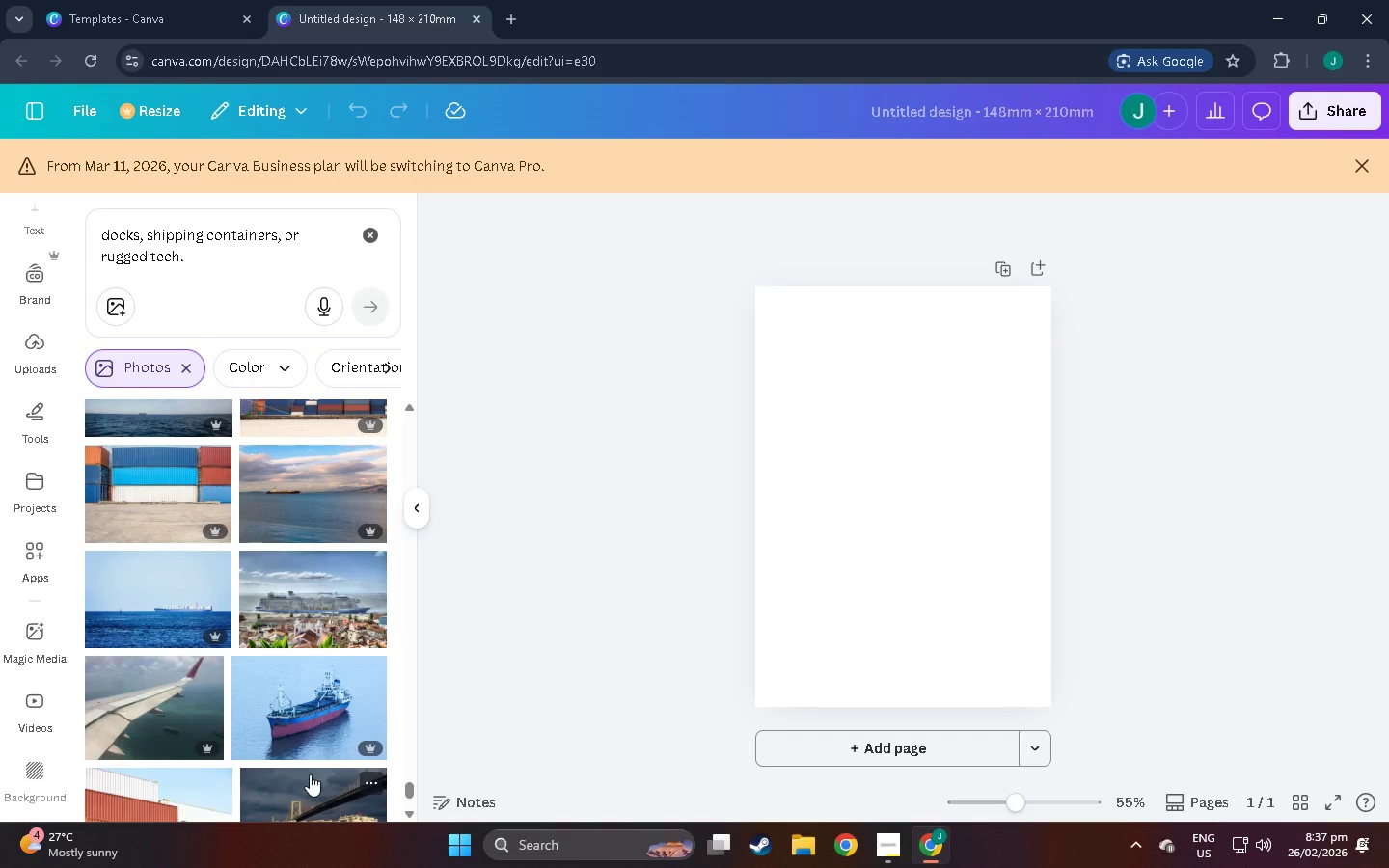 
scroll: coordinate [169, 519], scroll_direction: down, amount: 29.0
 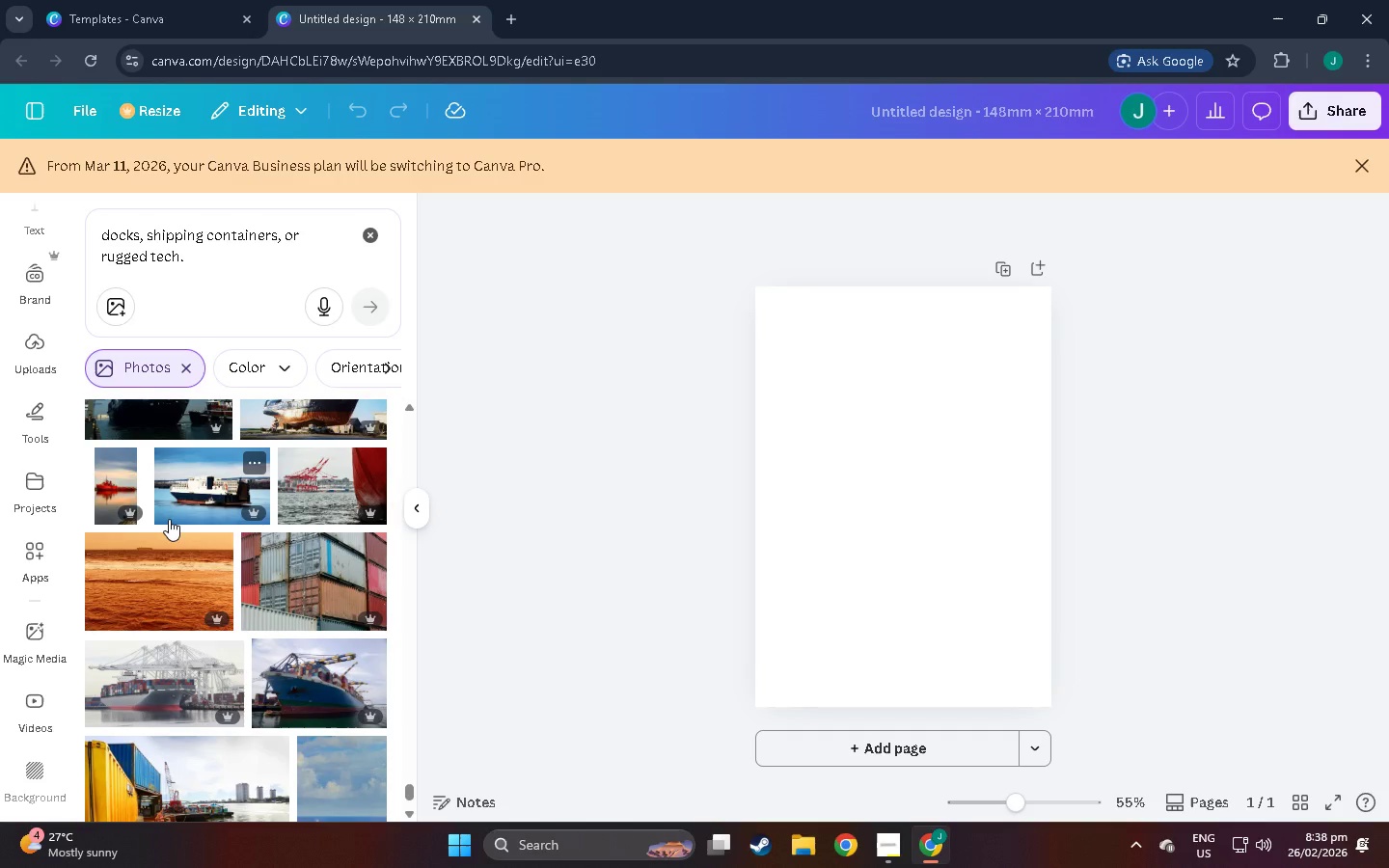 
scroll: coordinate [176, 520], scroll_direction: down, amount: 6.0
 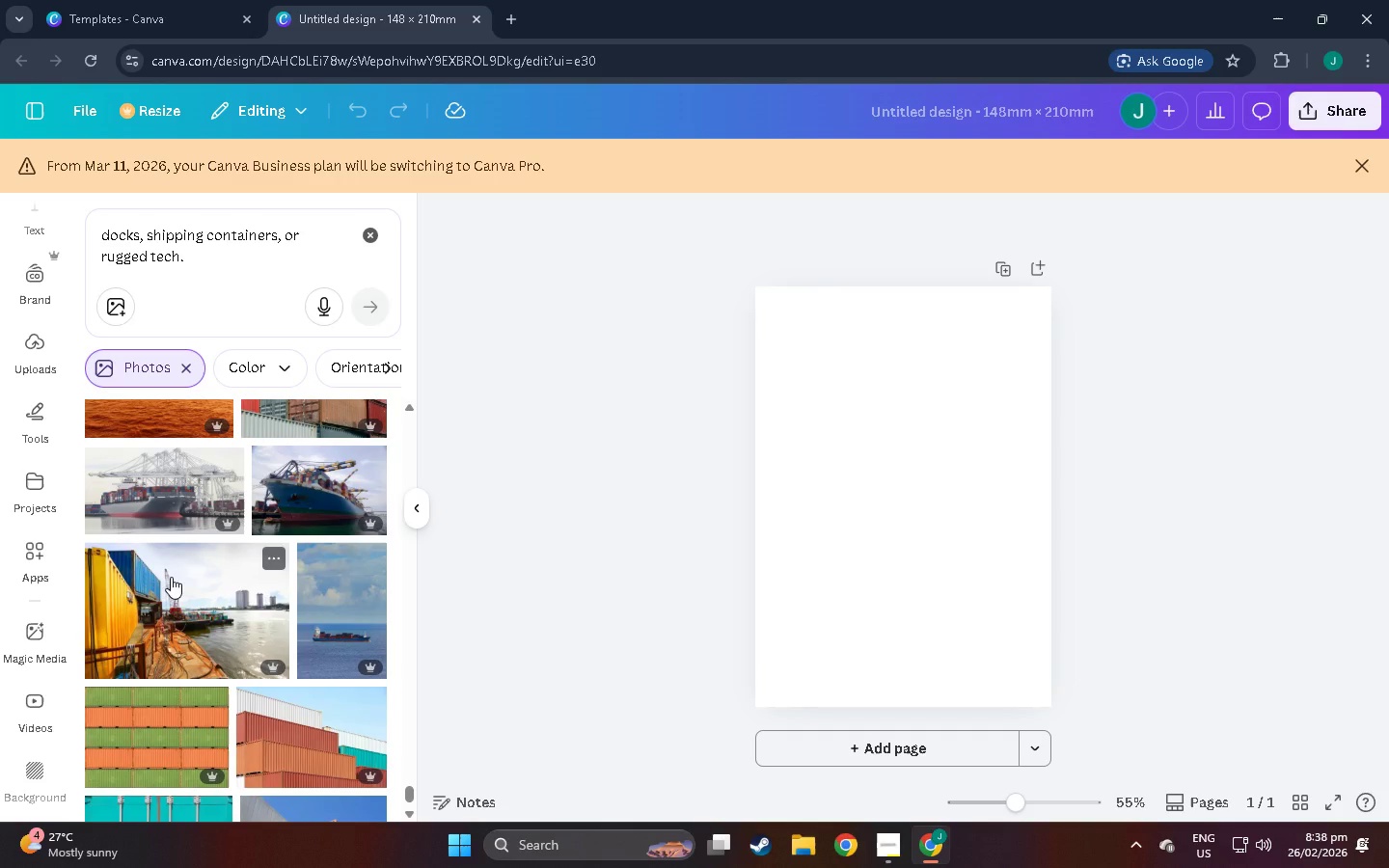 
wait(12.23)
 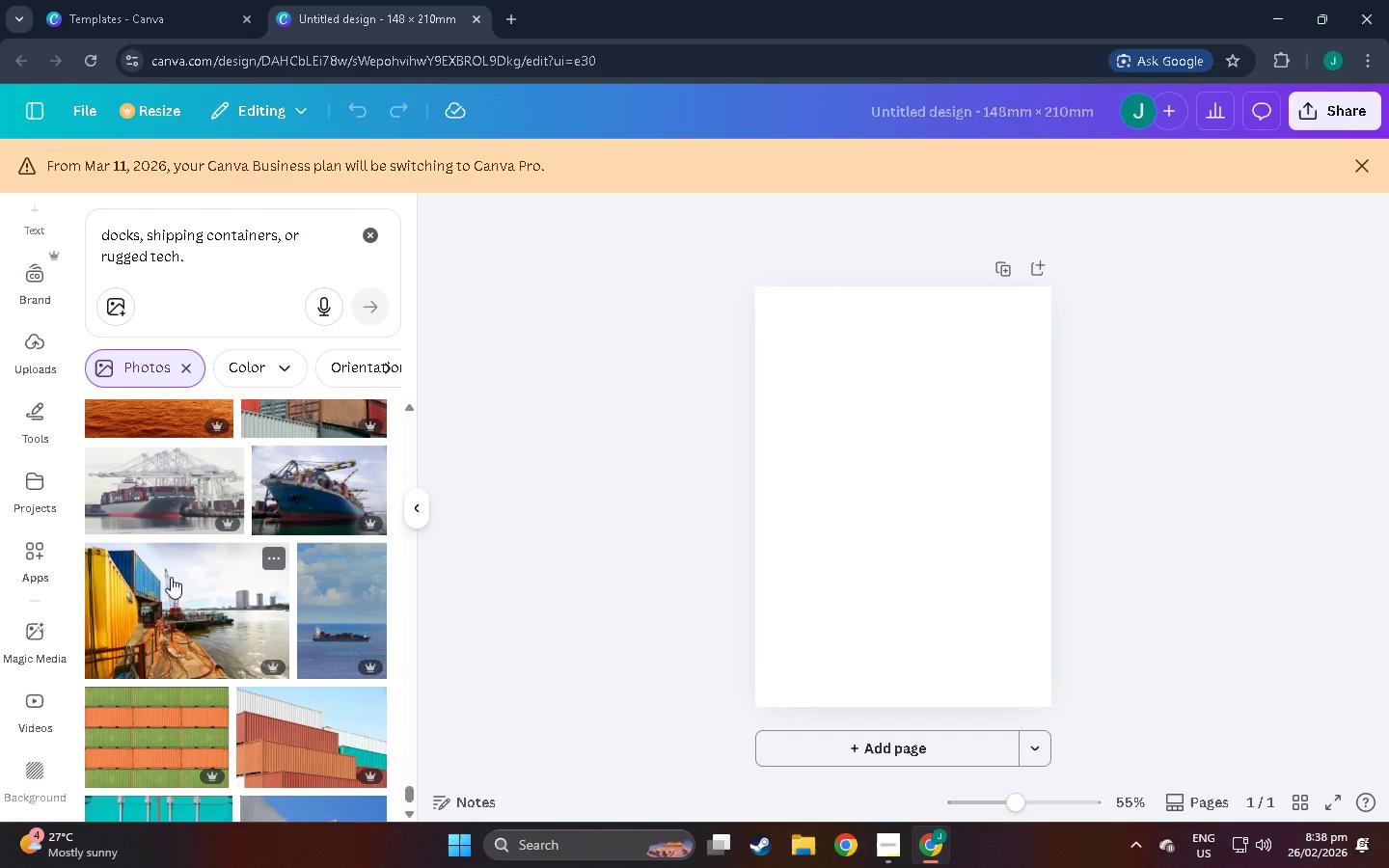 
scroll: coordinate [296, 530], scroll_direction: down, amount: 59.0
 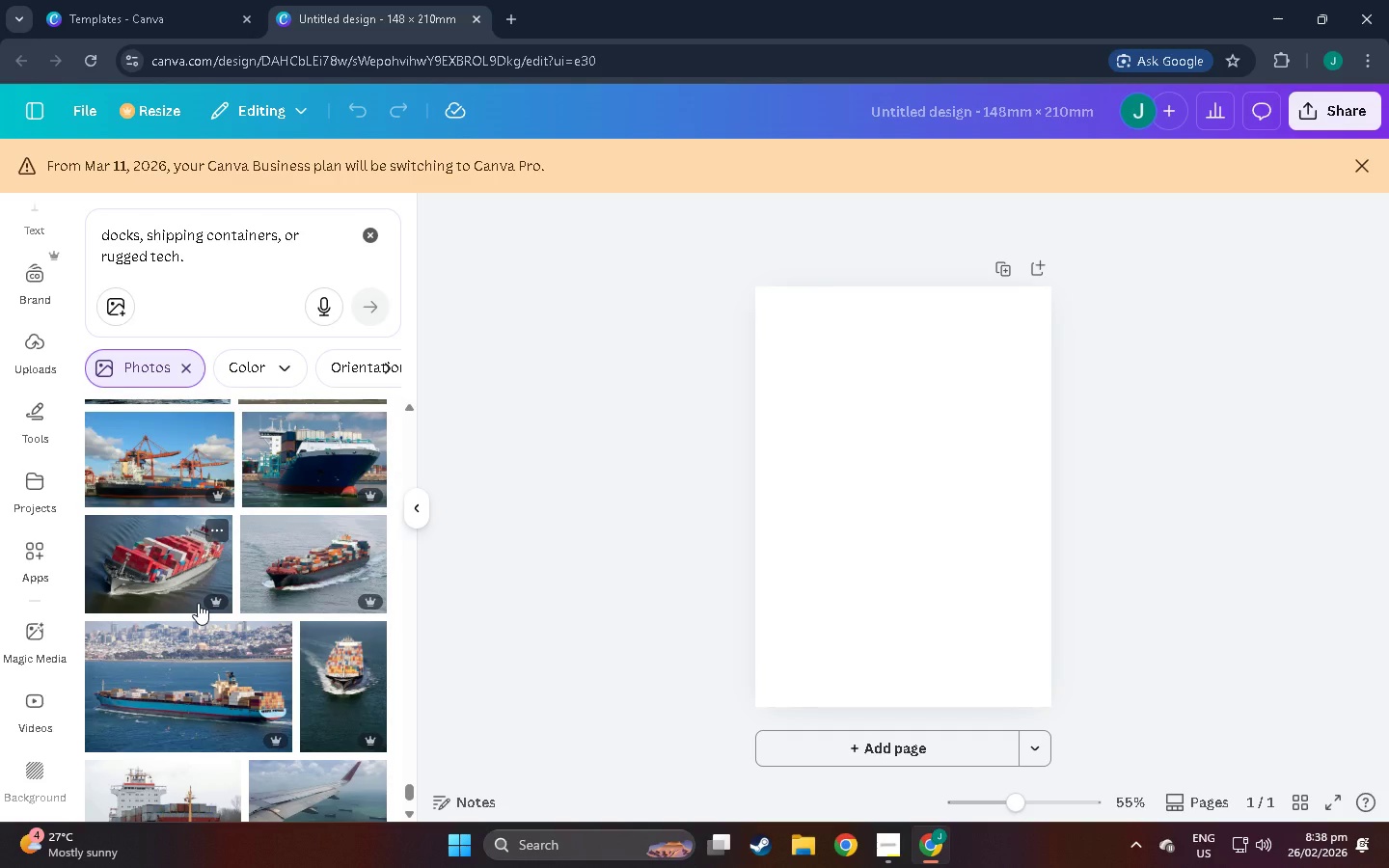 
wait(11.16)
 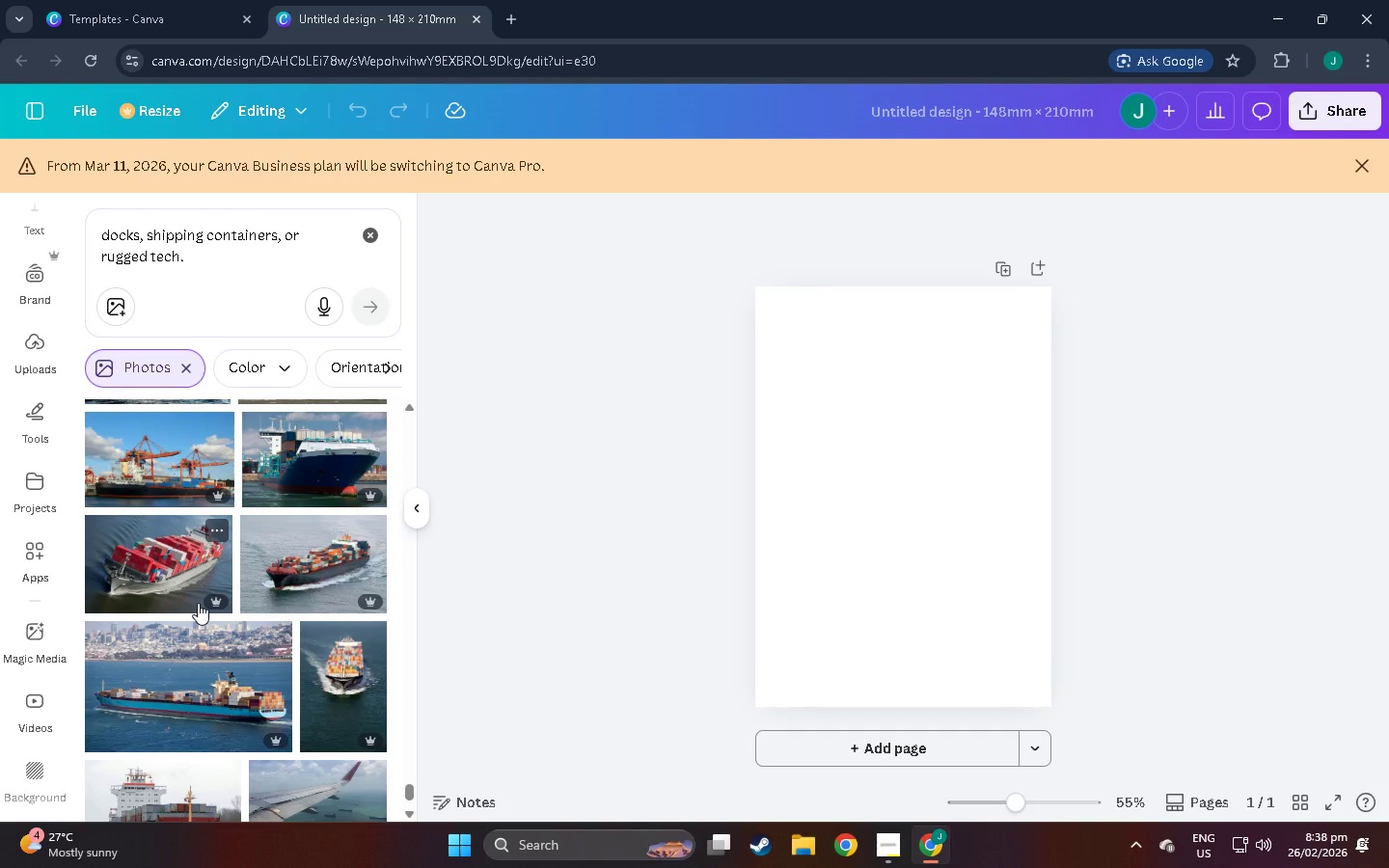 
scroll: coordinate [260, 574], scroll_direction: down, amount: 19.0
 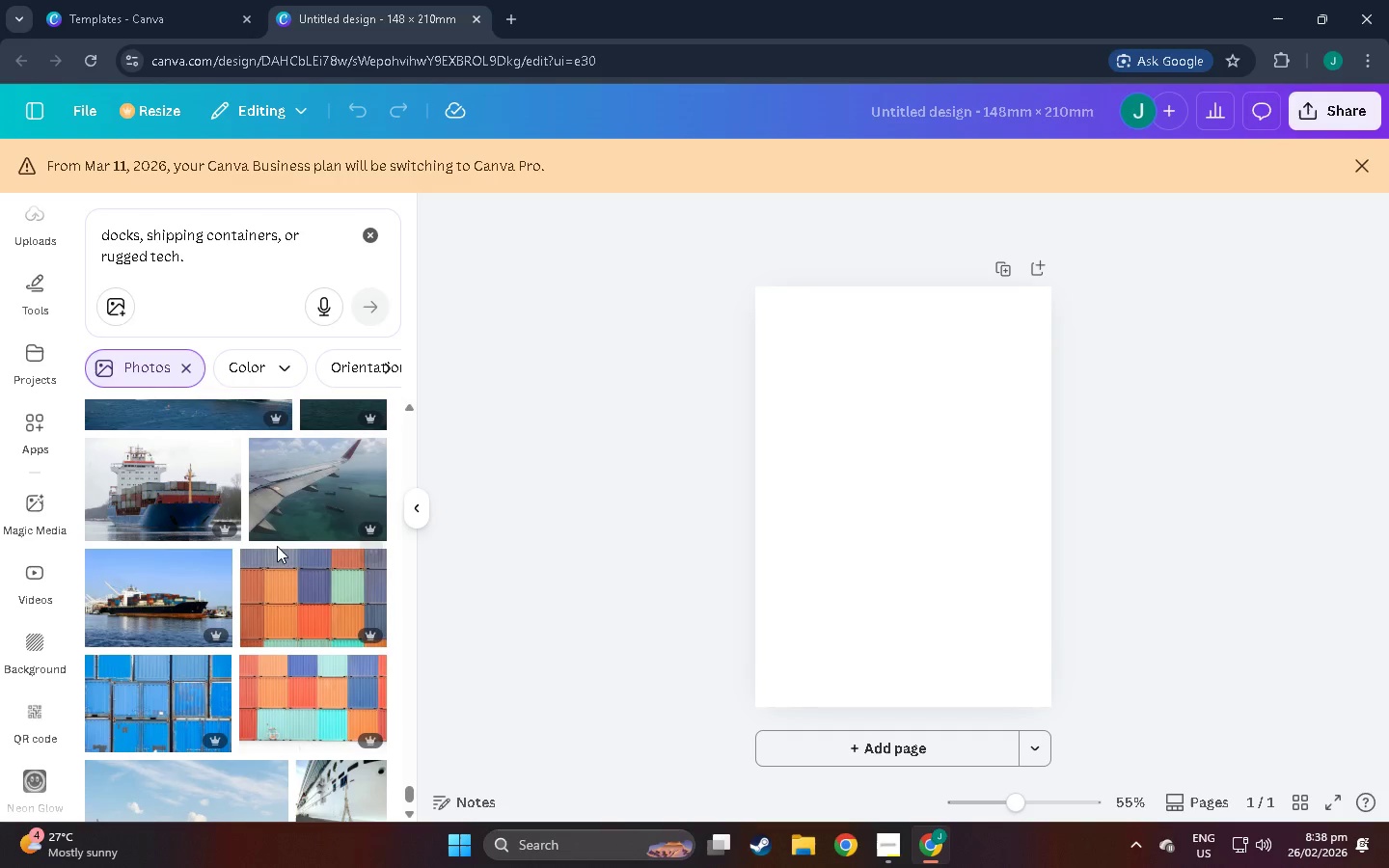 
scroll: coordinate [15, 450], scroll_direction: down, amount: 25.0
 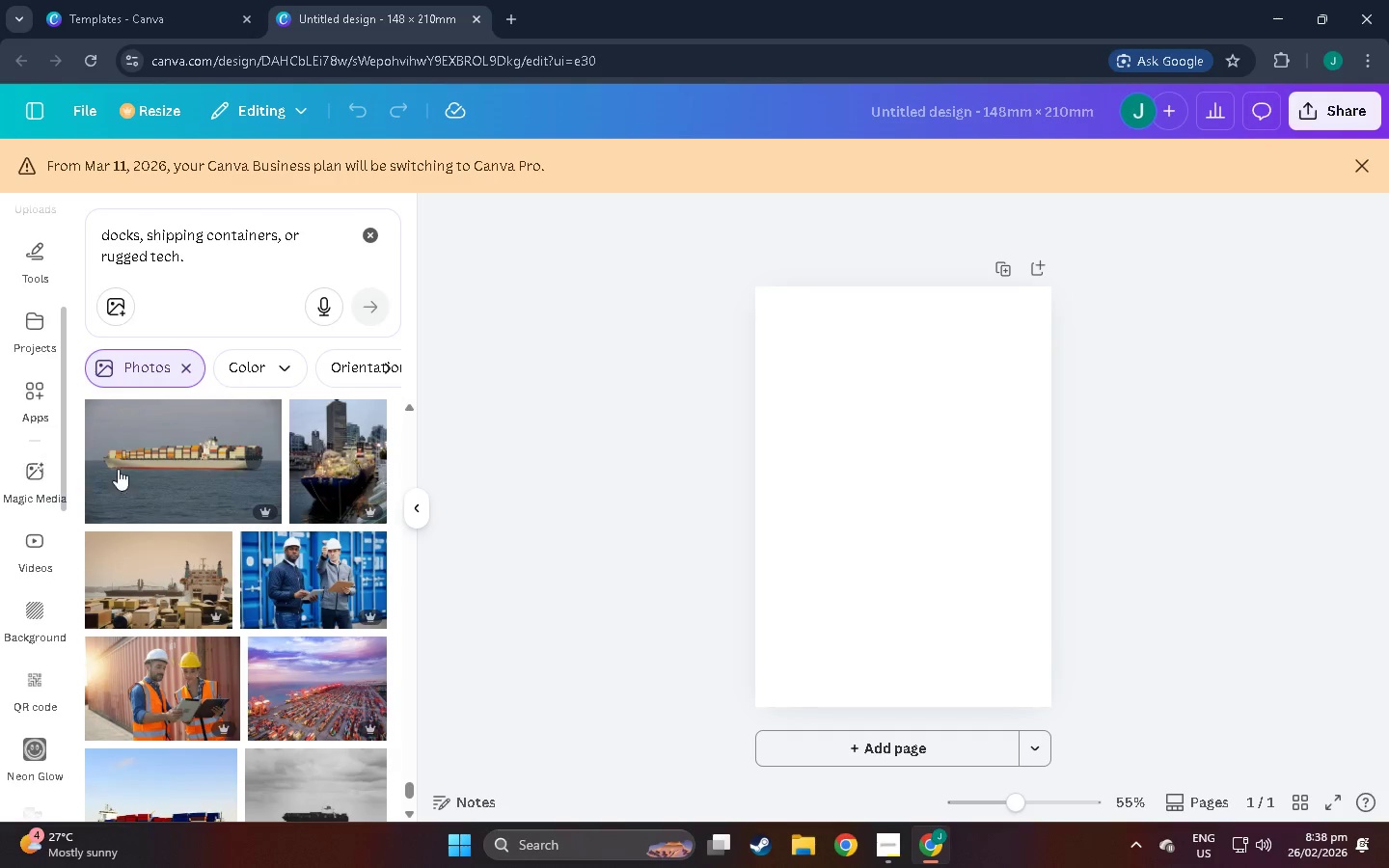 
scroll: coordinate [219, 459], scroll_direction: down, amount: 57.0
 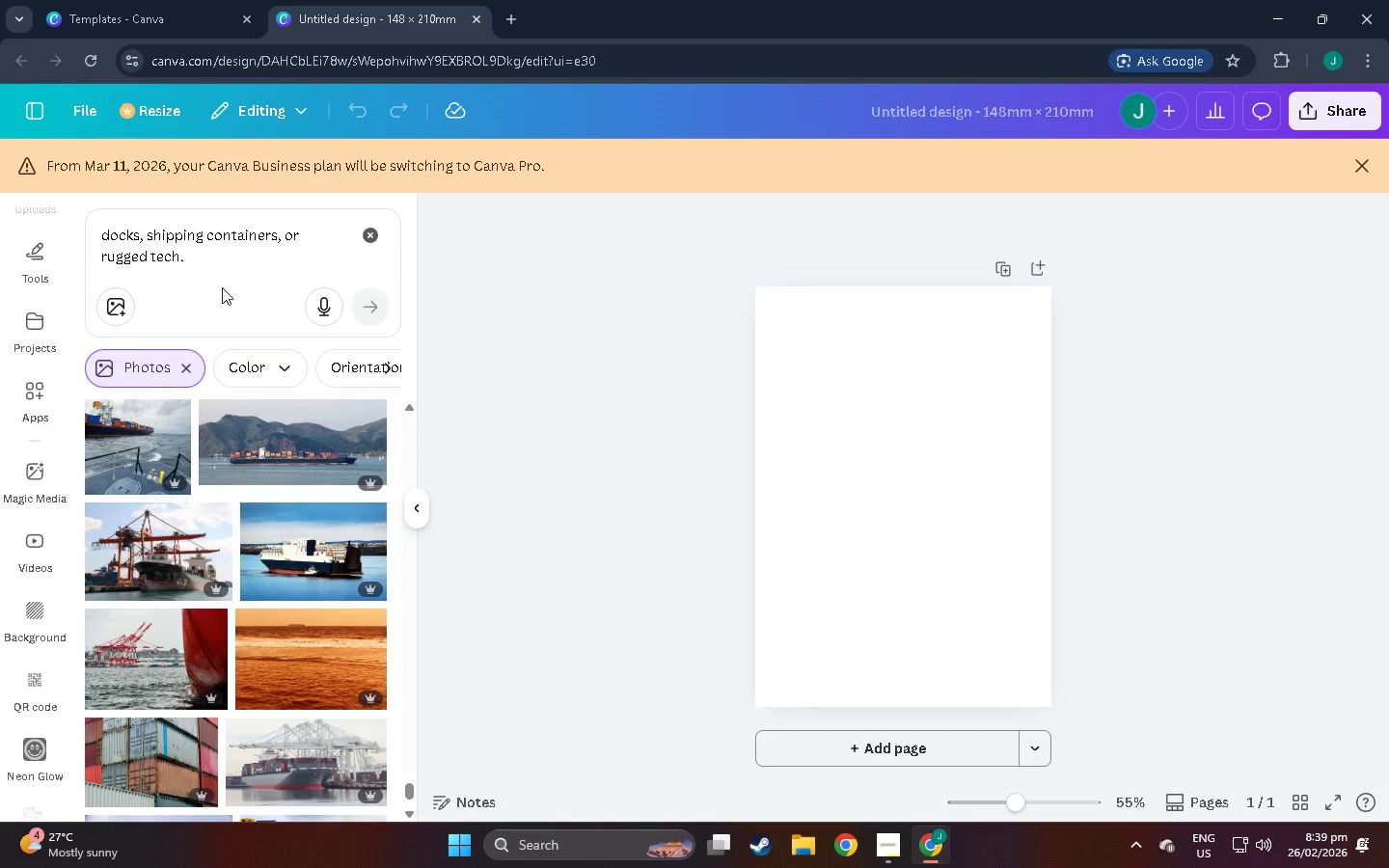 
scroll: coordinate [151, 307], scroll_direction: down, amount: 35.0
 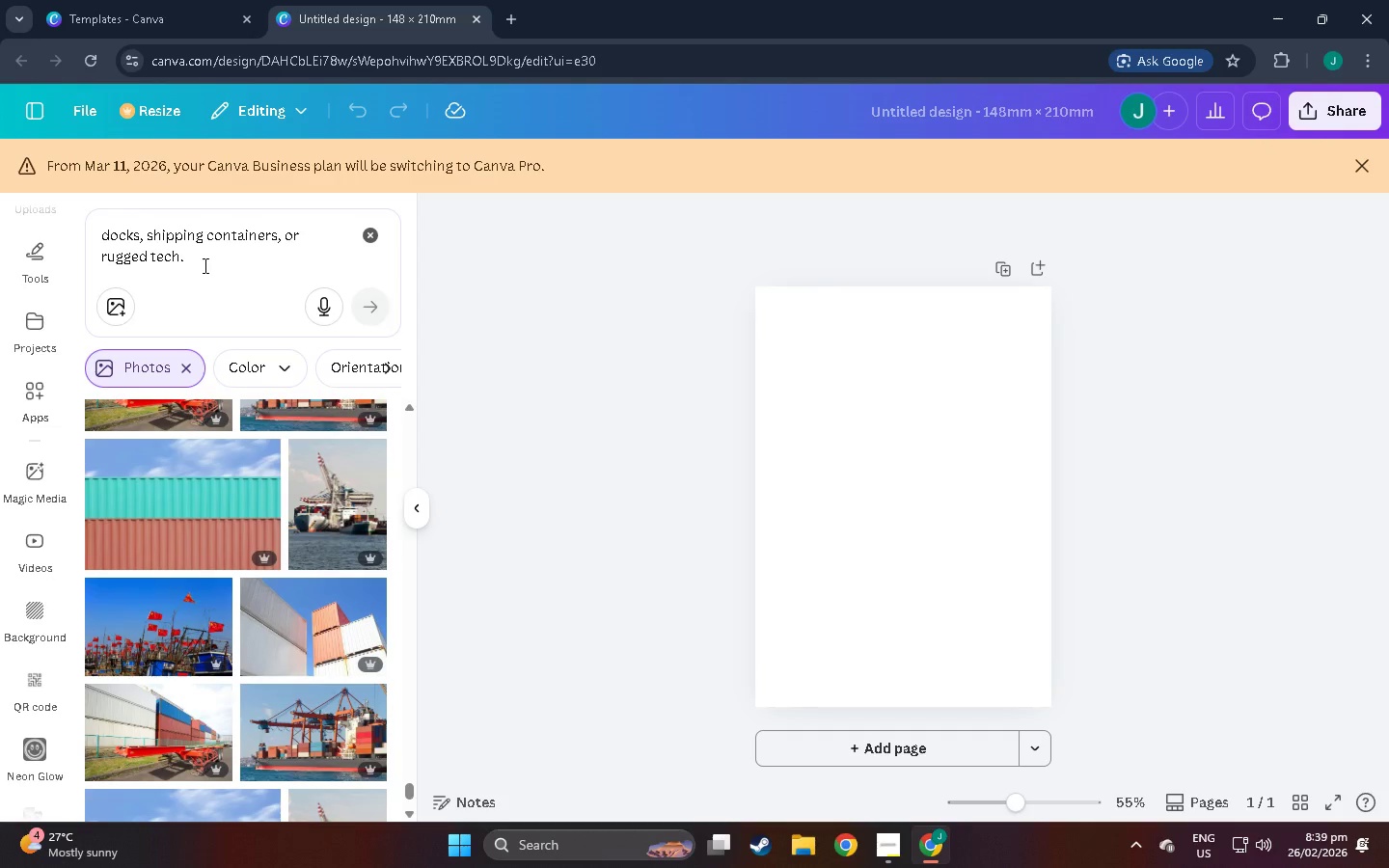 
left_click_drag(start_coordinate=[204, 265], to_coordinate=[138, 224])
 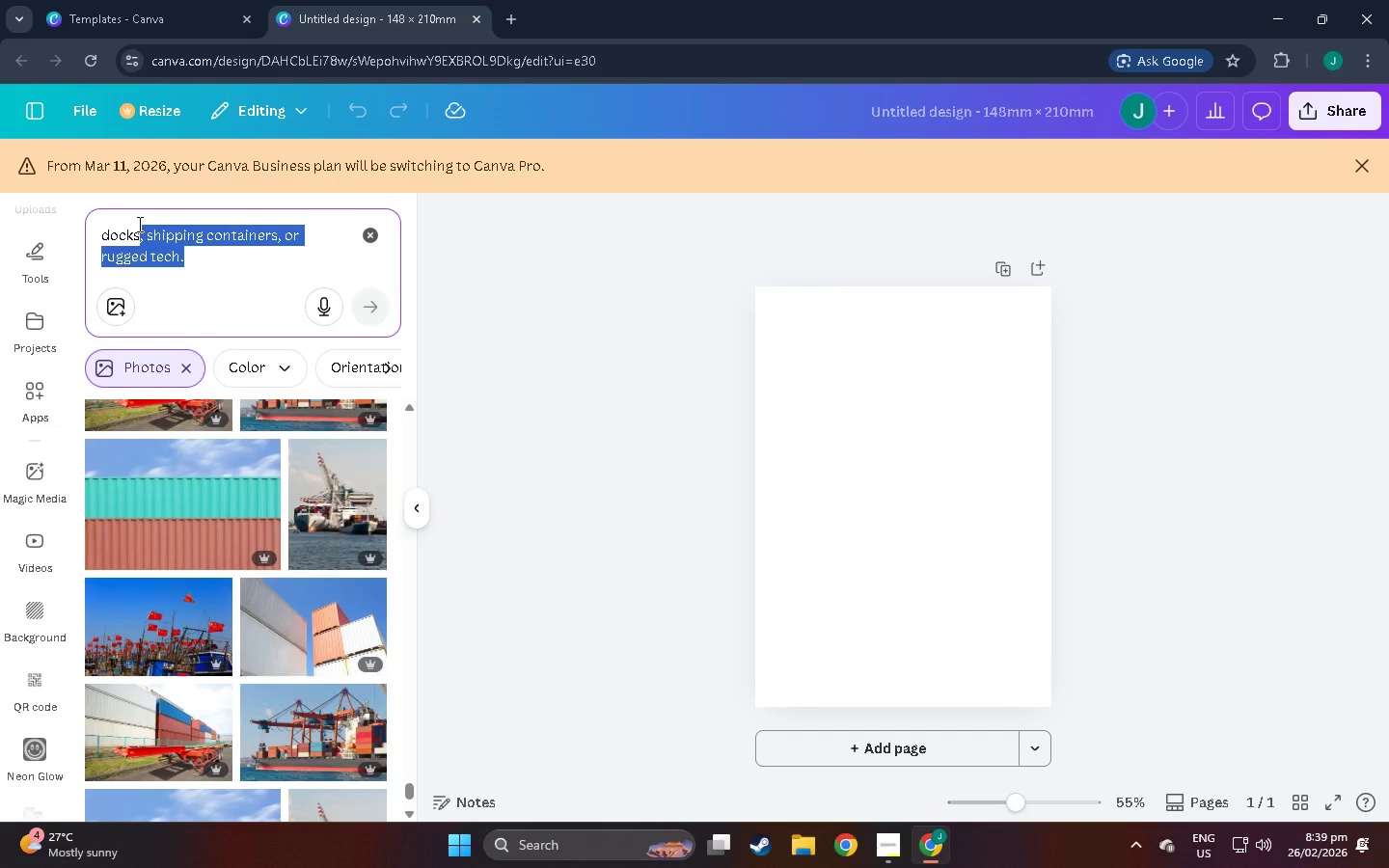 
key(Backspace)
 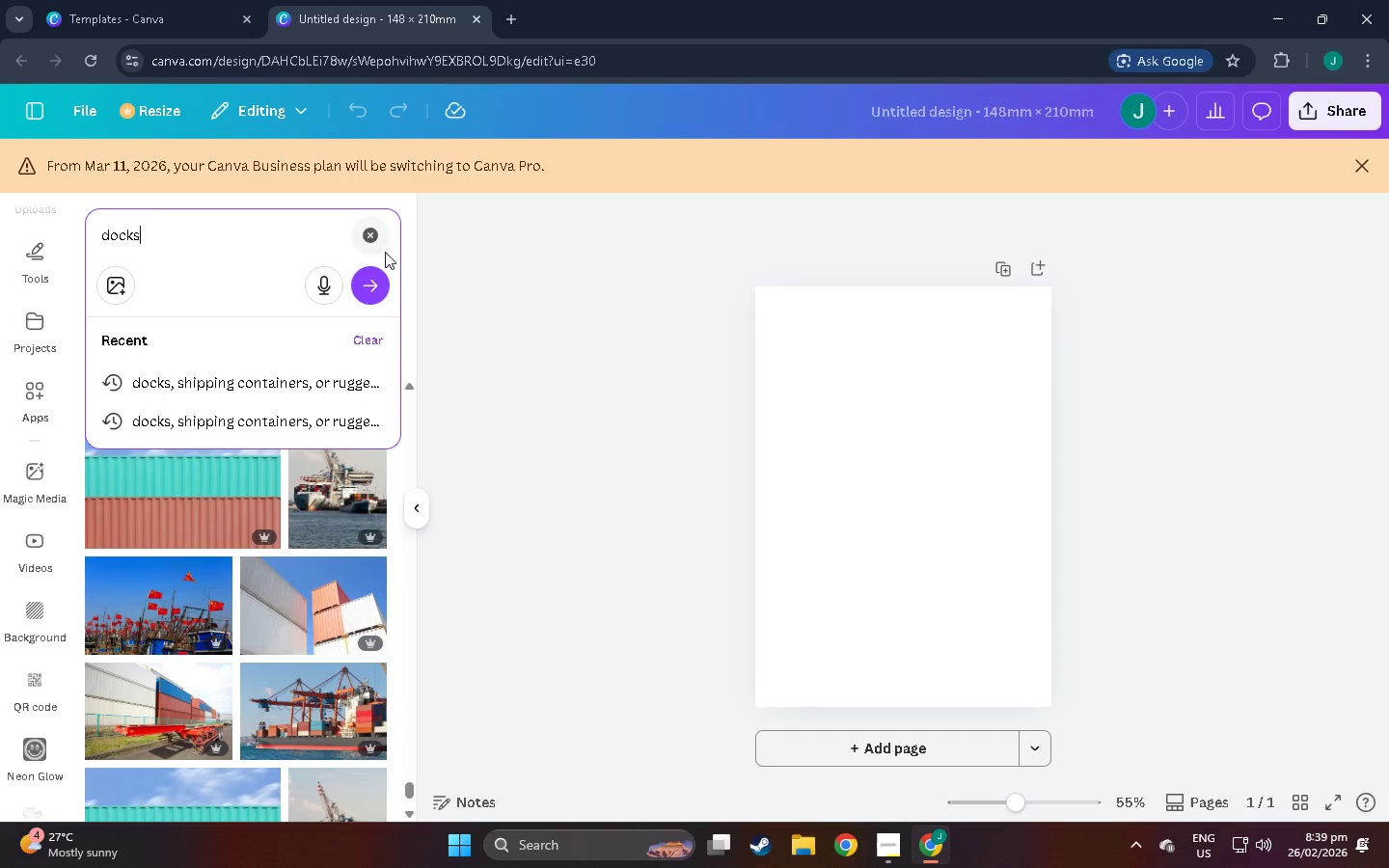 
left_click([373, 280])
 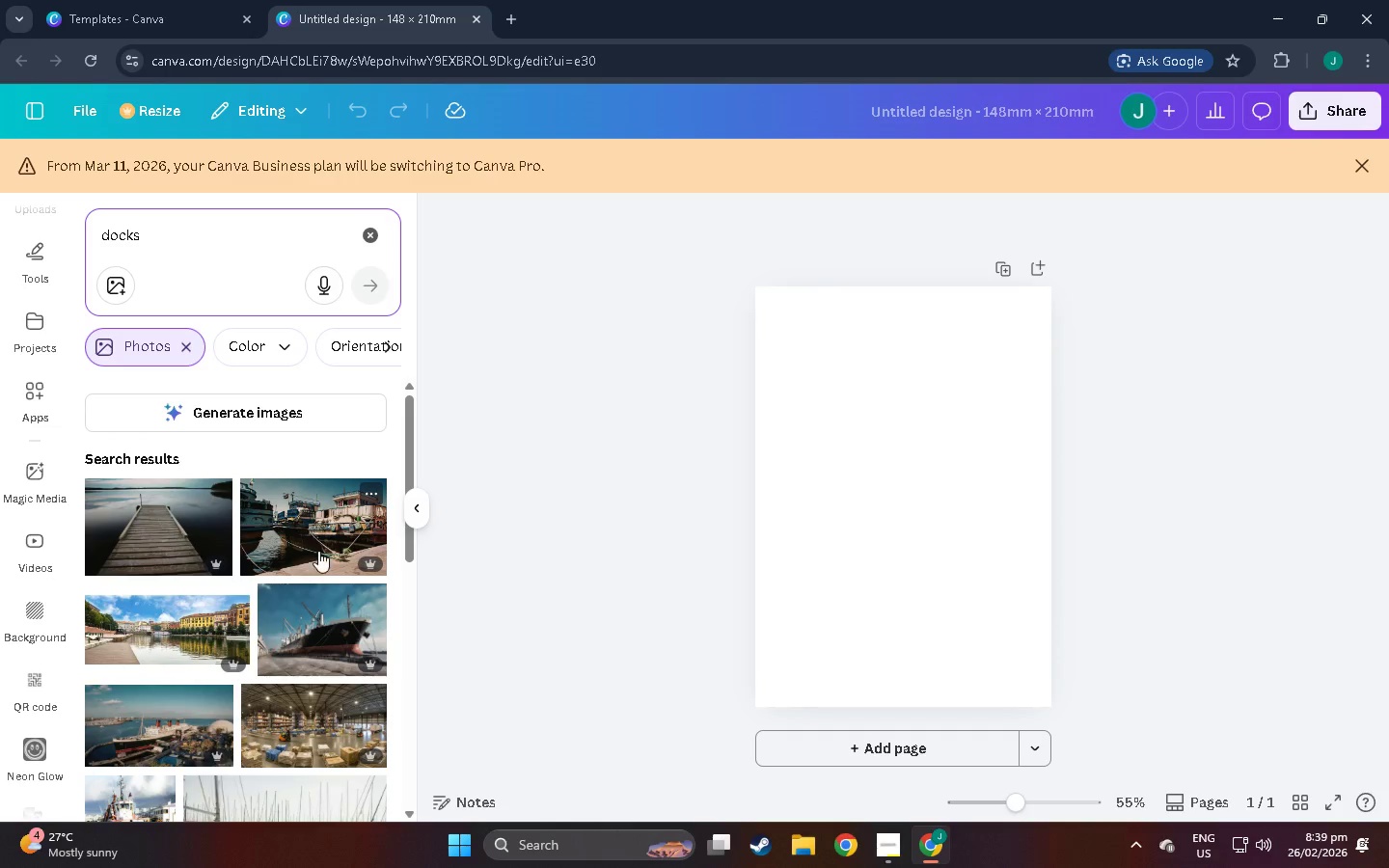 
wait(5.08)
 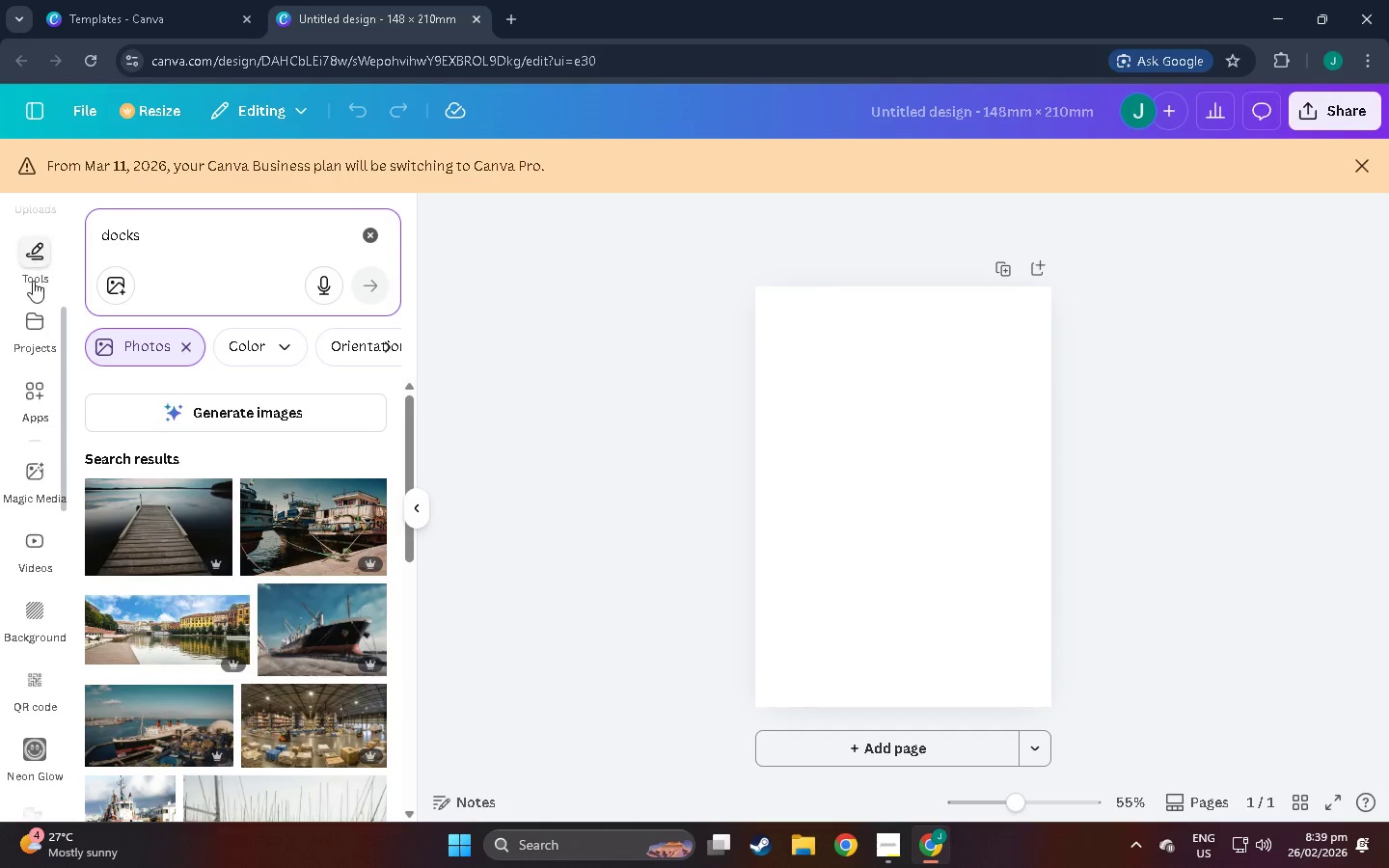 
left_click([323, 645])
 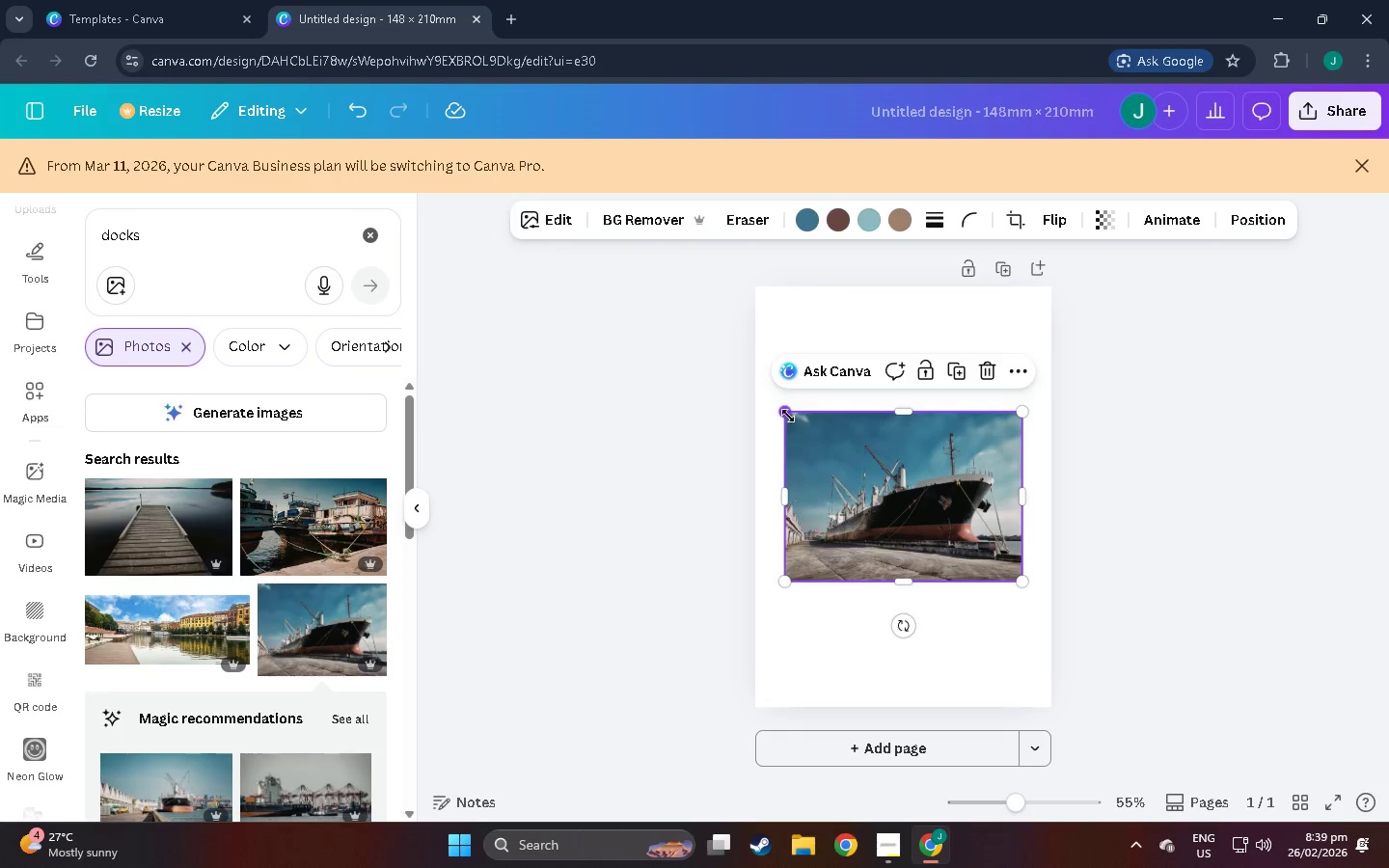 
left_click([790, 415])
 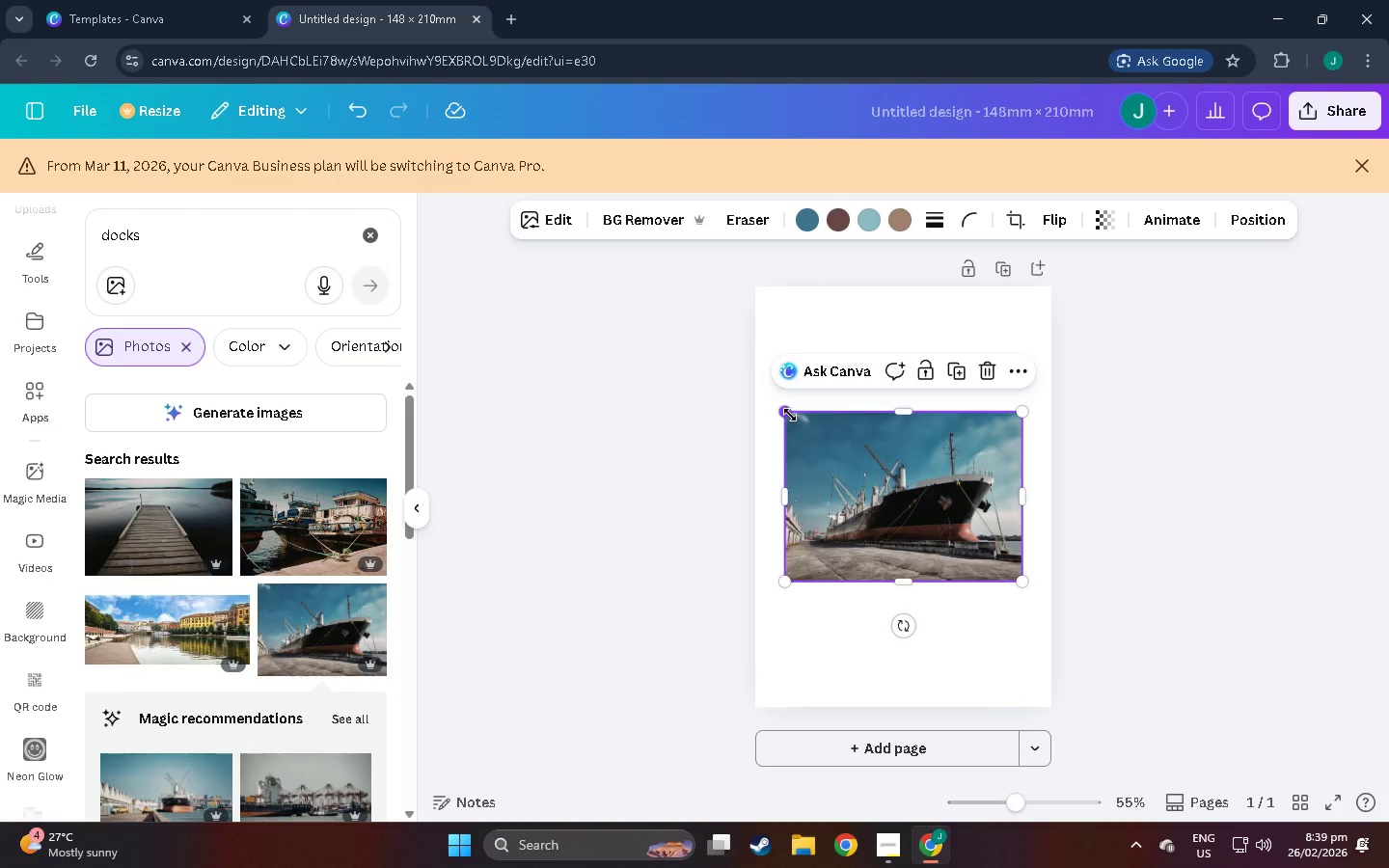 
left_click_drag(start_coordinate=[790, 415], to_coordinate=[755, 395])
 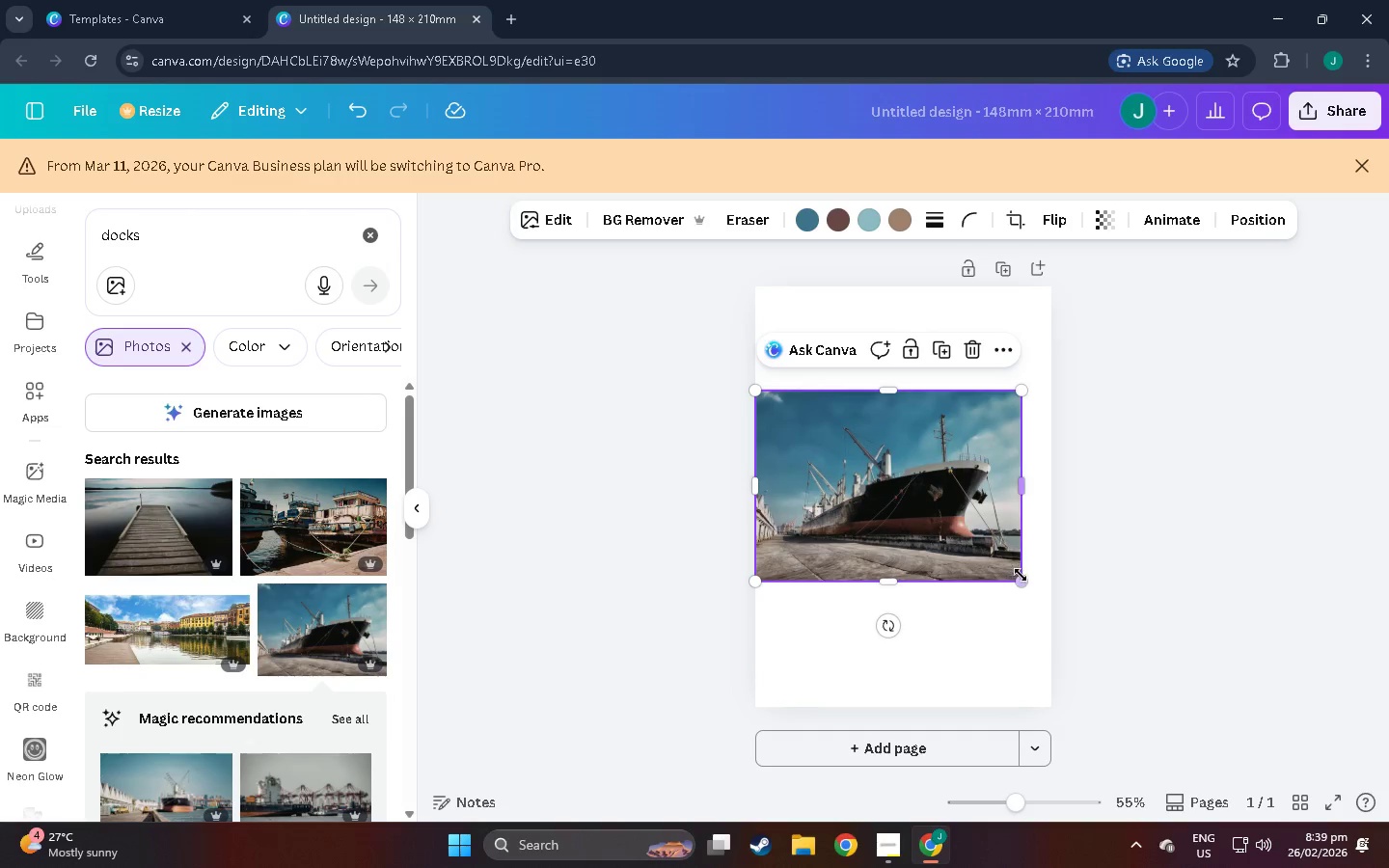 
left_click_drag(start_coordinate=[1021, 575], to_coordinate=[1045, 611])
 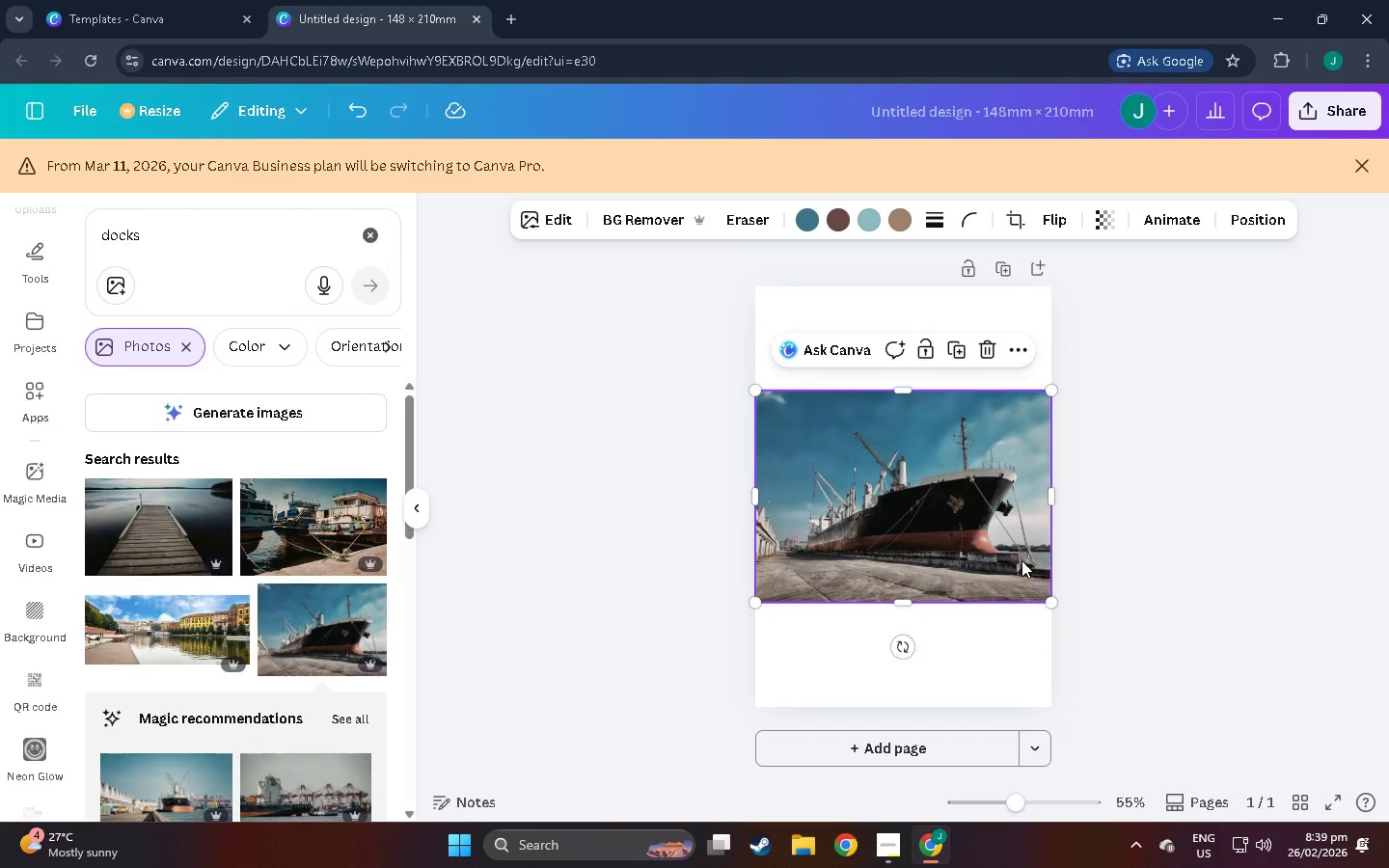 
left_click_drag(start_coordinate=[1021, 560], to_coordinate=[1018, 460])
 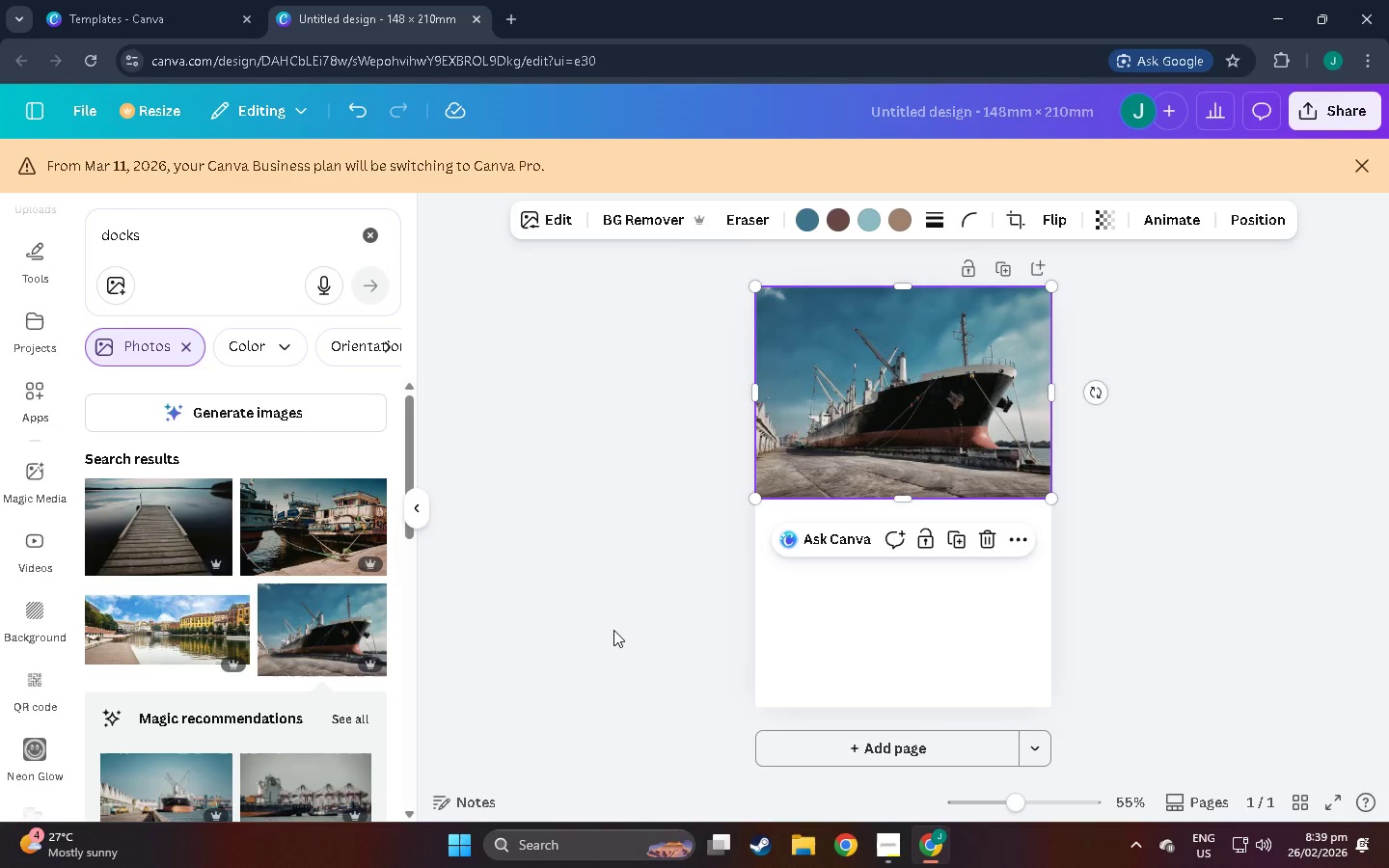 
left_click([613, 630])
 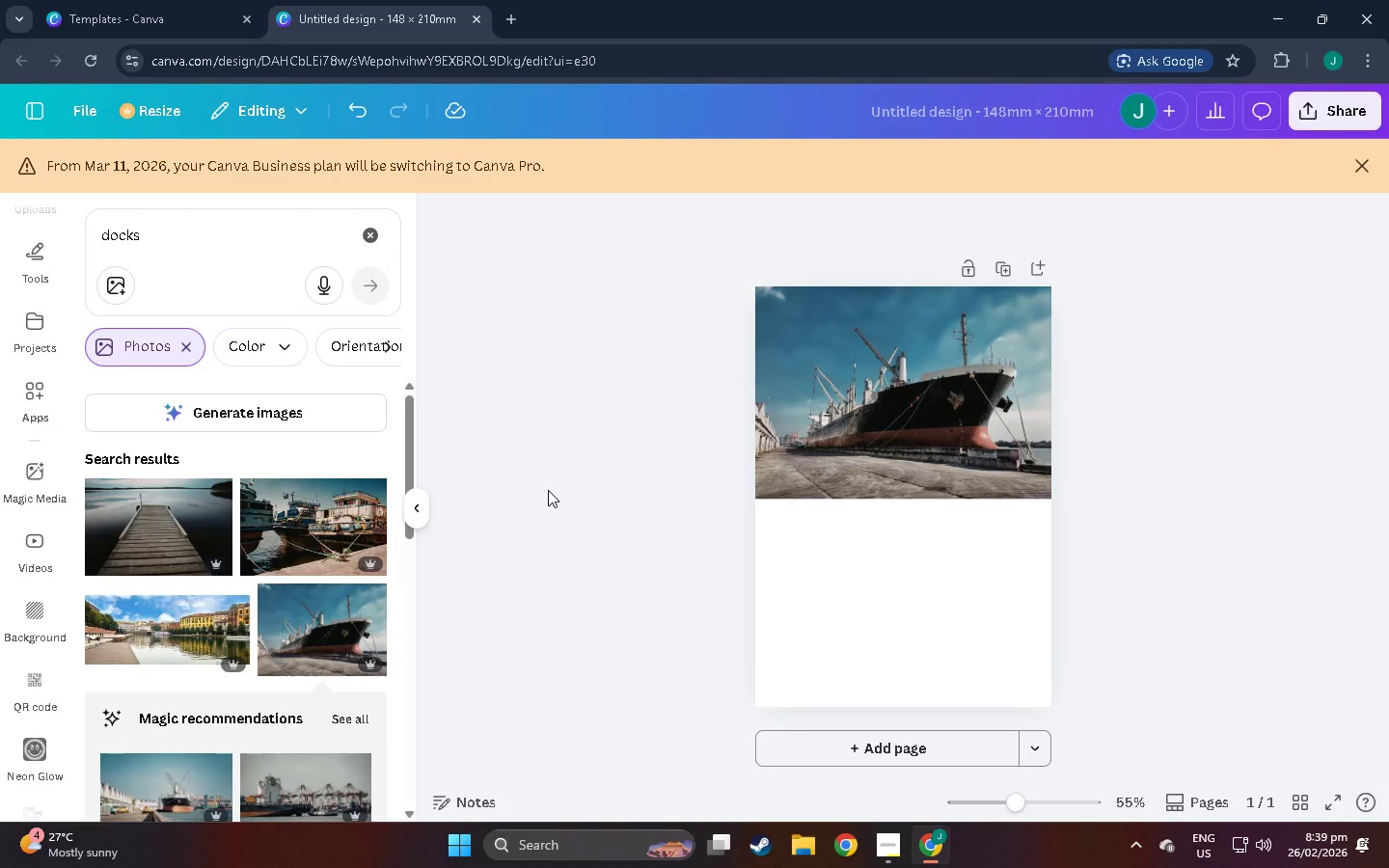 
scroll: coordinate [554, 493], scroll_direction: up, amount: 2.0
 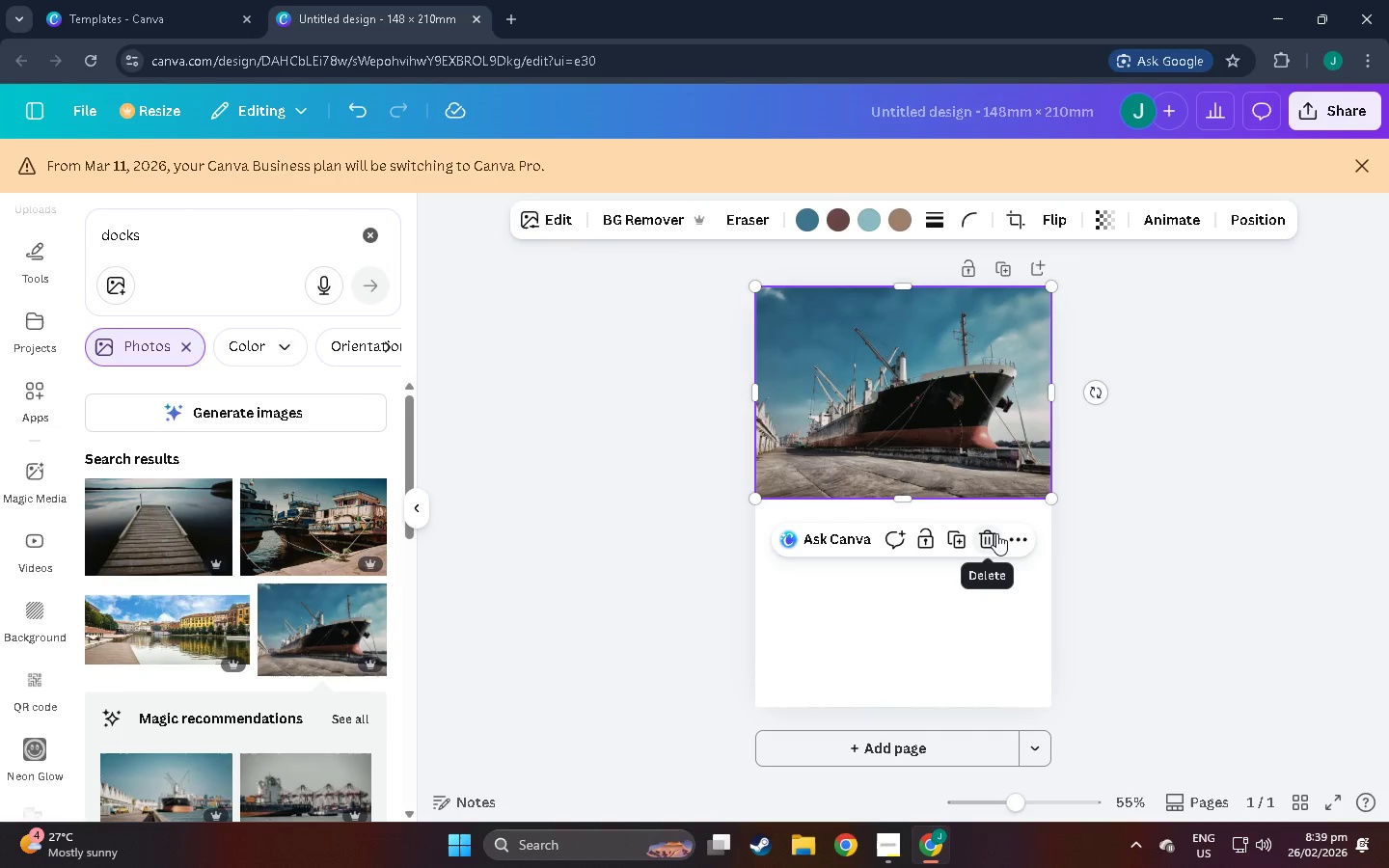 
wait(6.66)
 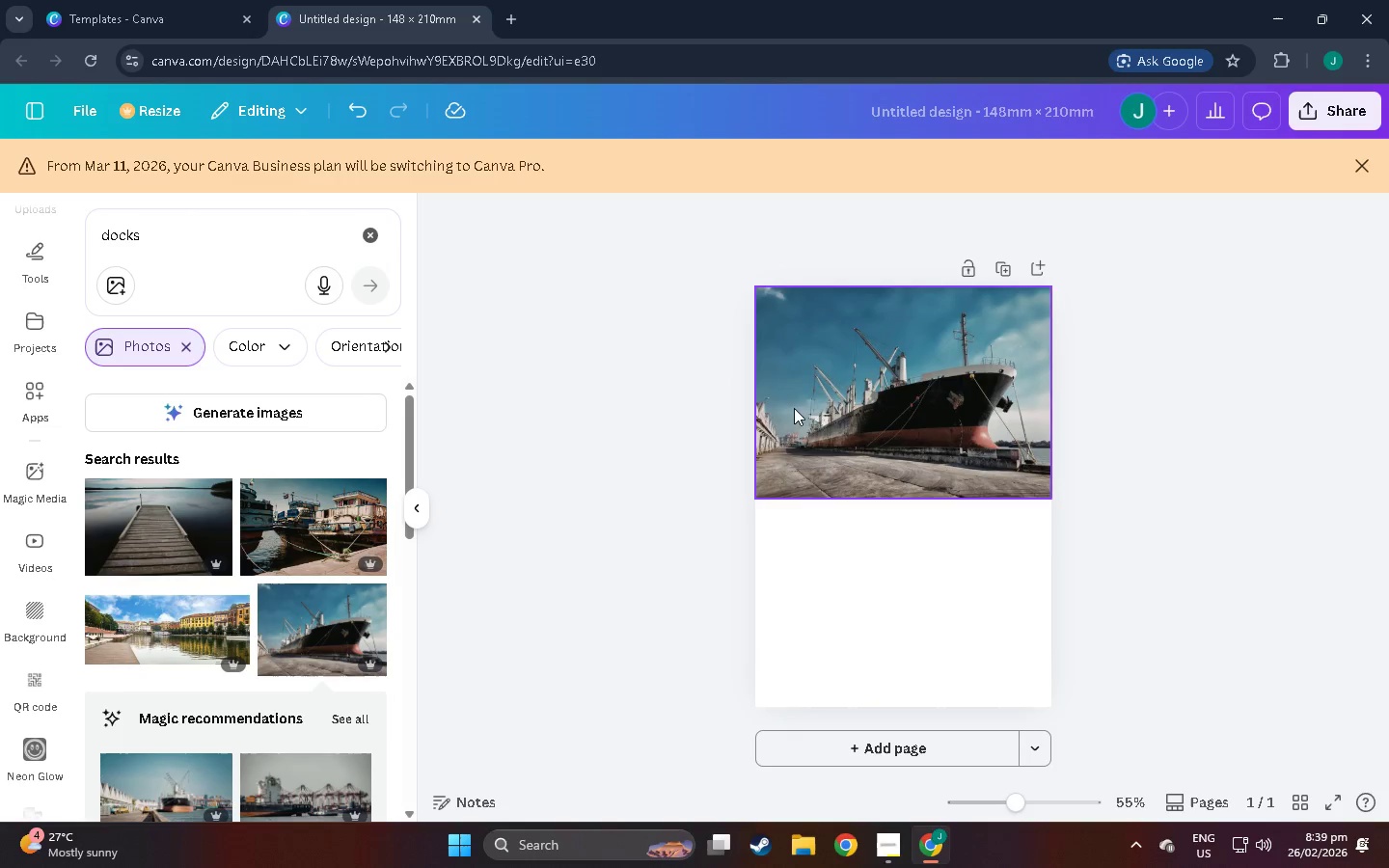 
scroll: coordinate [247, 544], scroll_direction: down, amount: 9.0
 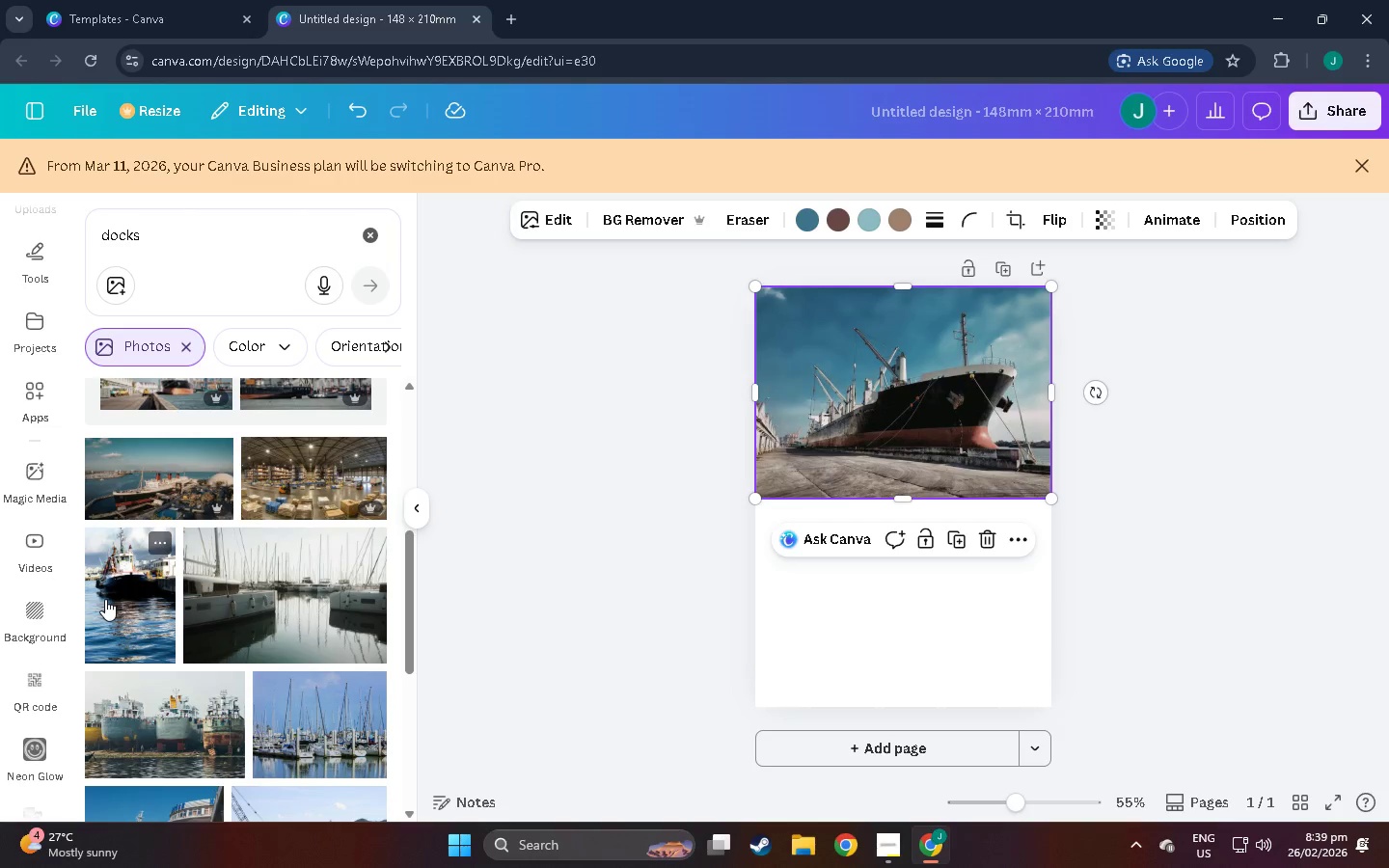 
left_click([105, 599])
 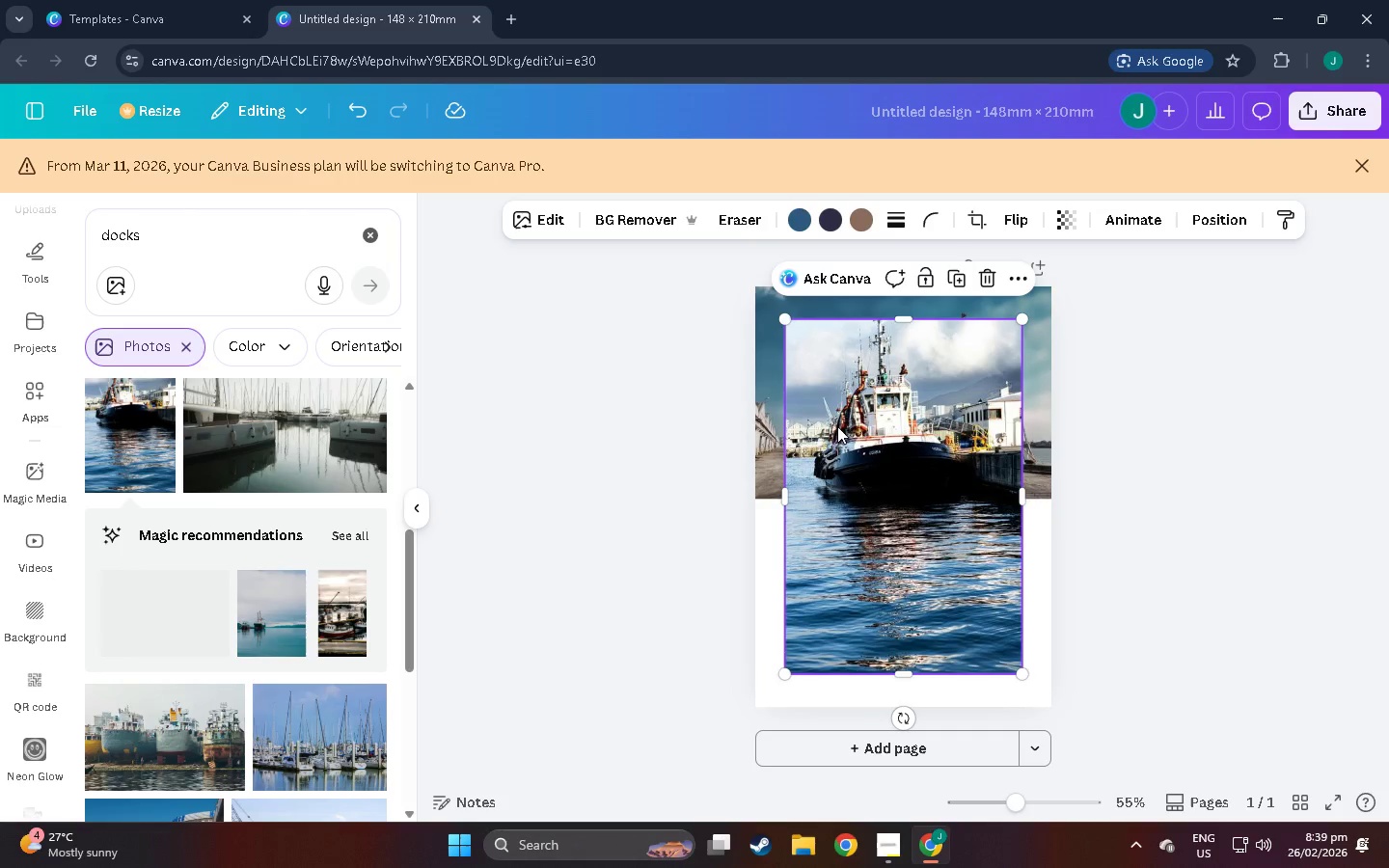 
left_click_drag(start_coordinate=[880, 421], to_coordinate=[850, 401])
 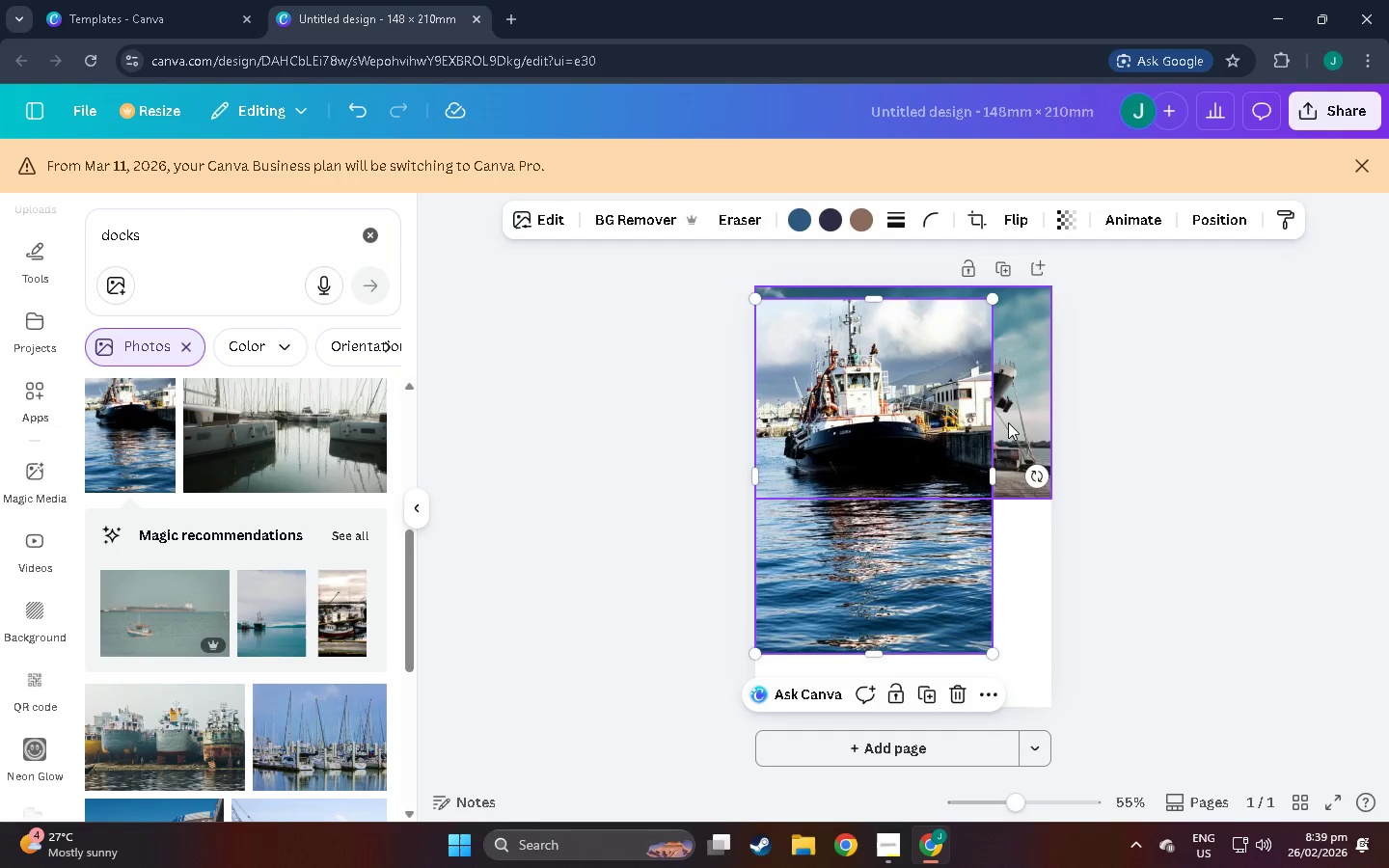 
left_click([1015, 420])
 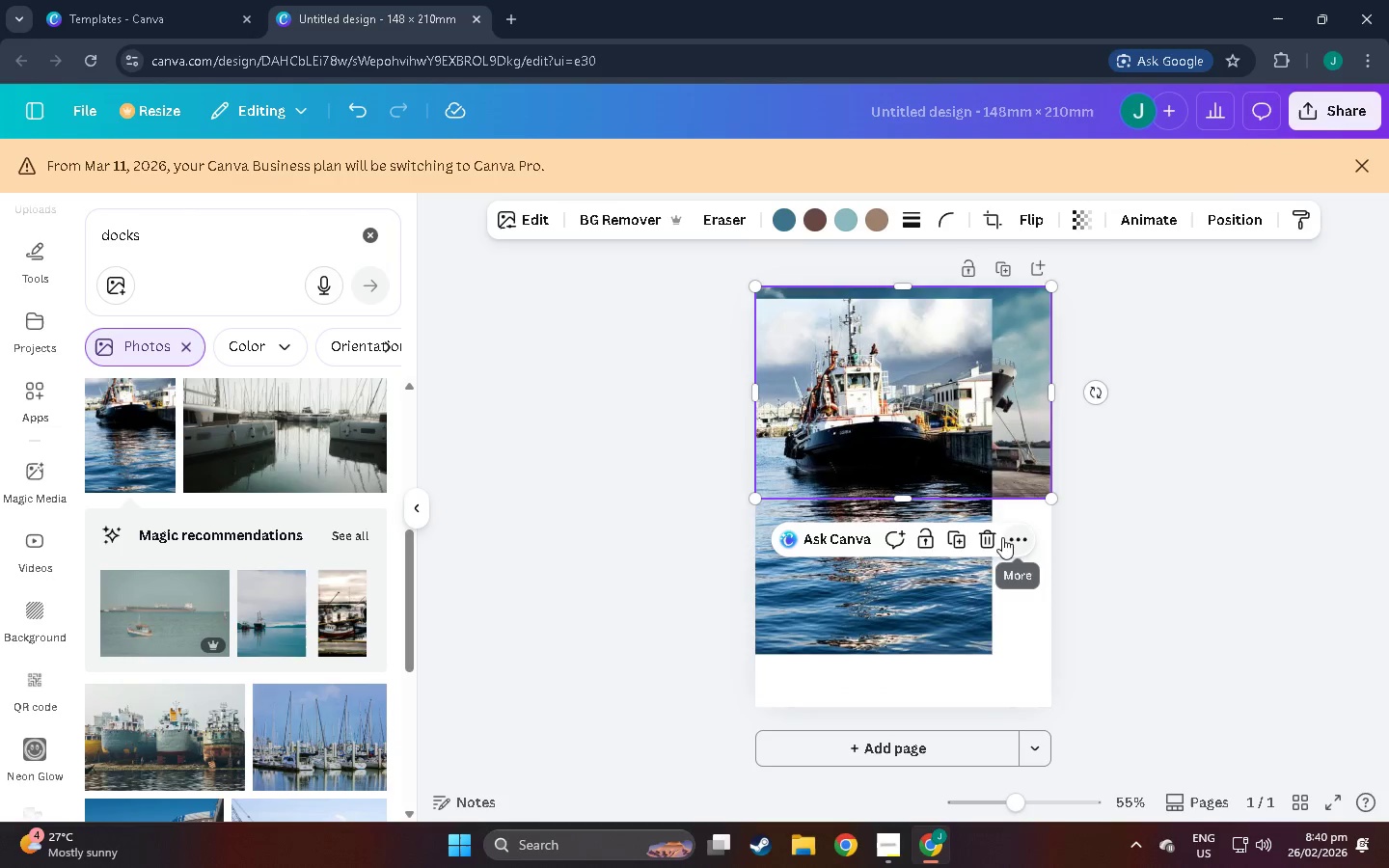 
left_click([926, 746])
 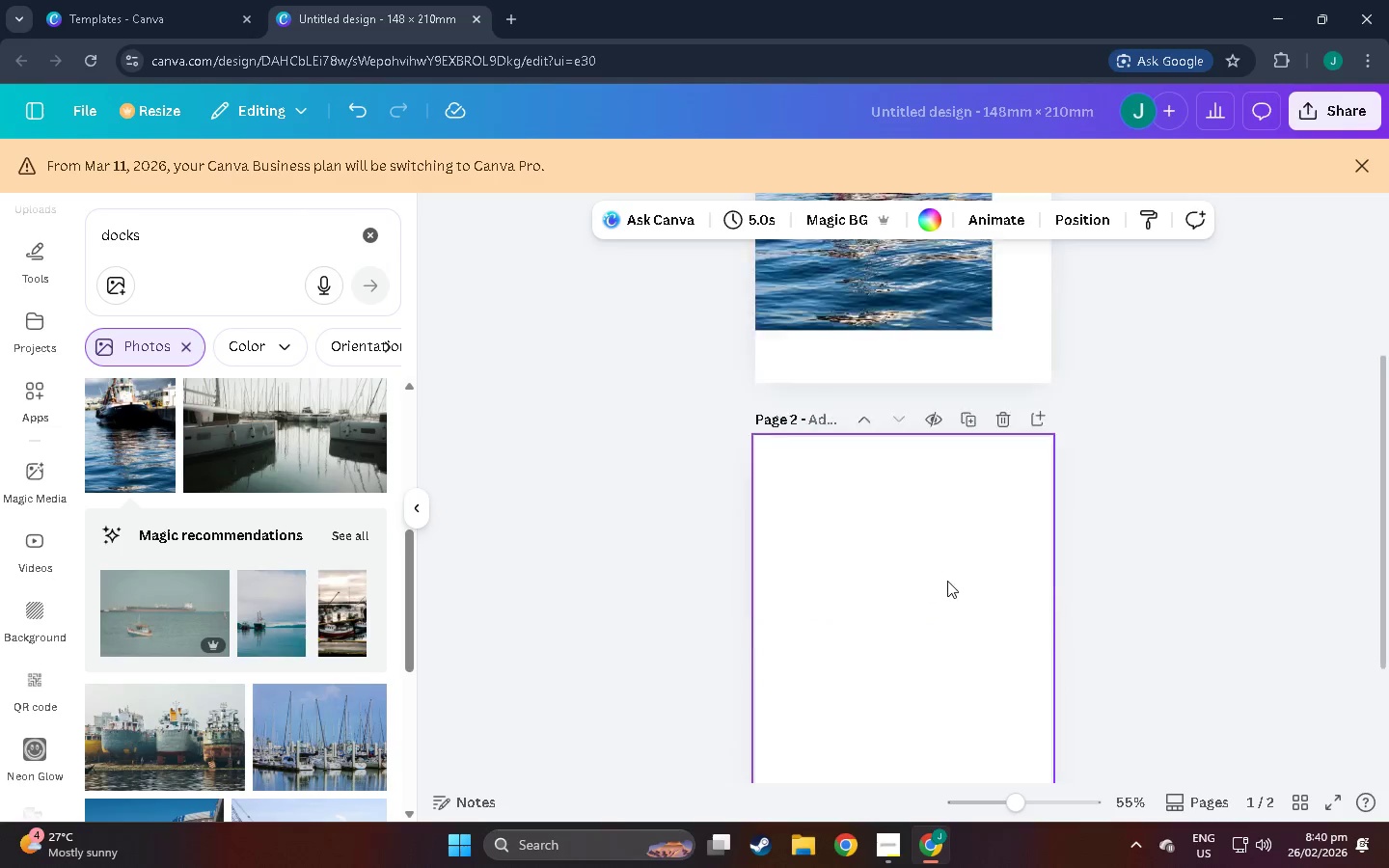 
scroll: coordinate [950, 556], scroll_direction: up, amount: 11.0
 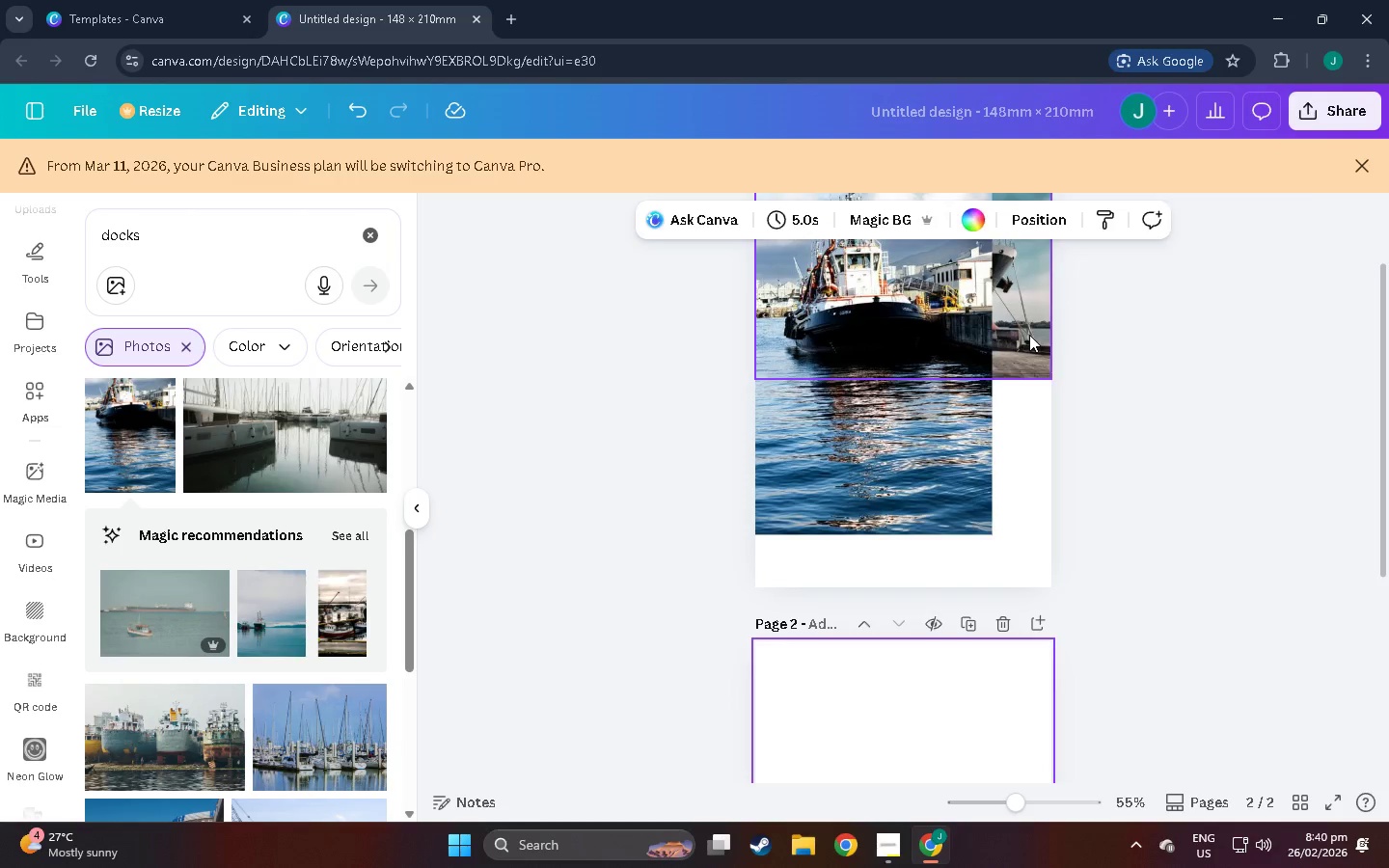 
left_click_drag(start_coordinate=[1029, 335], to_coordinate=[1017, 816])
 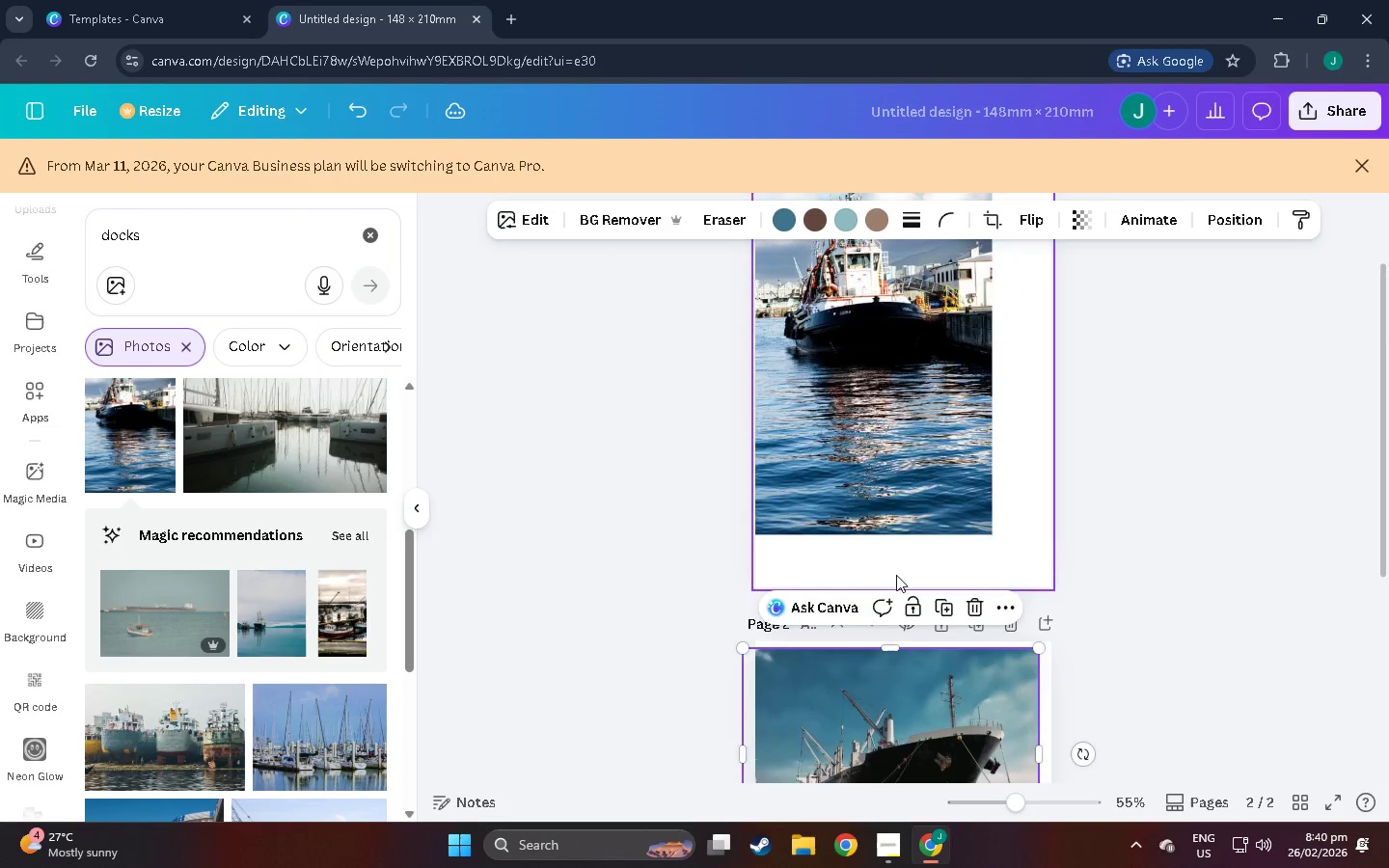 
scroll: coordinate [896, 575], scroll_direction: up, amount: 6.0
 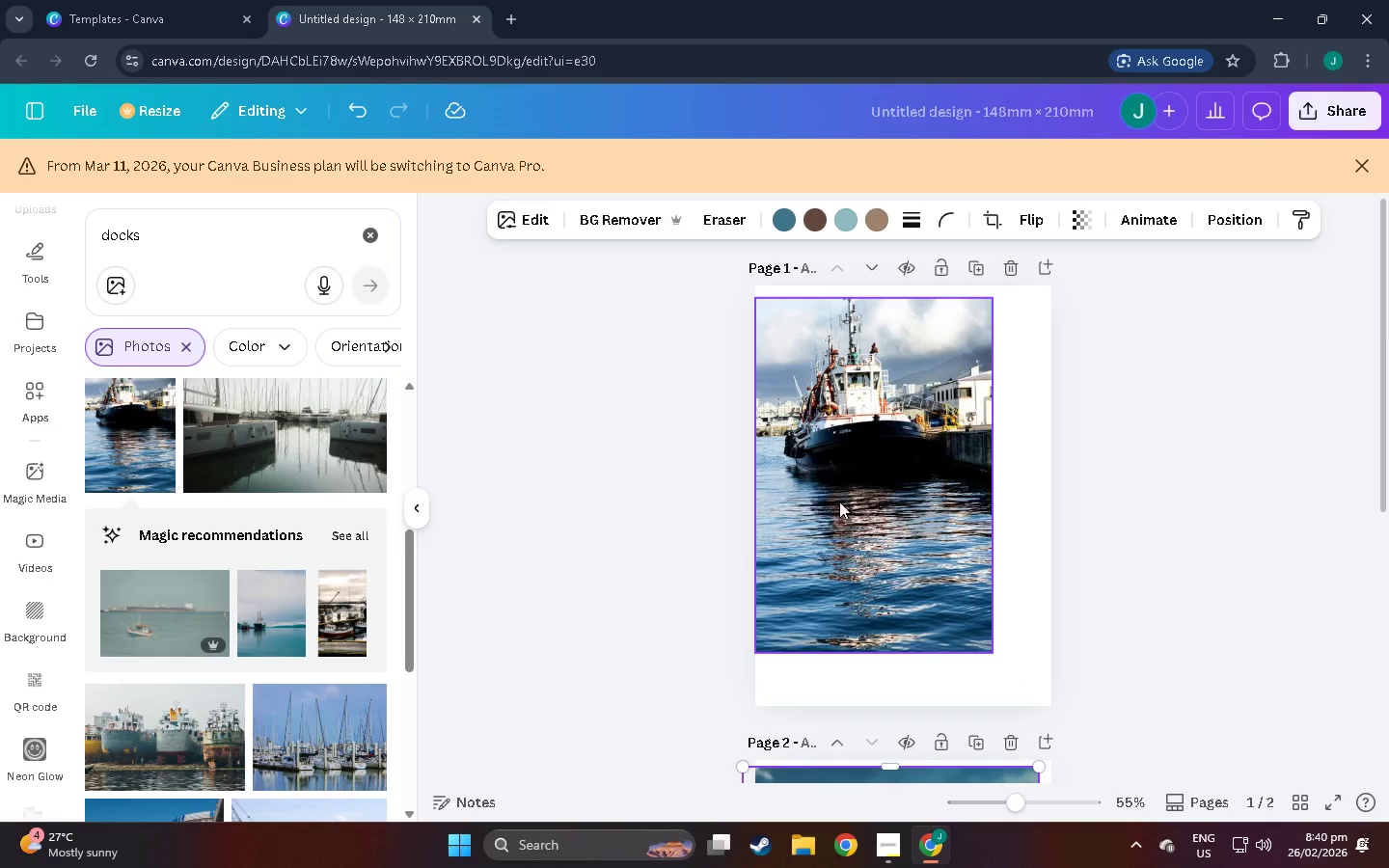 
left_click([840, 500])
 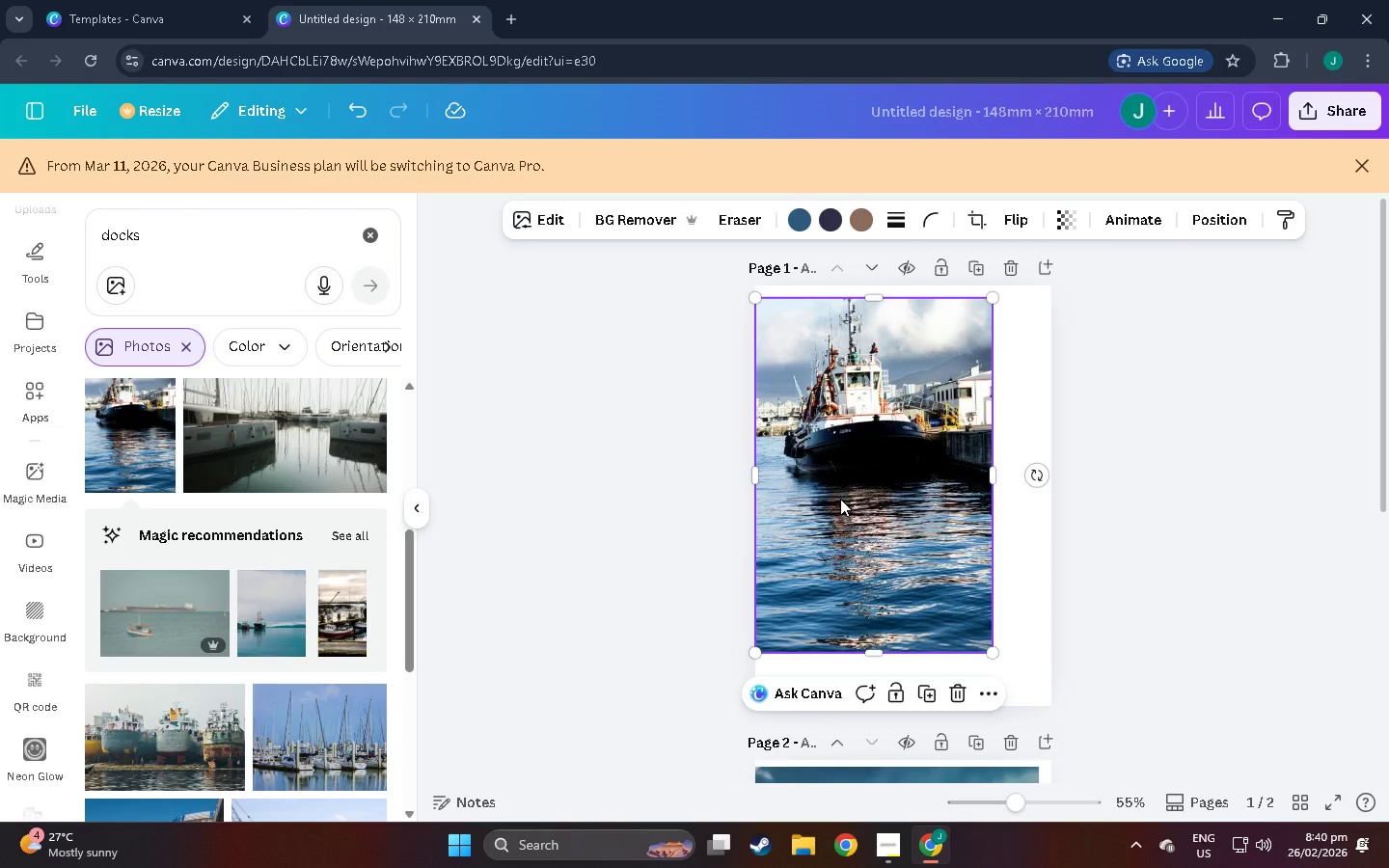 
left_click_drag(start_coordinate=[840, 499], to_coordinate=[840, 483])
 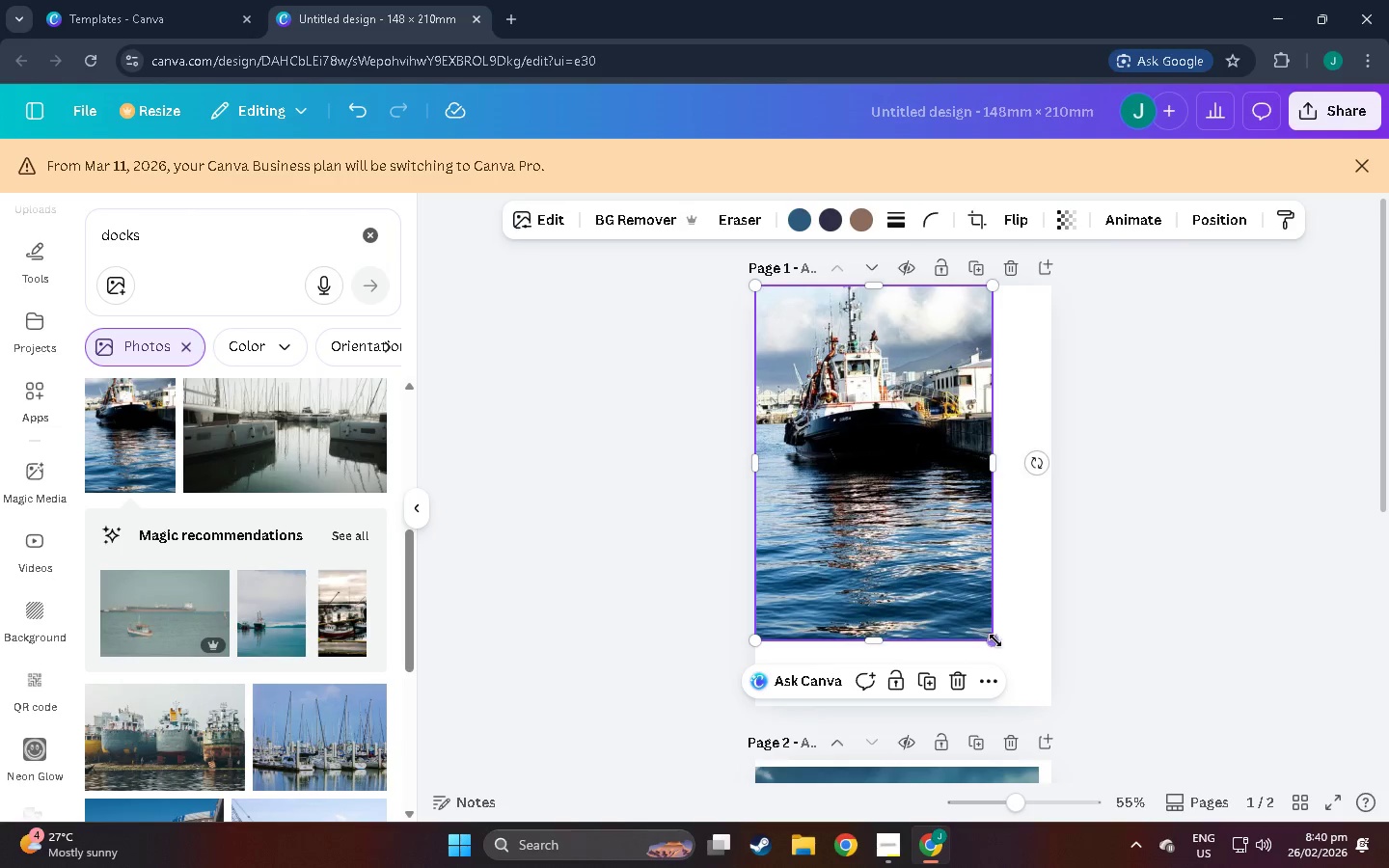 
left_click_drag(start_coordinate=[995, 640], to_coordinate=[1110, 696])
 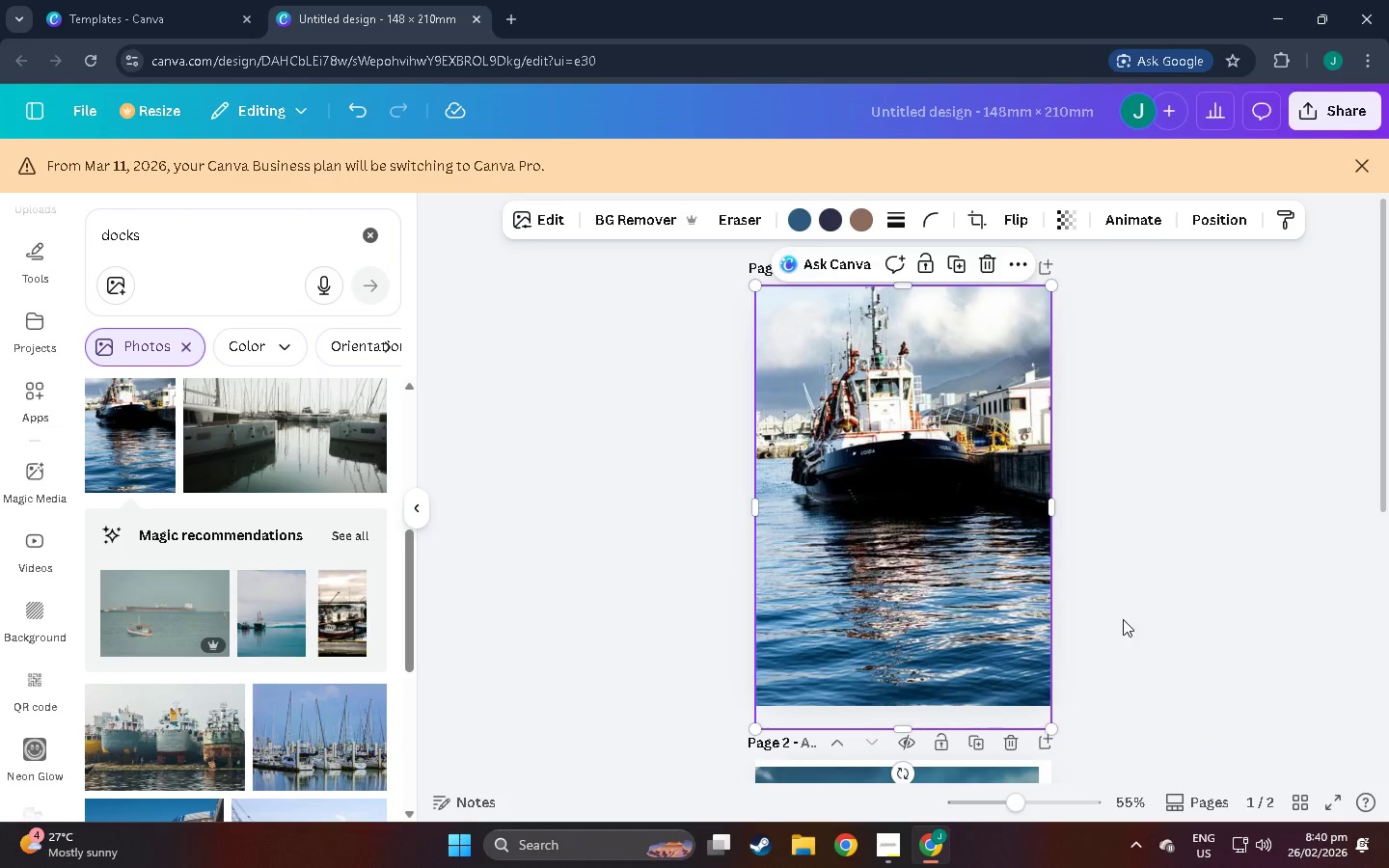 
left_click([1123, 618])
 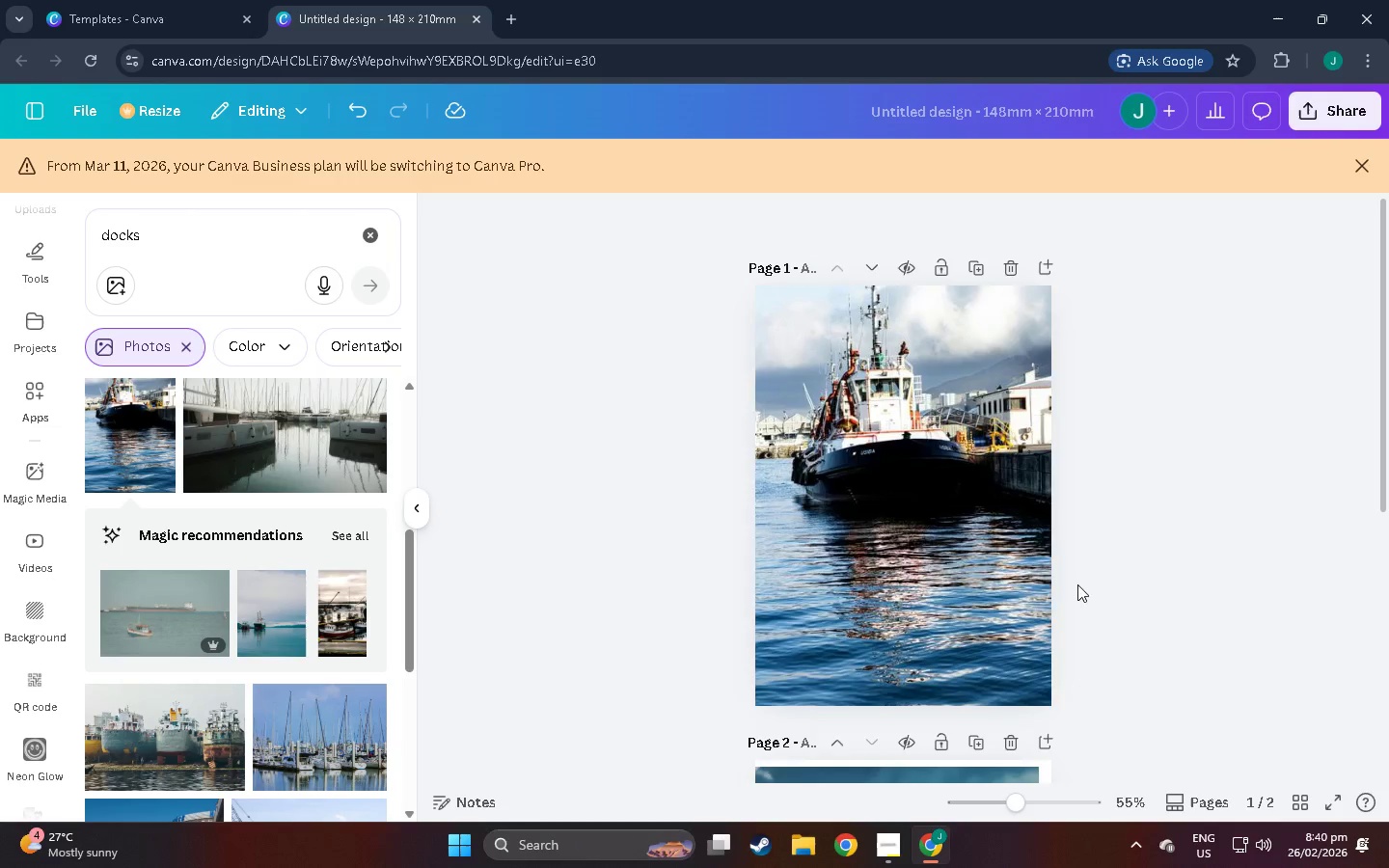 
left_click_drag(start_coordinate=[994, 587], to_coordinate=[966, 577])
 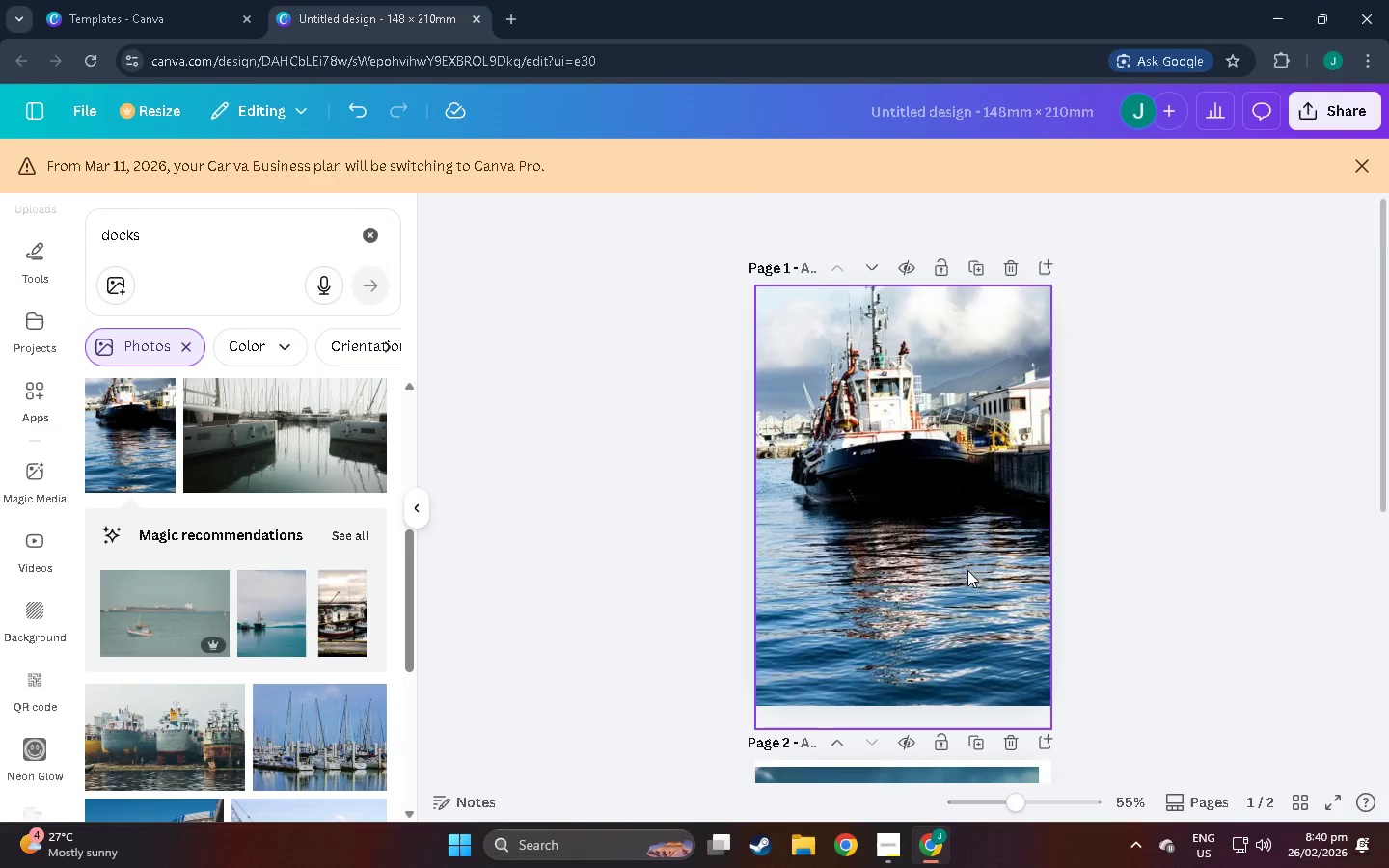 
scroll: coordinate [967, 570], scroll_direction: down, amount: 12.0
 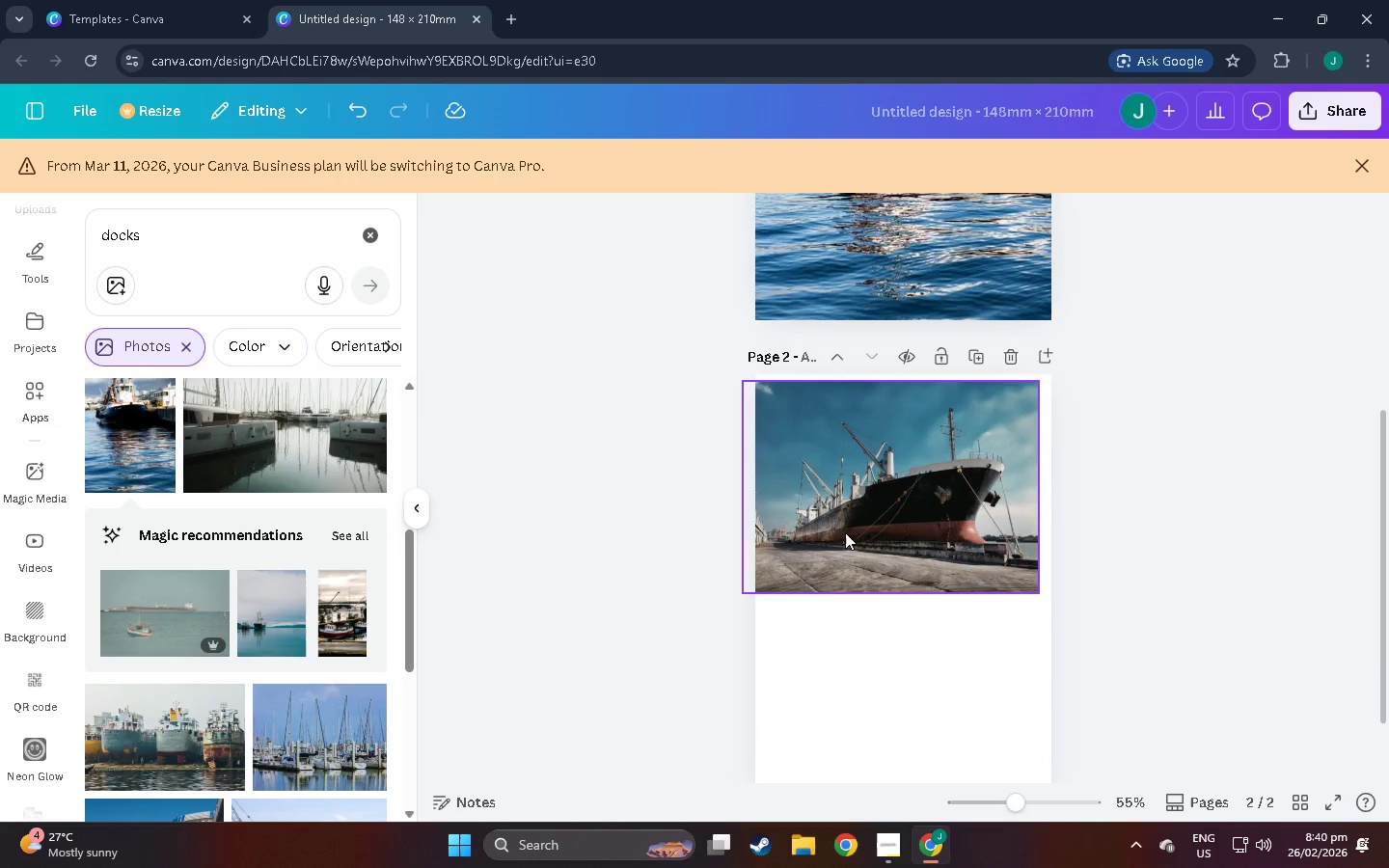 
left_click_drag(start_coordinate=[852, 531], to_coordinate=[862, 520])
 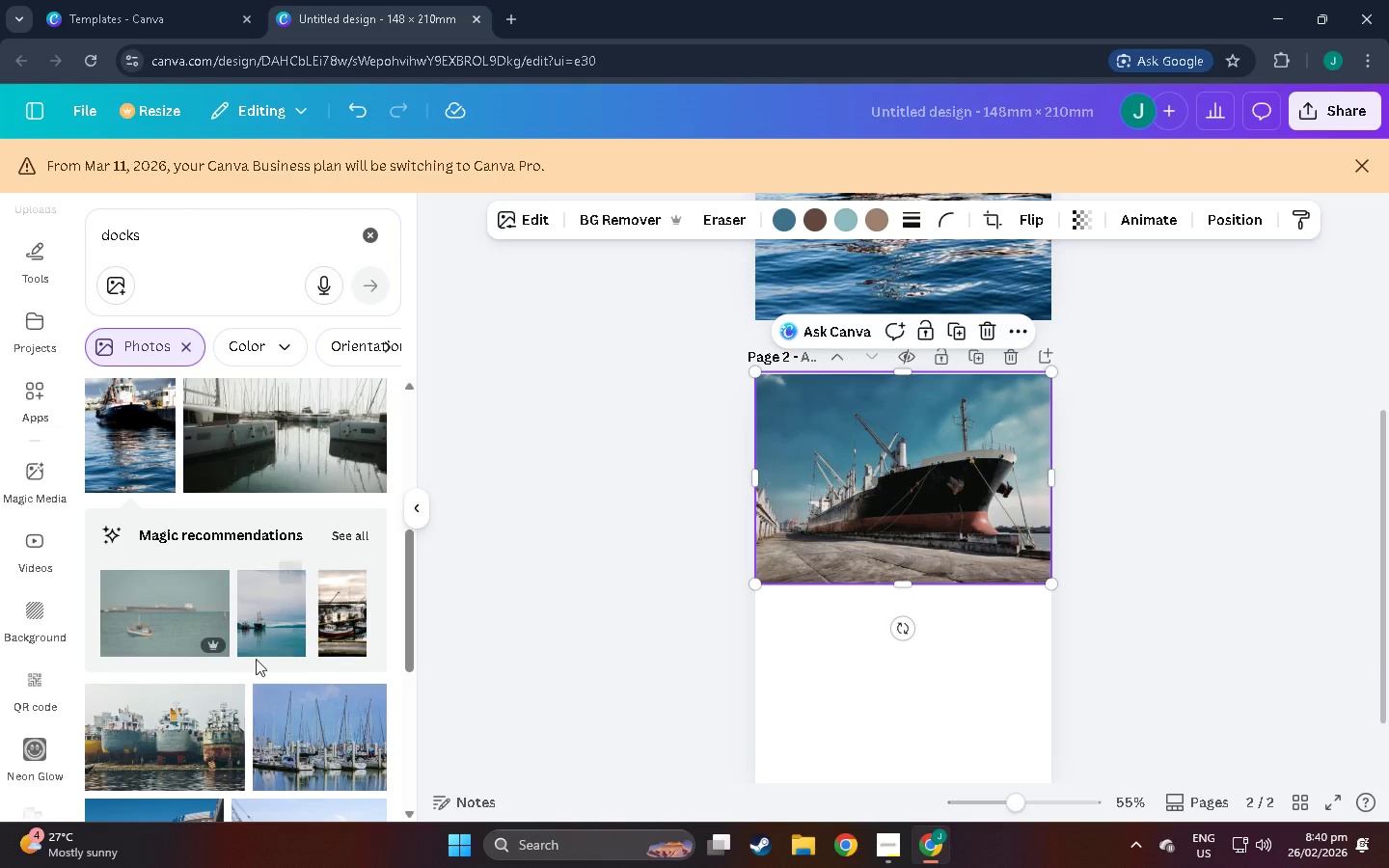 
scroll: coordinate [228, 670], scroll_direction: down, amount: 40.0
 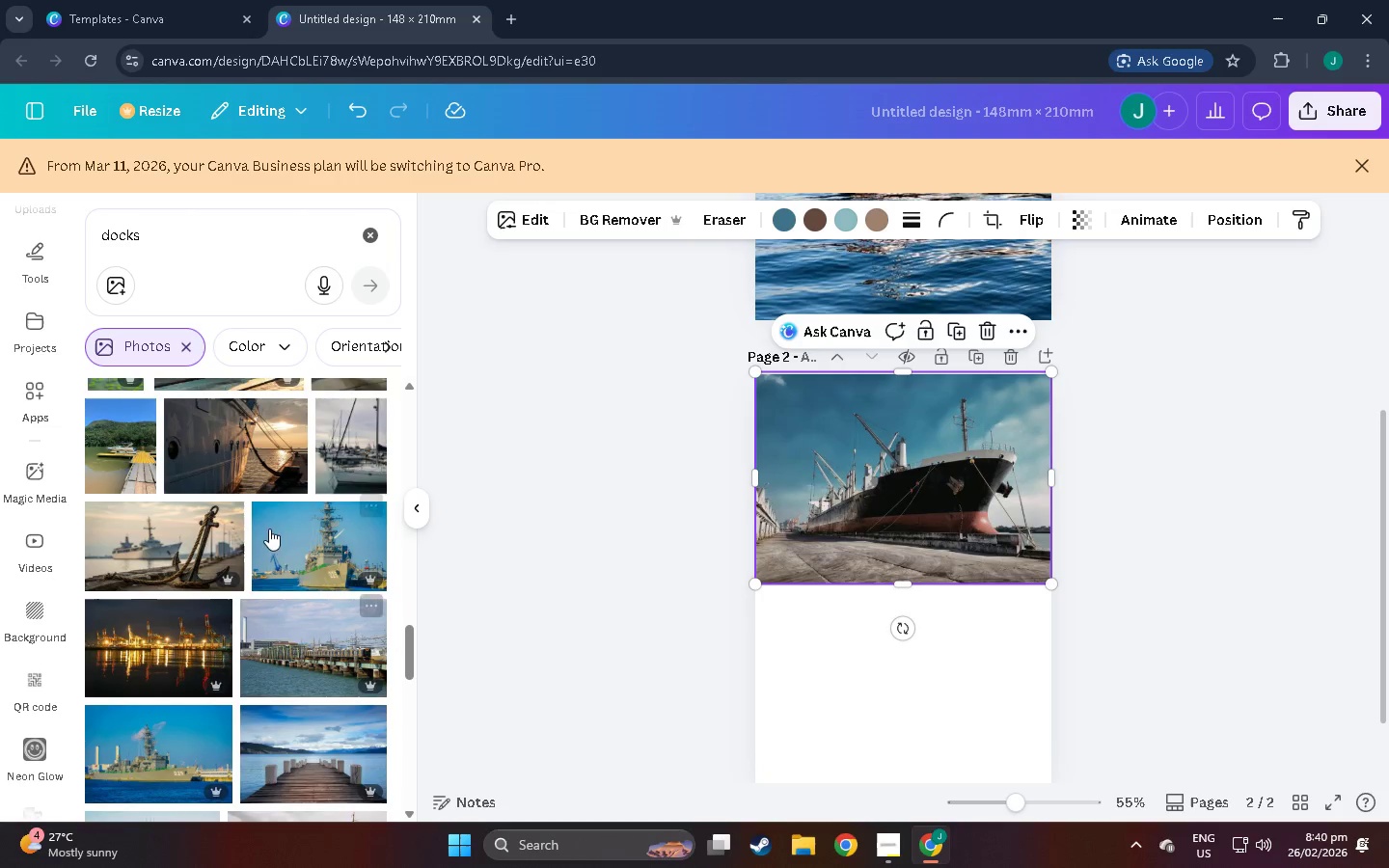 
scroll: coordinate [305, 533], scroll_direction: down, amount: 13.0
 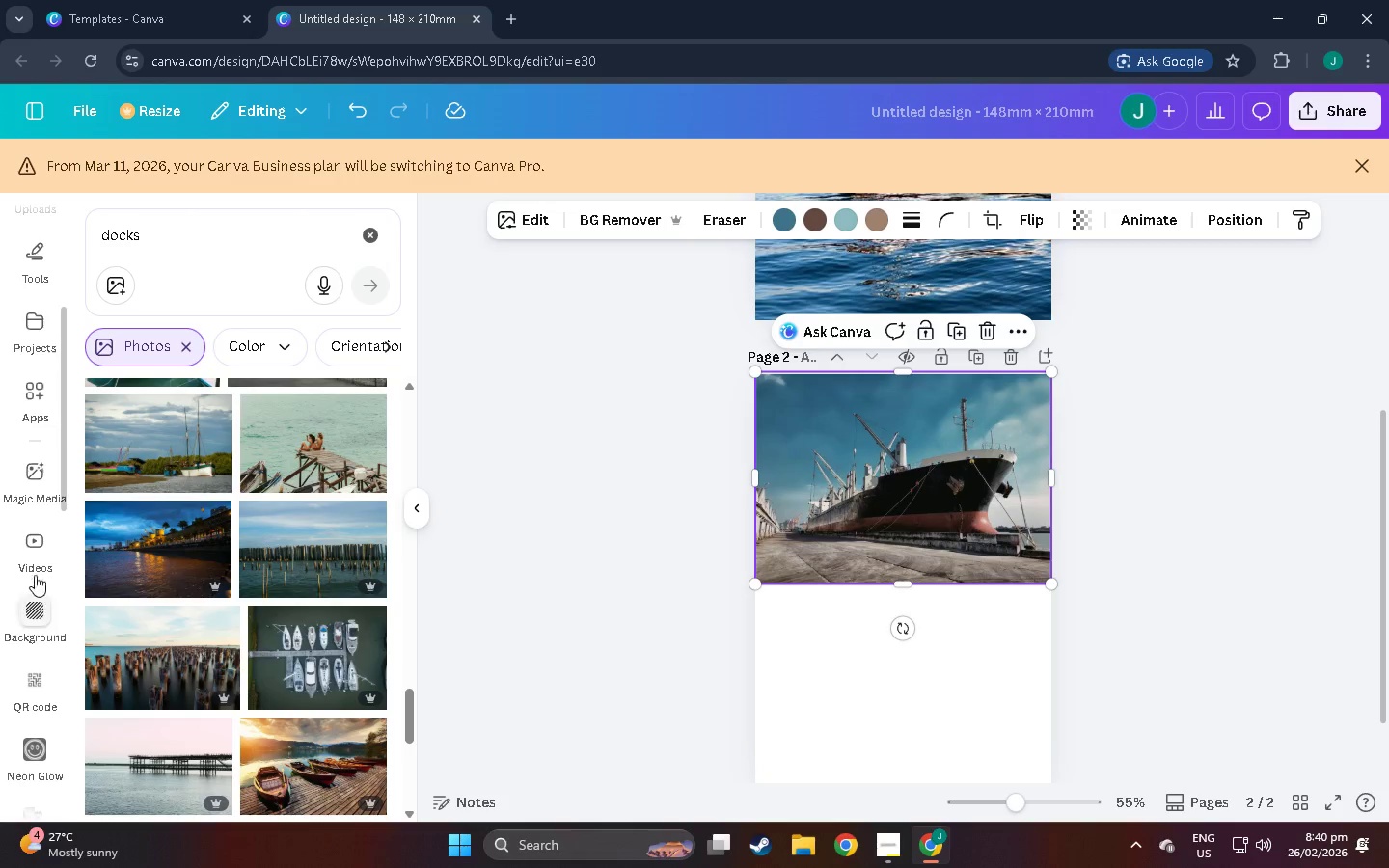 
left_click([119, 560])
 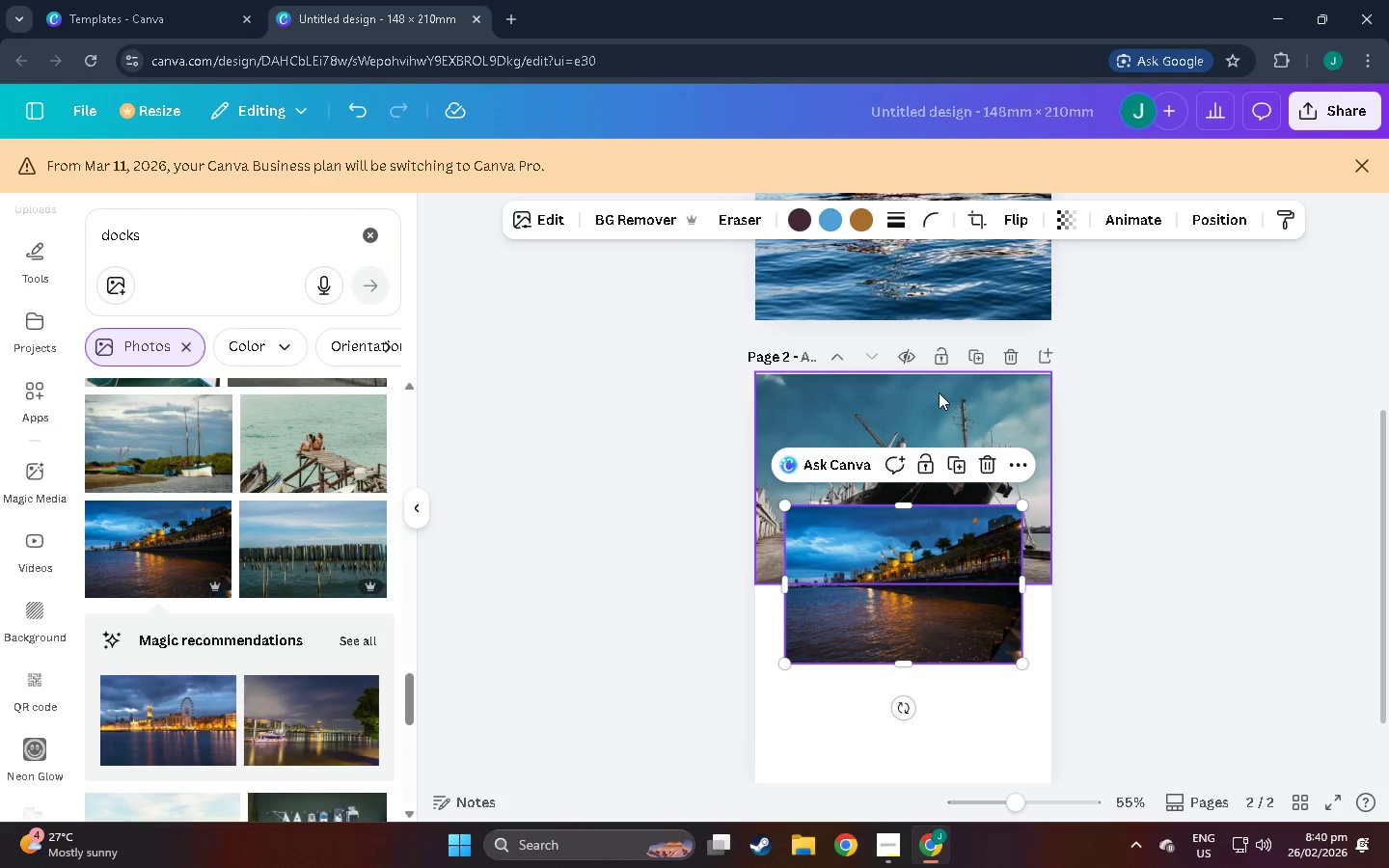 
left_click([939, 393])
 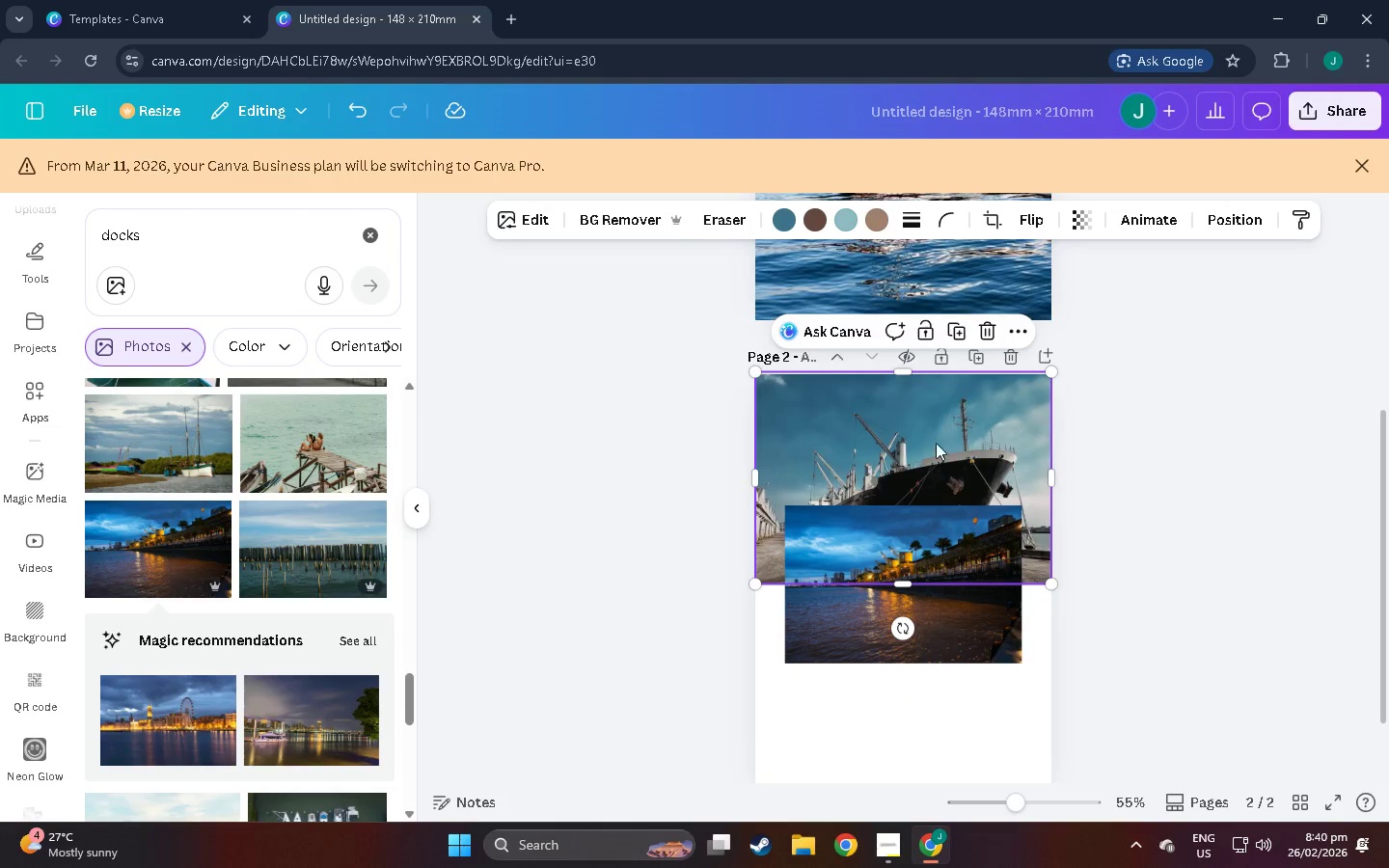 
scroll: coordinate [926, 519], scroll_direction: up, amount: 12.0
 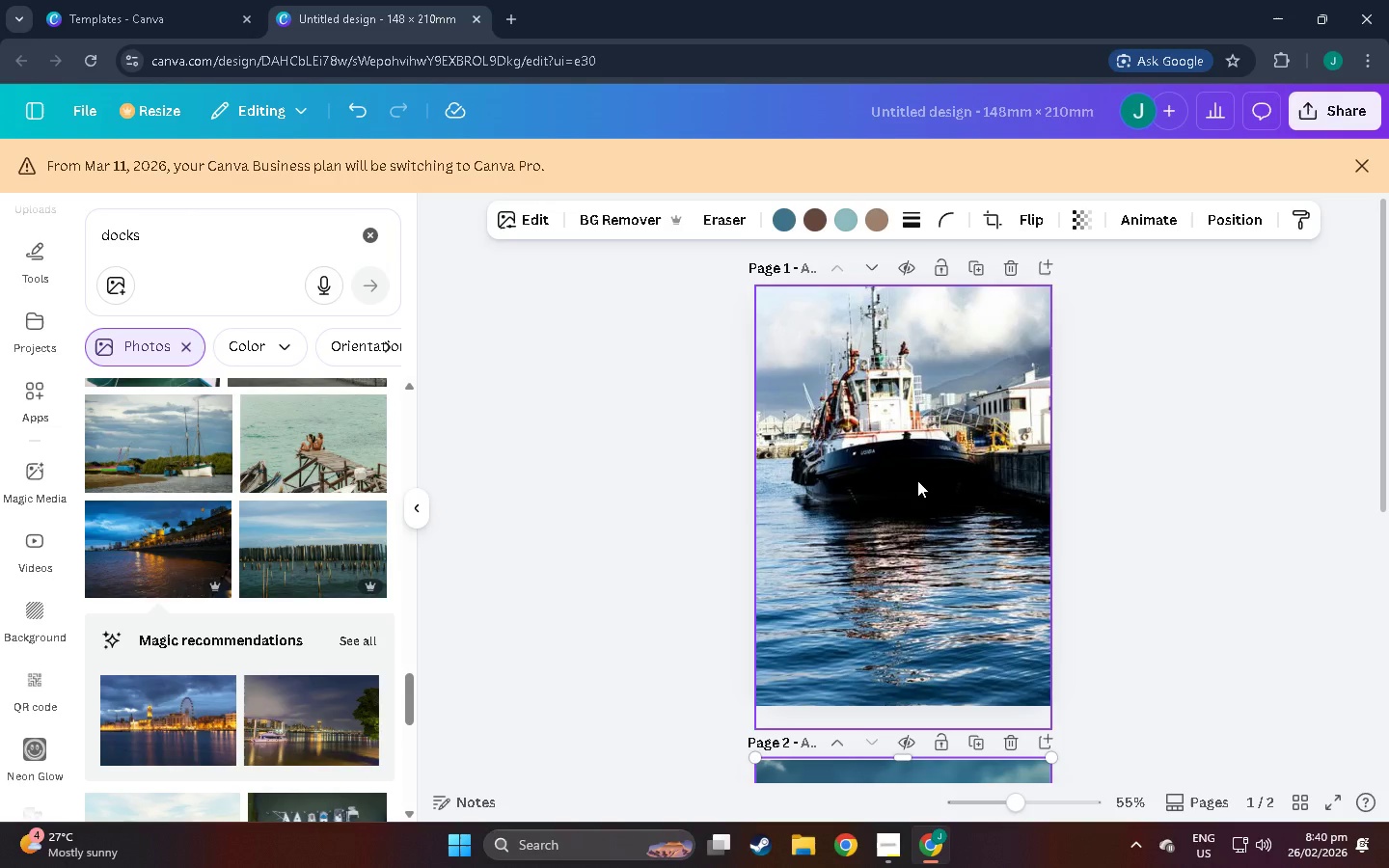 
left_click([917, 480])
 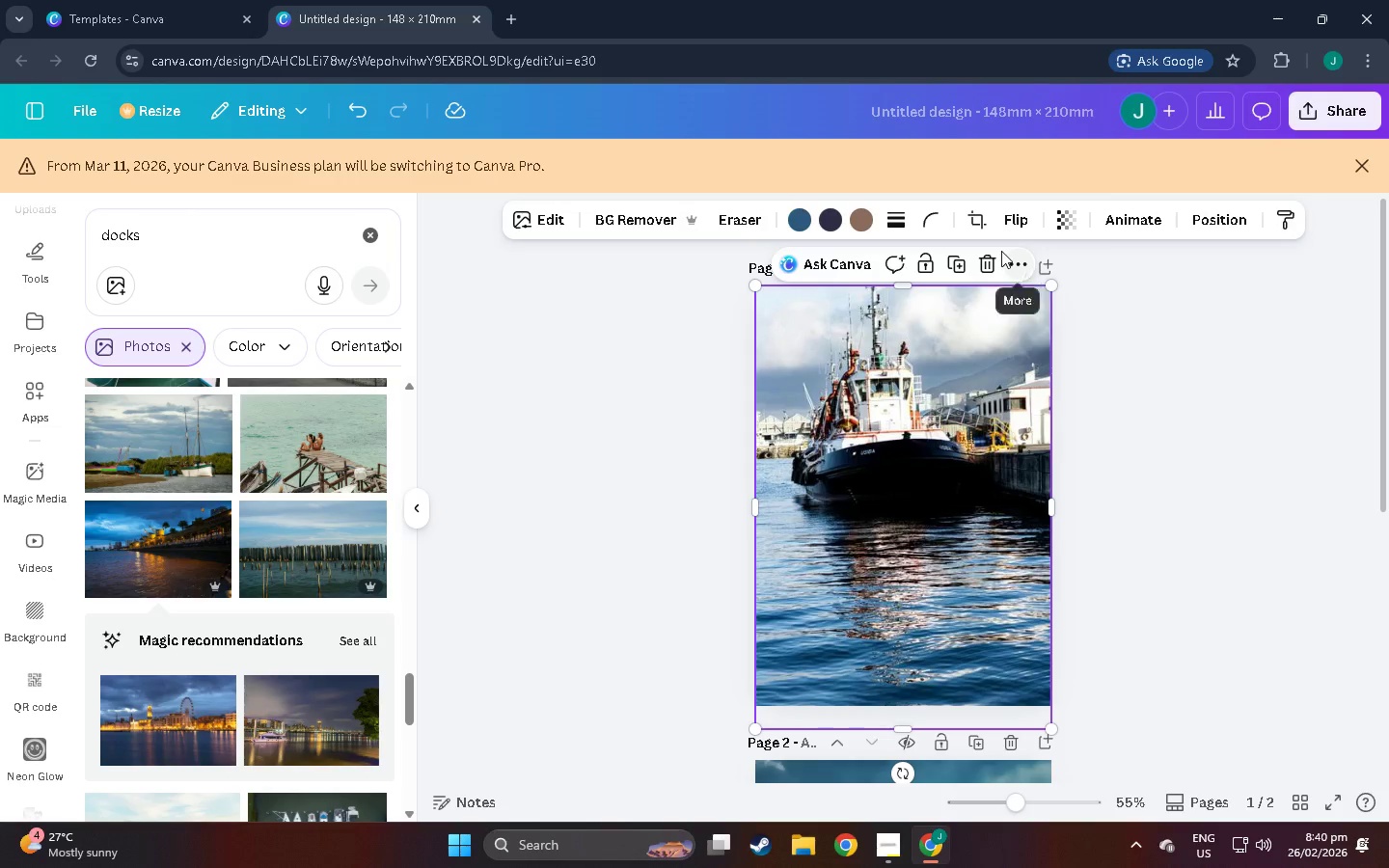 
left_click([989, 258])
 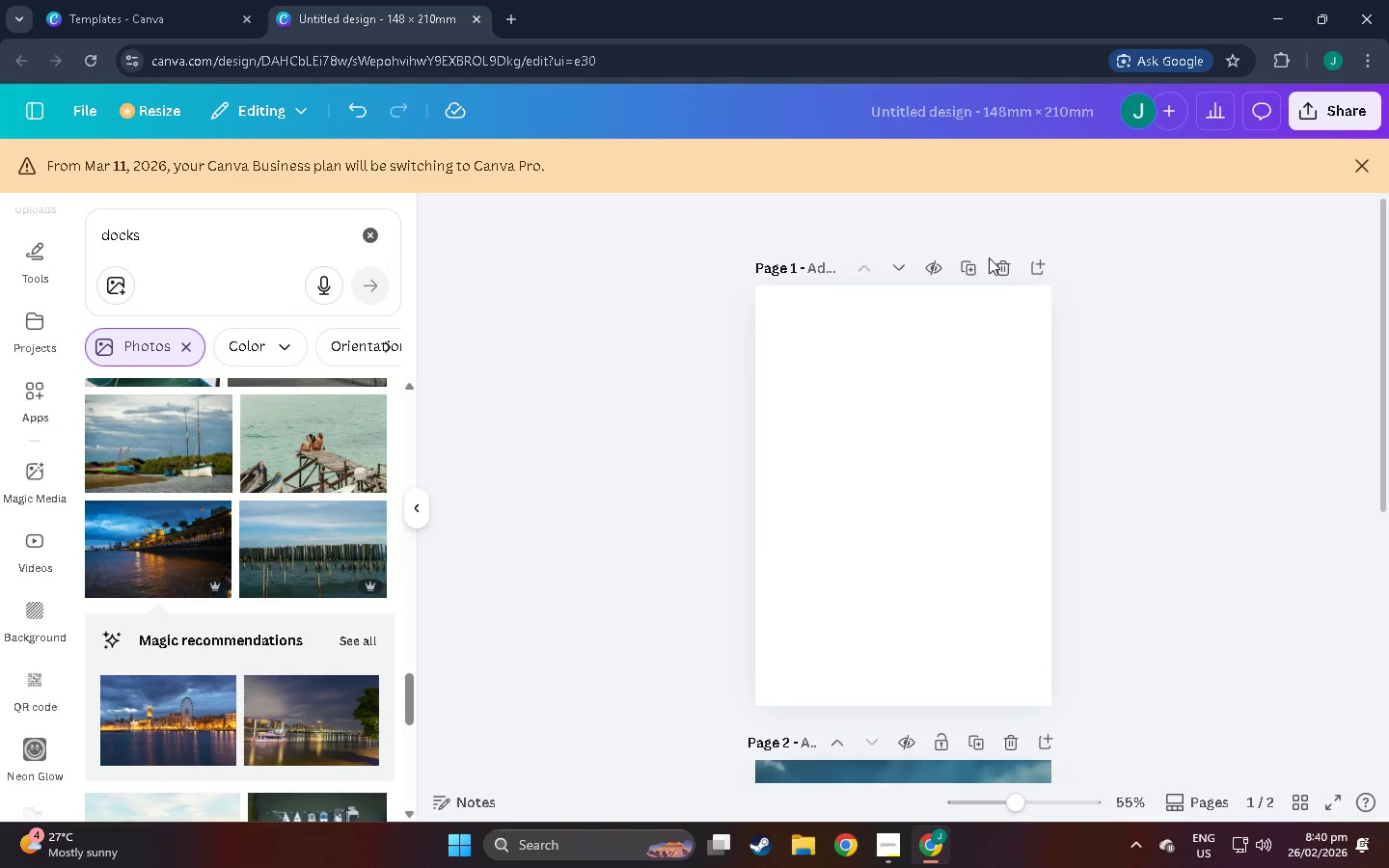 
scroll: coordinate [897, 449], scroll_direction: down, amount: 13.0
 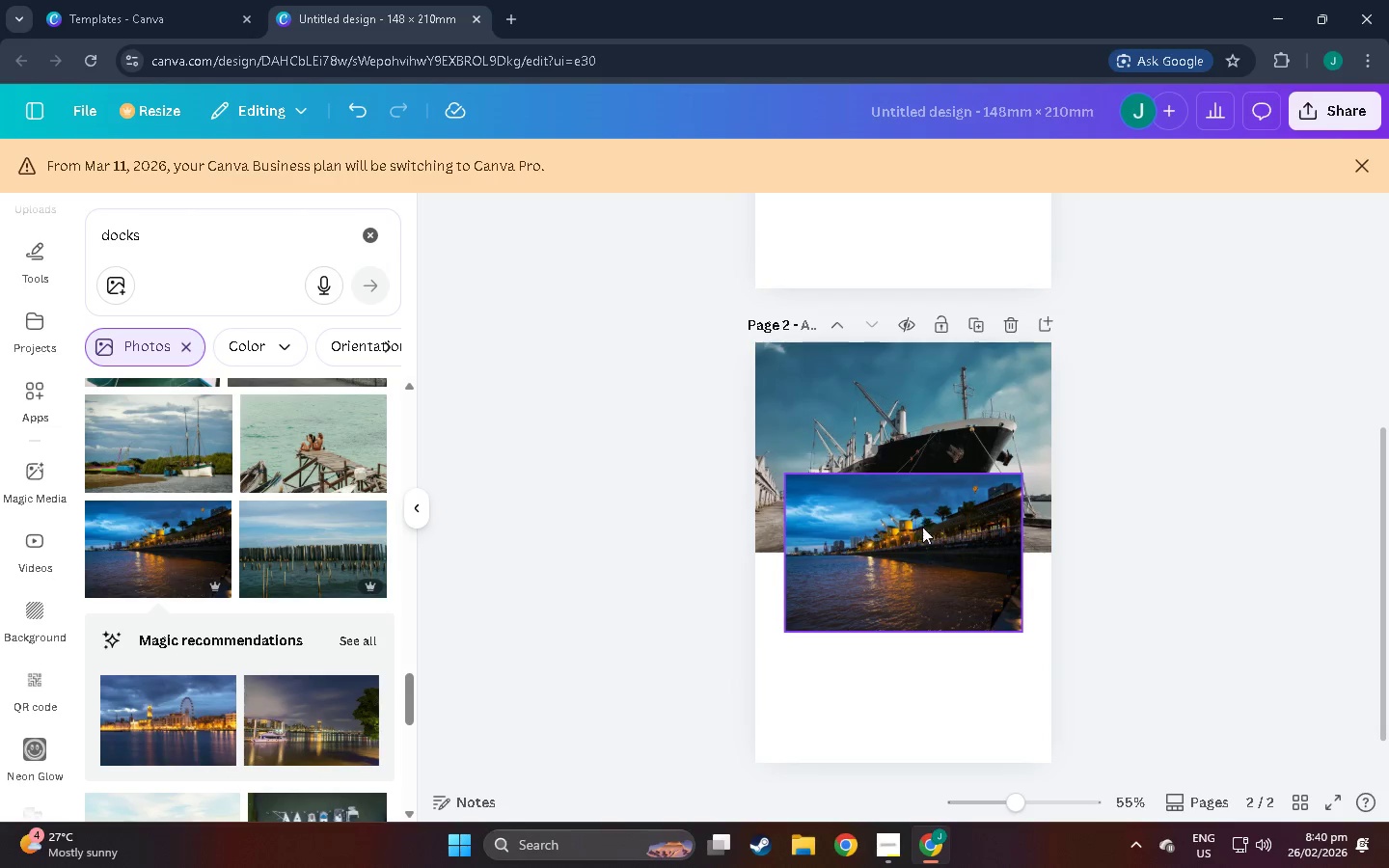 
left_click_drag(start_coordinate=[921, 533], to_coordinate=[916, 285])
 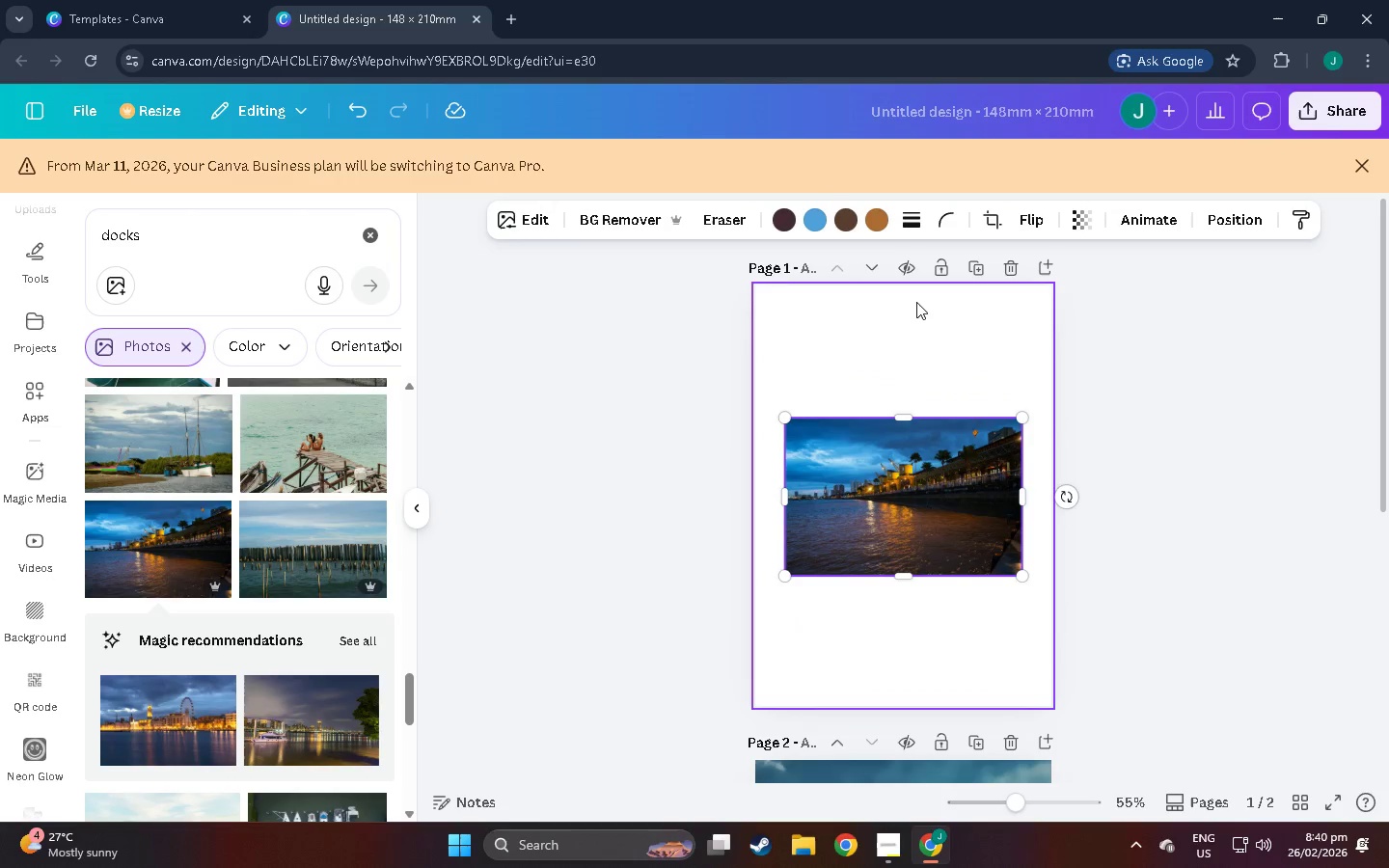 
scroll: coordinate [903, 329], scroll_direction: up, amount: 7.0
 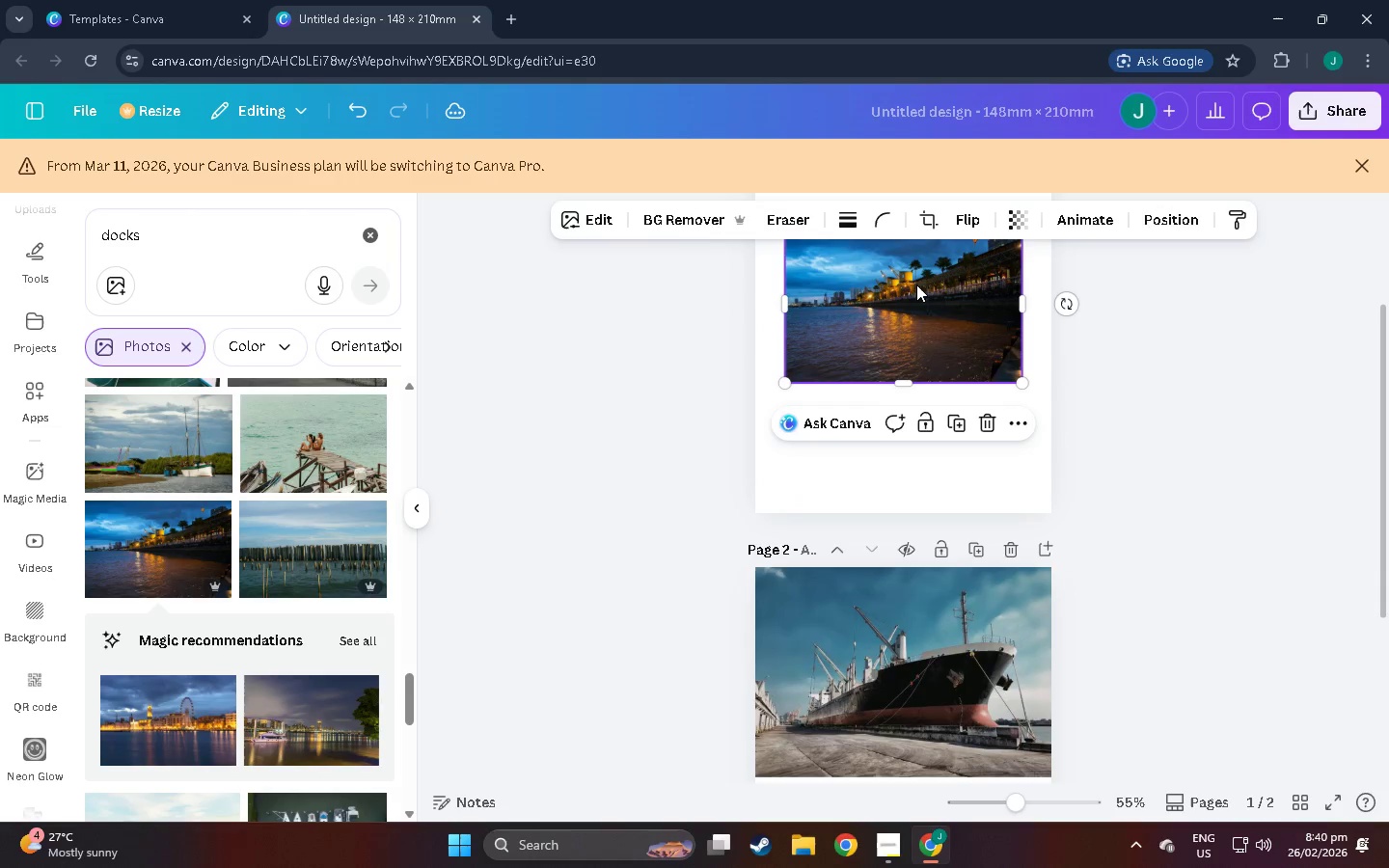 
left_click_drag(start_coordinate=[891, 495], to_coordinate=[863, 365])
 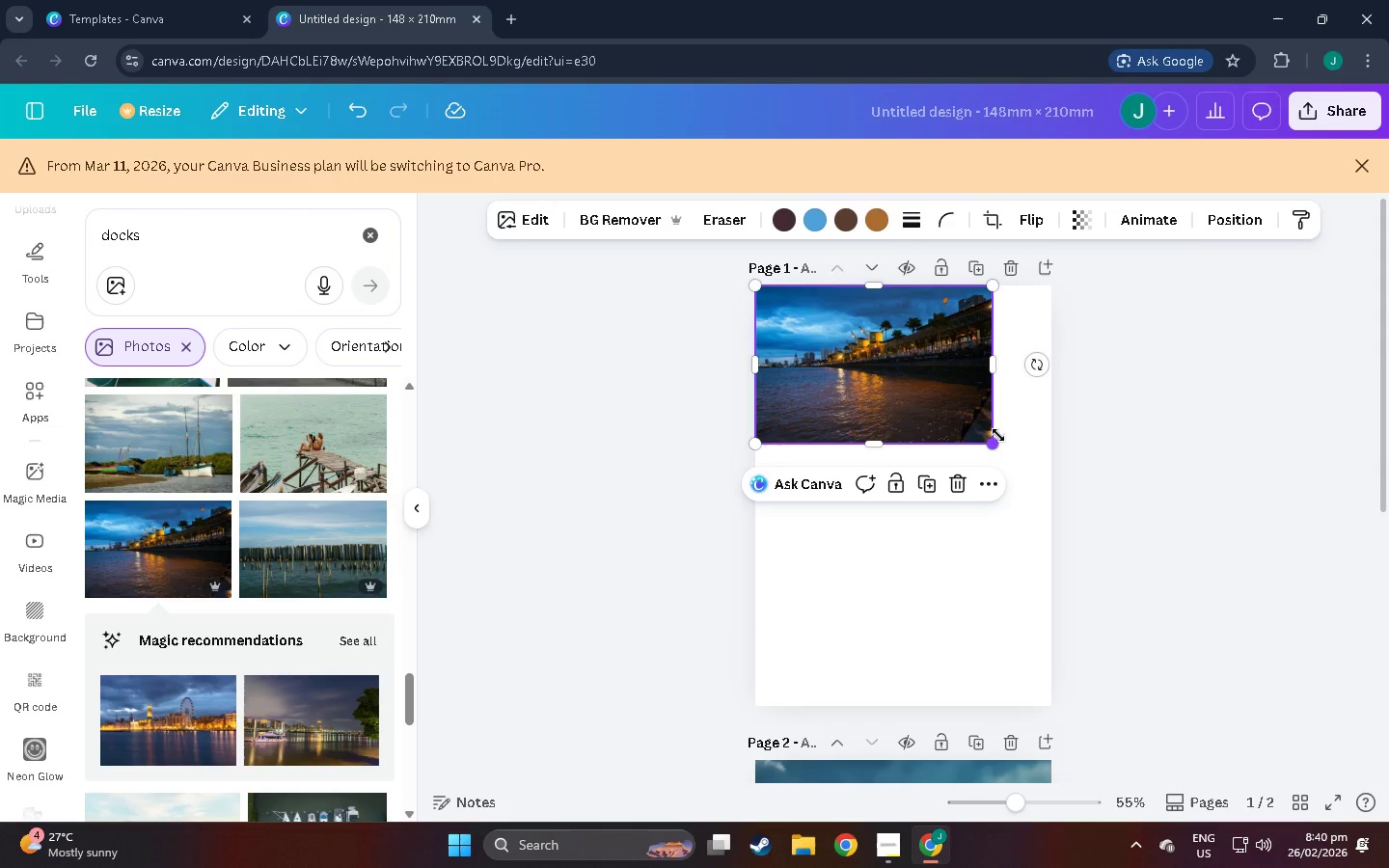 
scroll: coordinate [916, 302], scroll_direction: up, amount: 7.0
 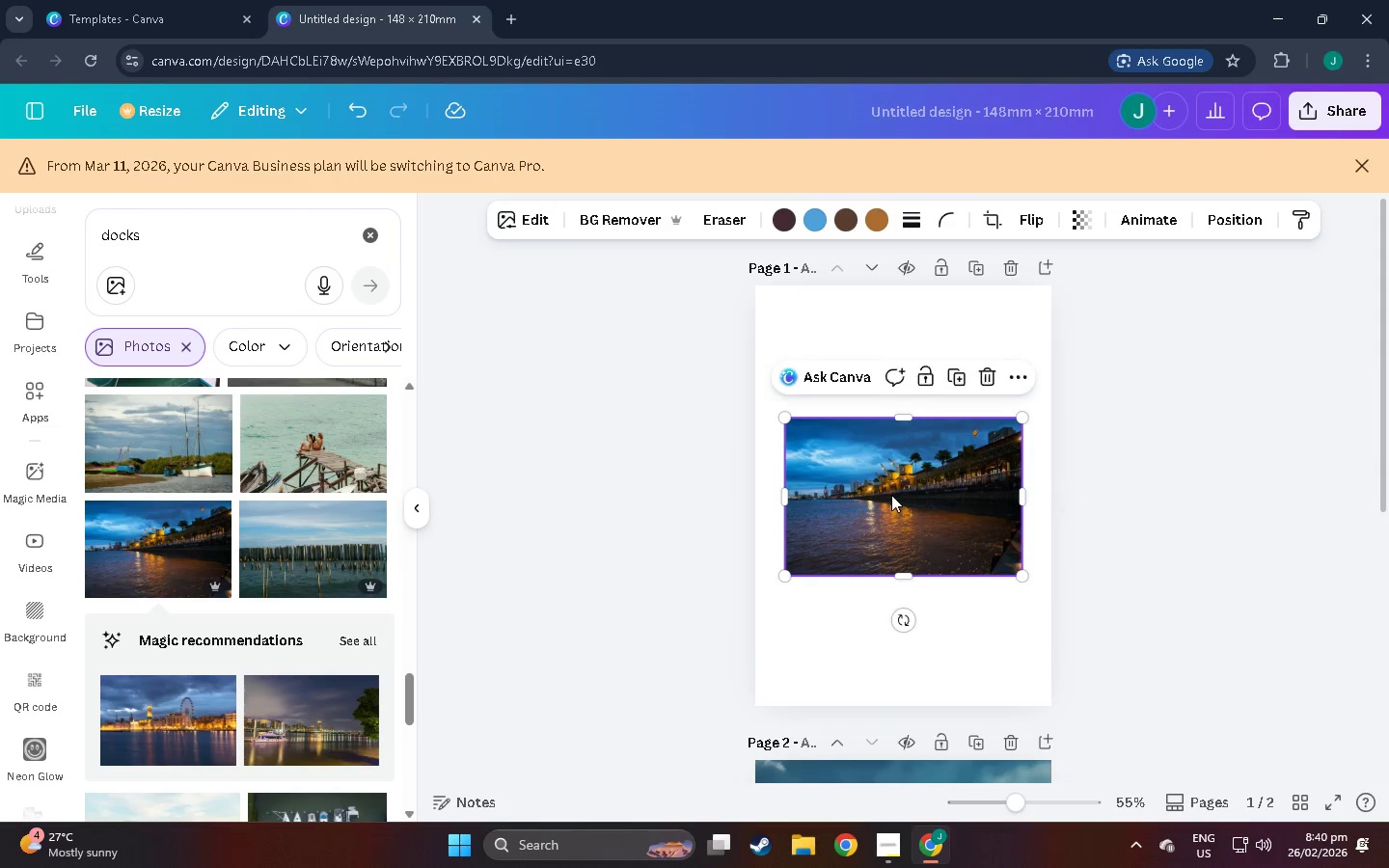 
left_click_drag(start_coordinate=[994, 441], to_coordinate=[1019, 535])
 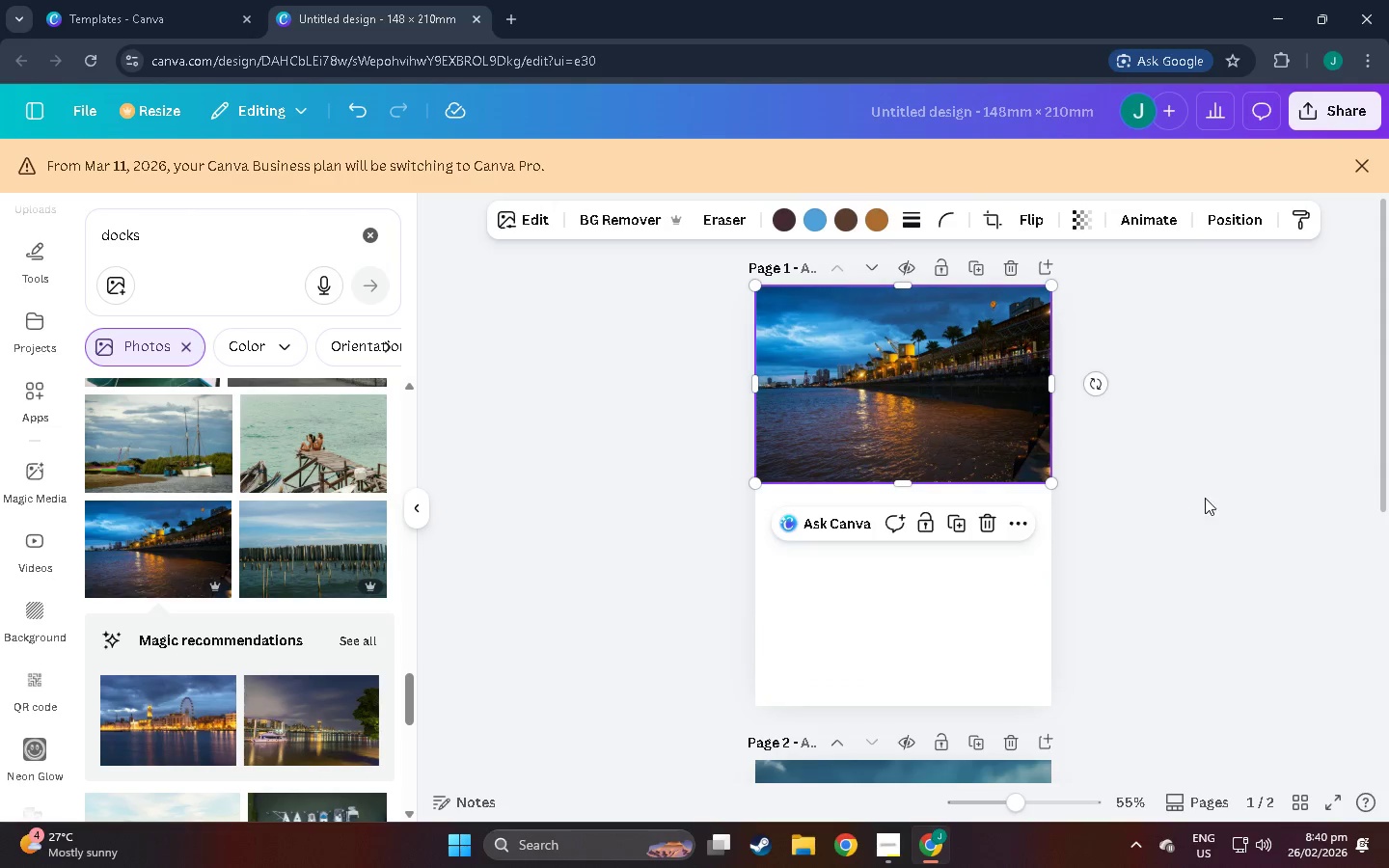 
left_click([1205, 498])
 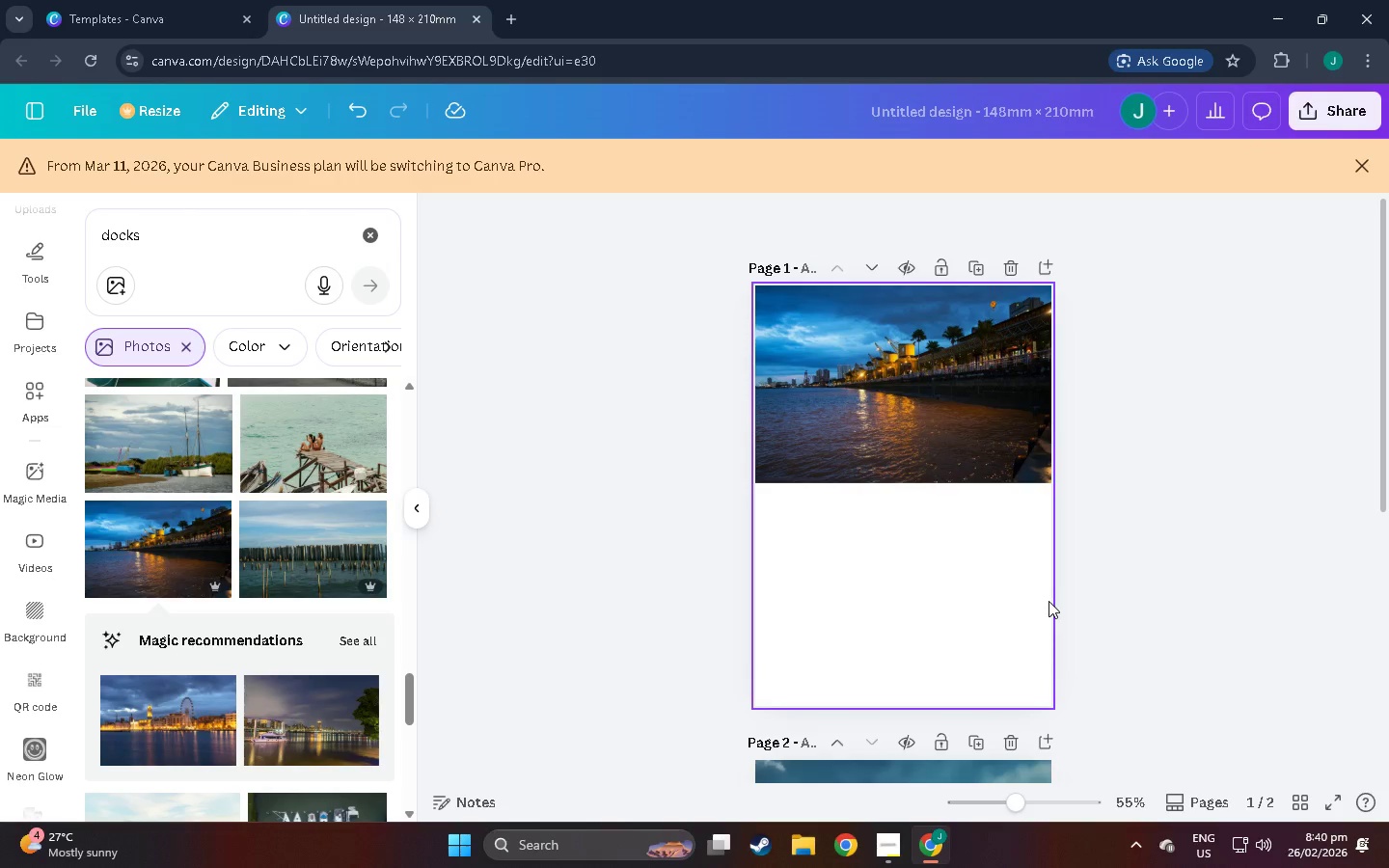 
scroll: coordinate [1023, 508], scroll_direction: down, amount: 12.0
 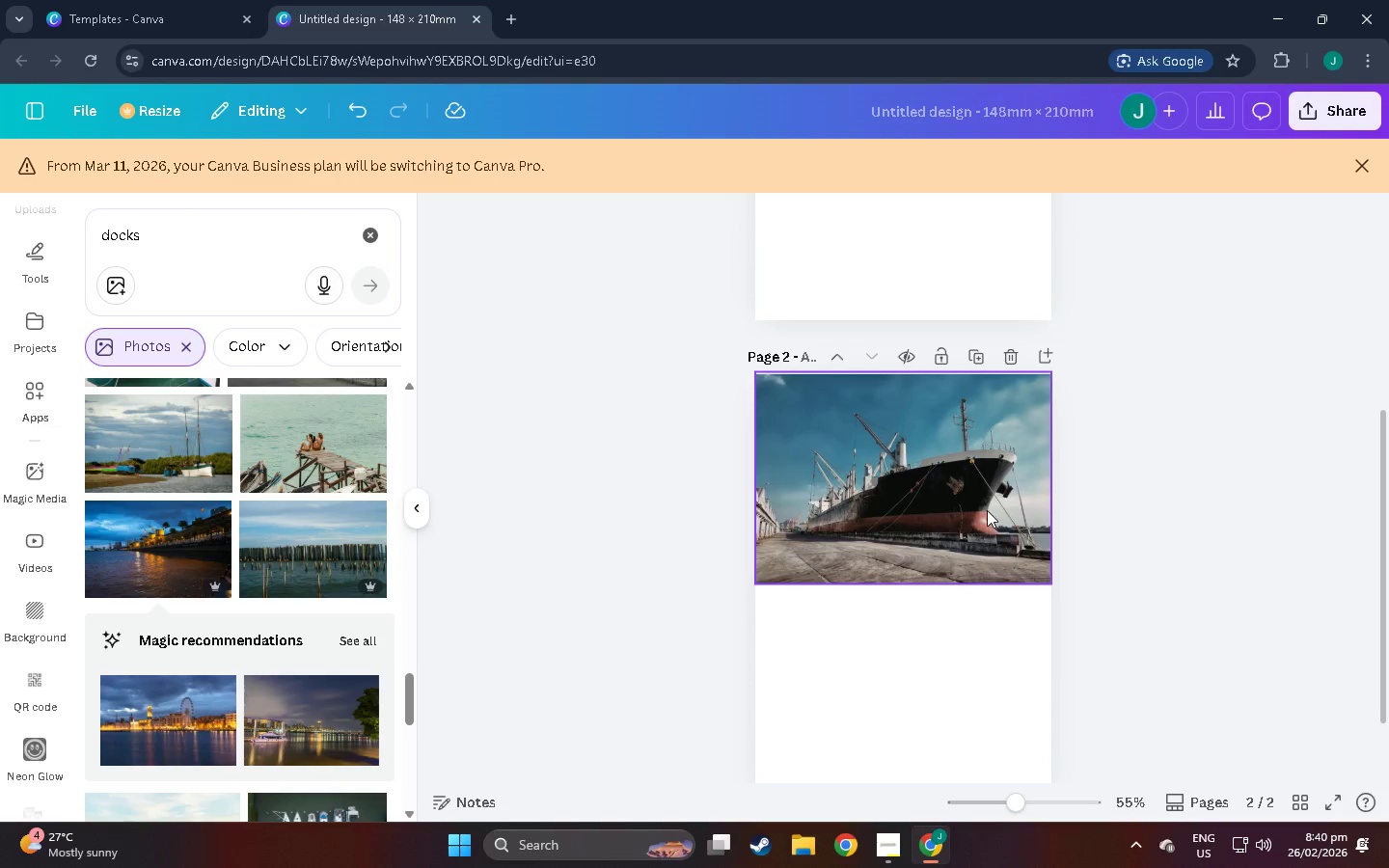 
left_click([984, 507])
 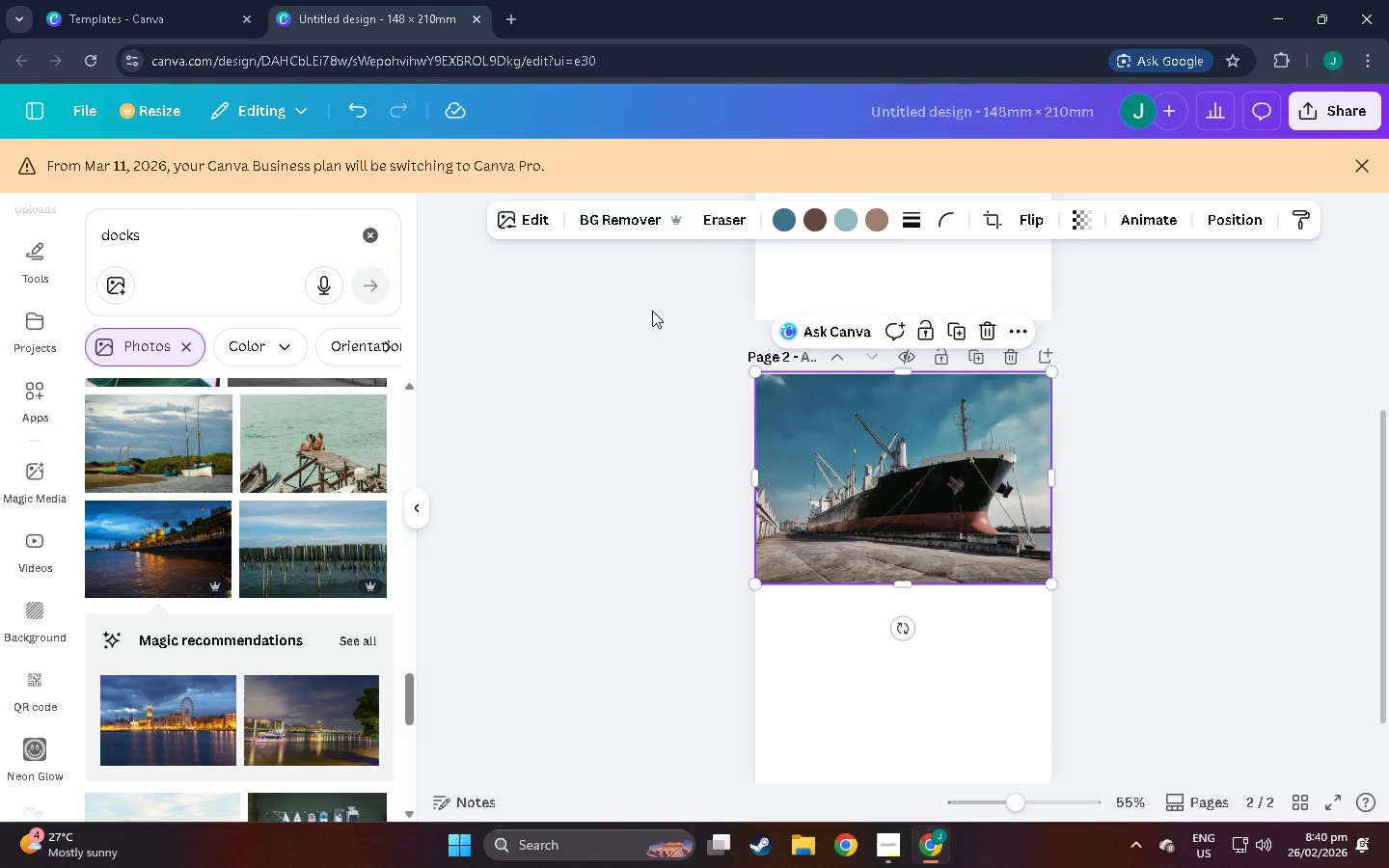 
scroll: coordinate [206, 592], scroll_direction: down, amount: 46.0
 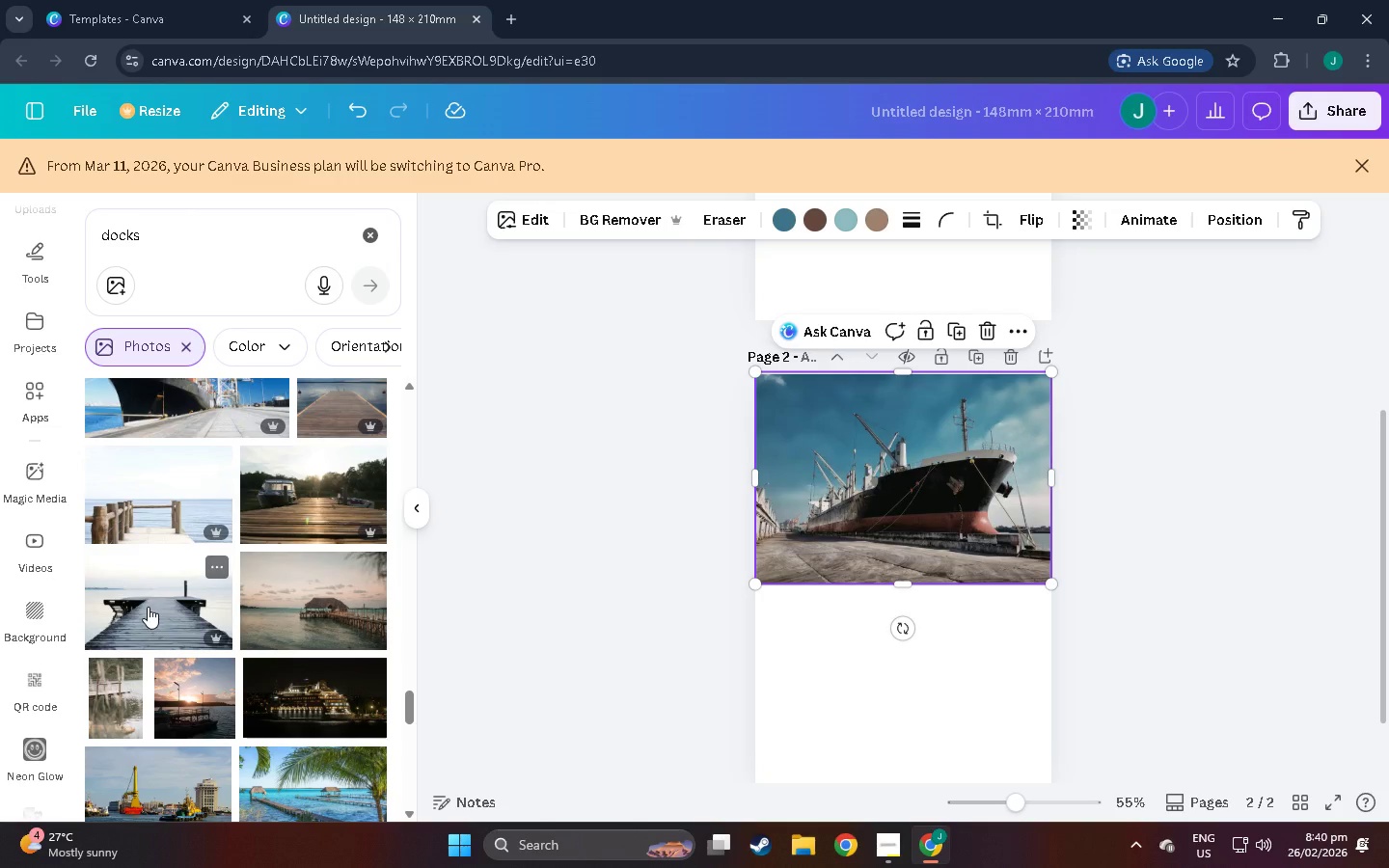 
left_click([148, 607])
 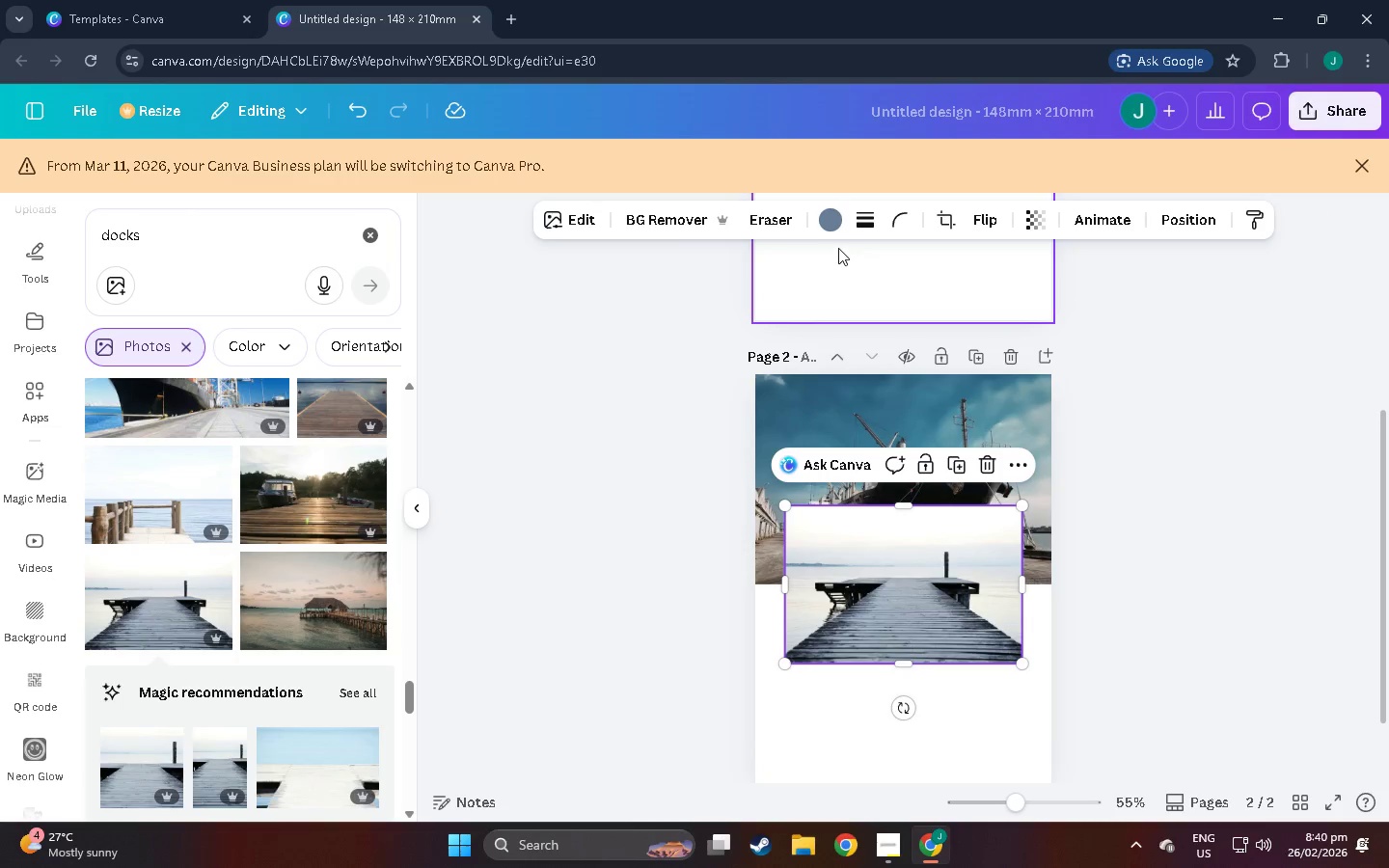 
left_click([670, 221])
 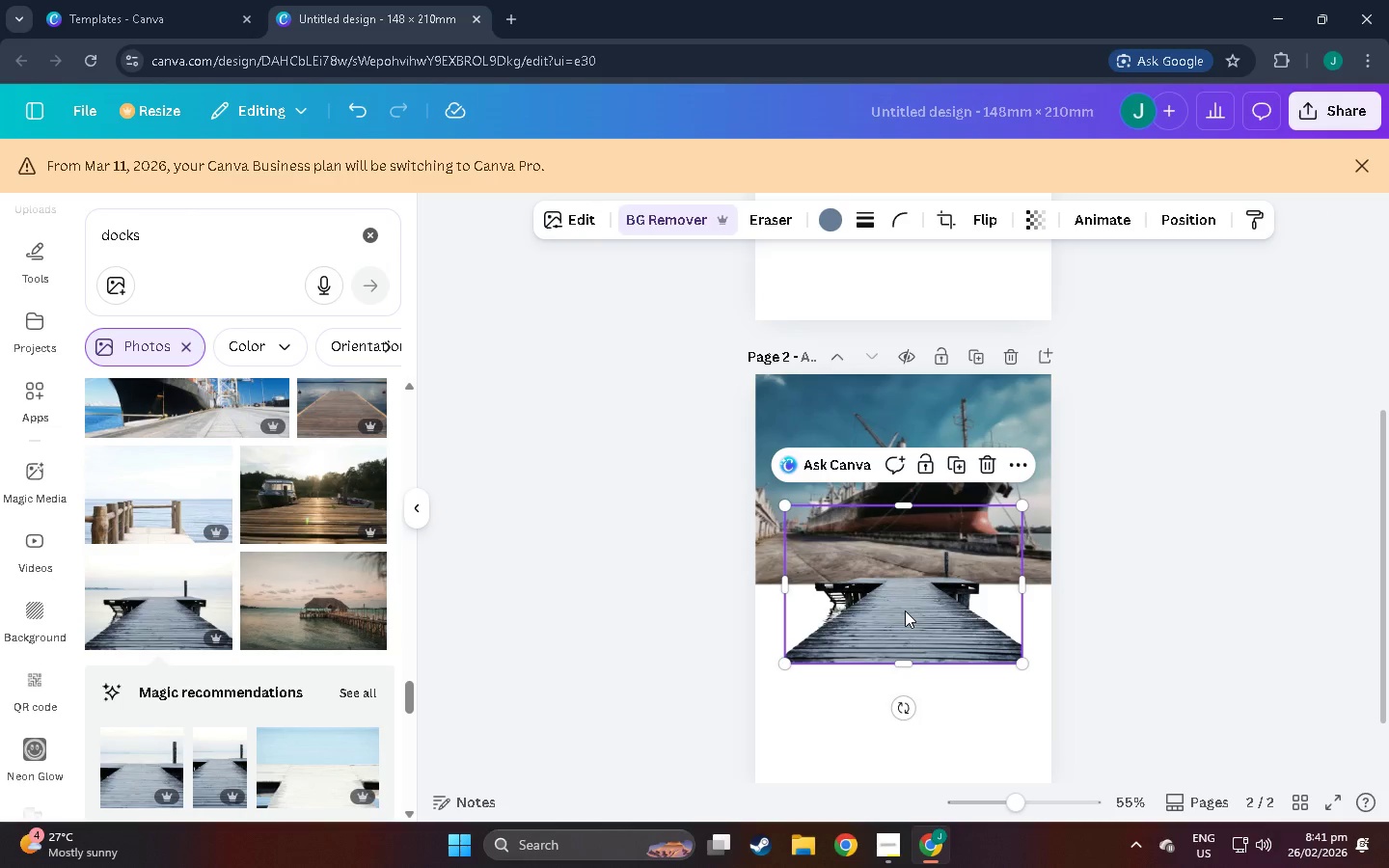 
left_click_drag(start_coordinate=[905, 610], to_coordinate=[778, 575])
 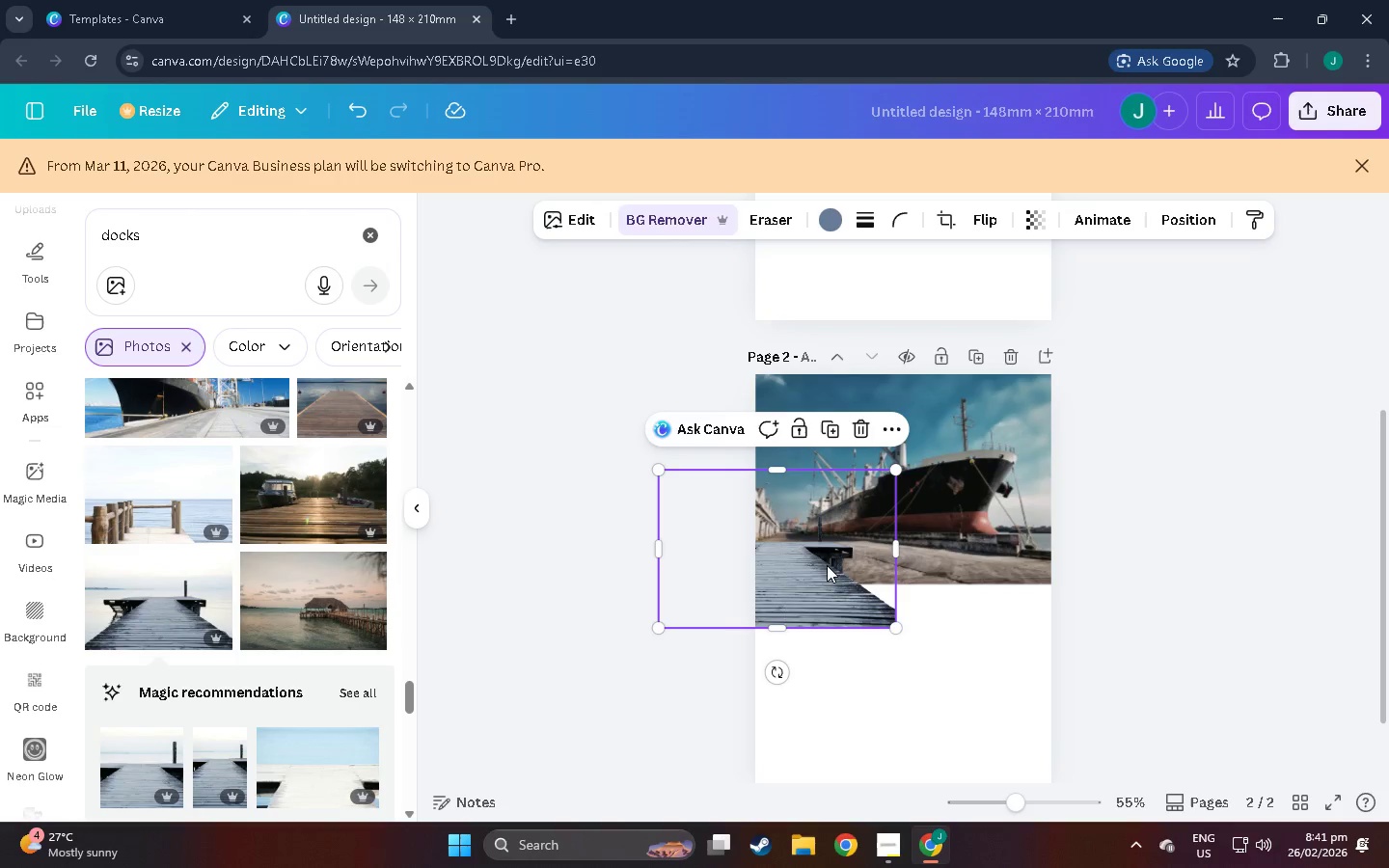 
left_click_drag(start_coordinate=[820, 562], to_coordinate=[790, 645])
 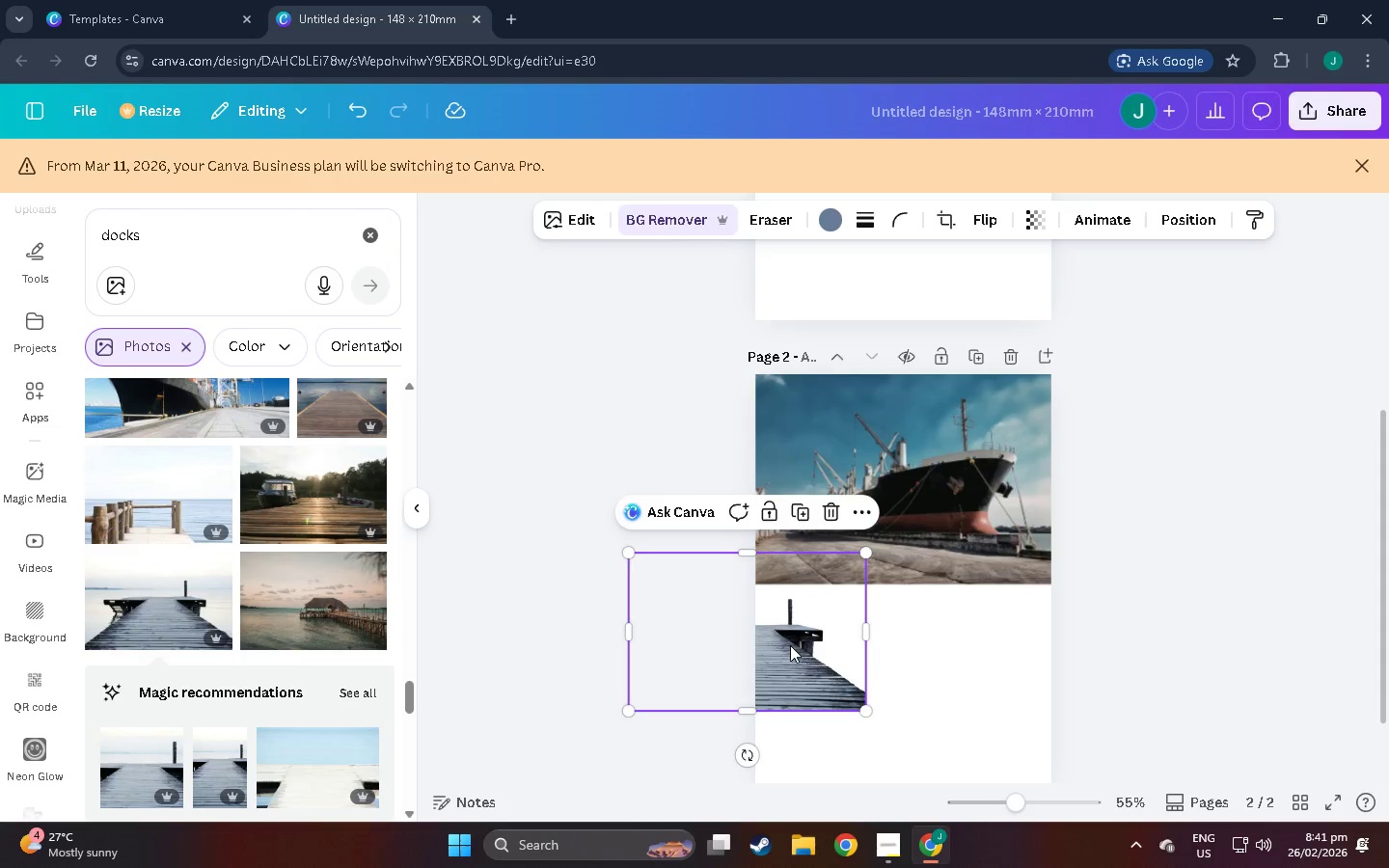 
scroll: coordinate [788, 609], scroll_direction: up, amount: 2.0
 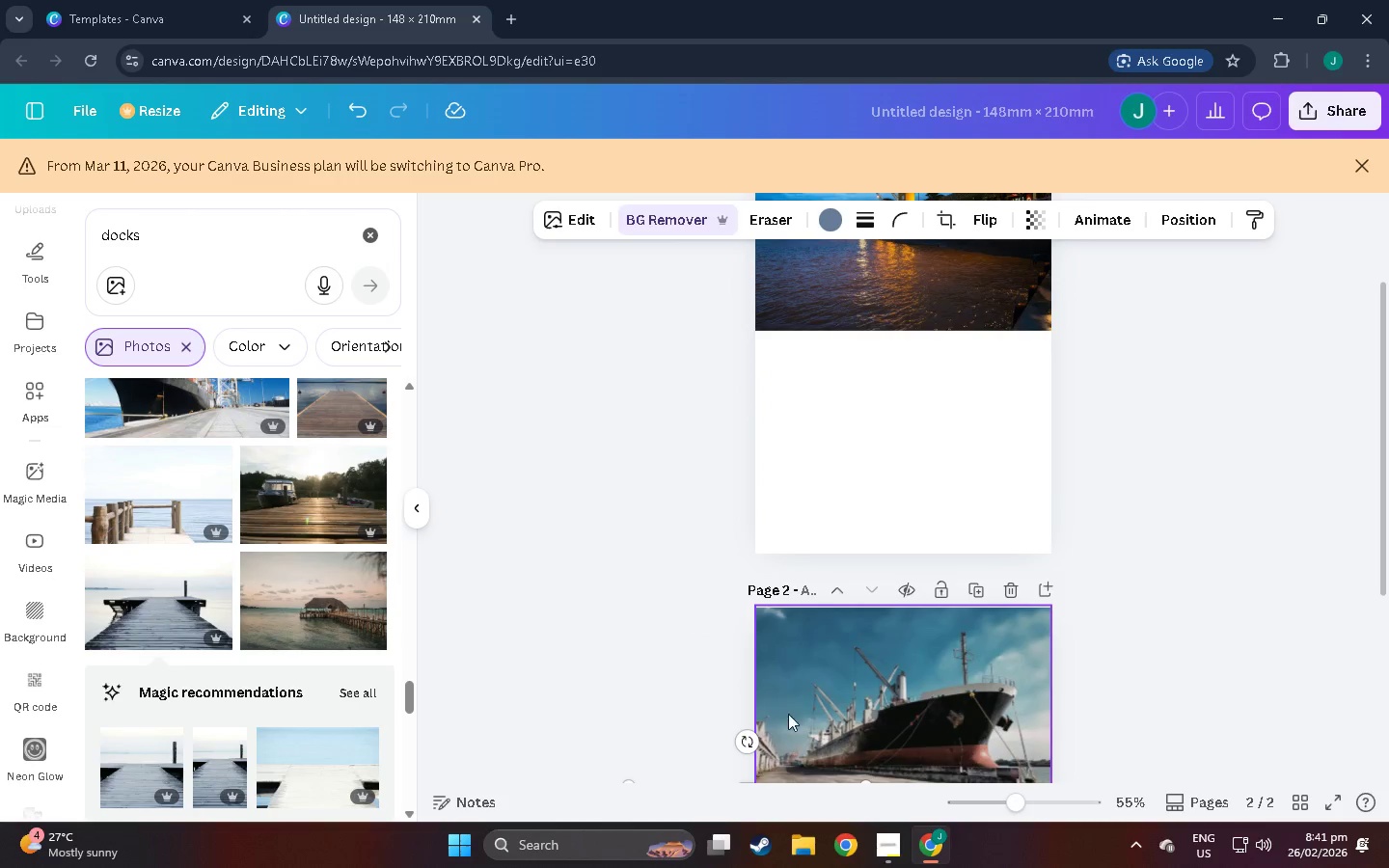 
scroll: coordinate [779, 693], scroll_direction: down, amount: 4.0
 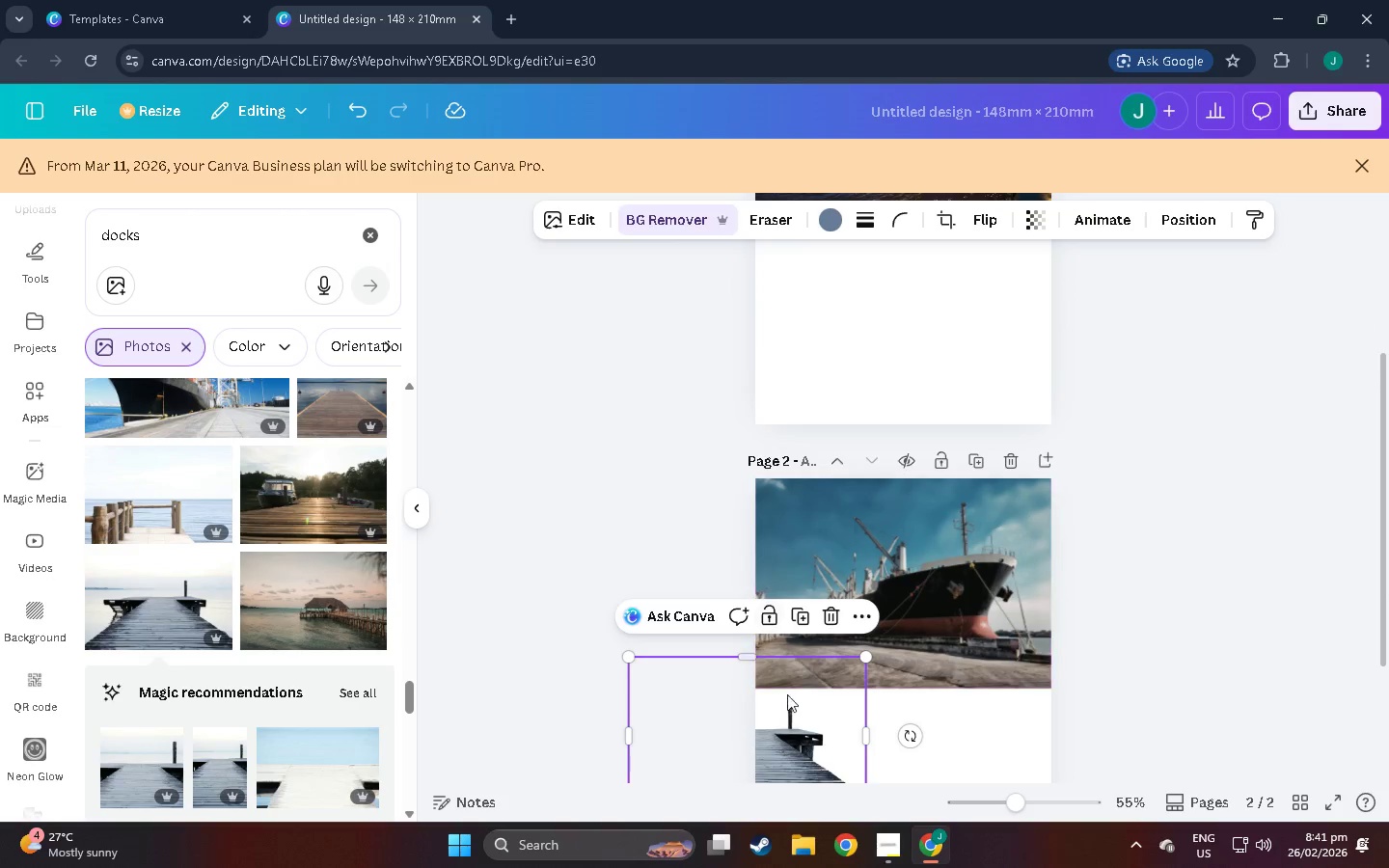 
left_click_drag(start_coordinate=[786, 705], to_coordinate=[826, 445])
 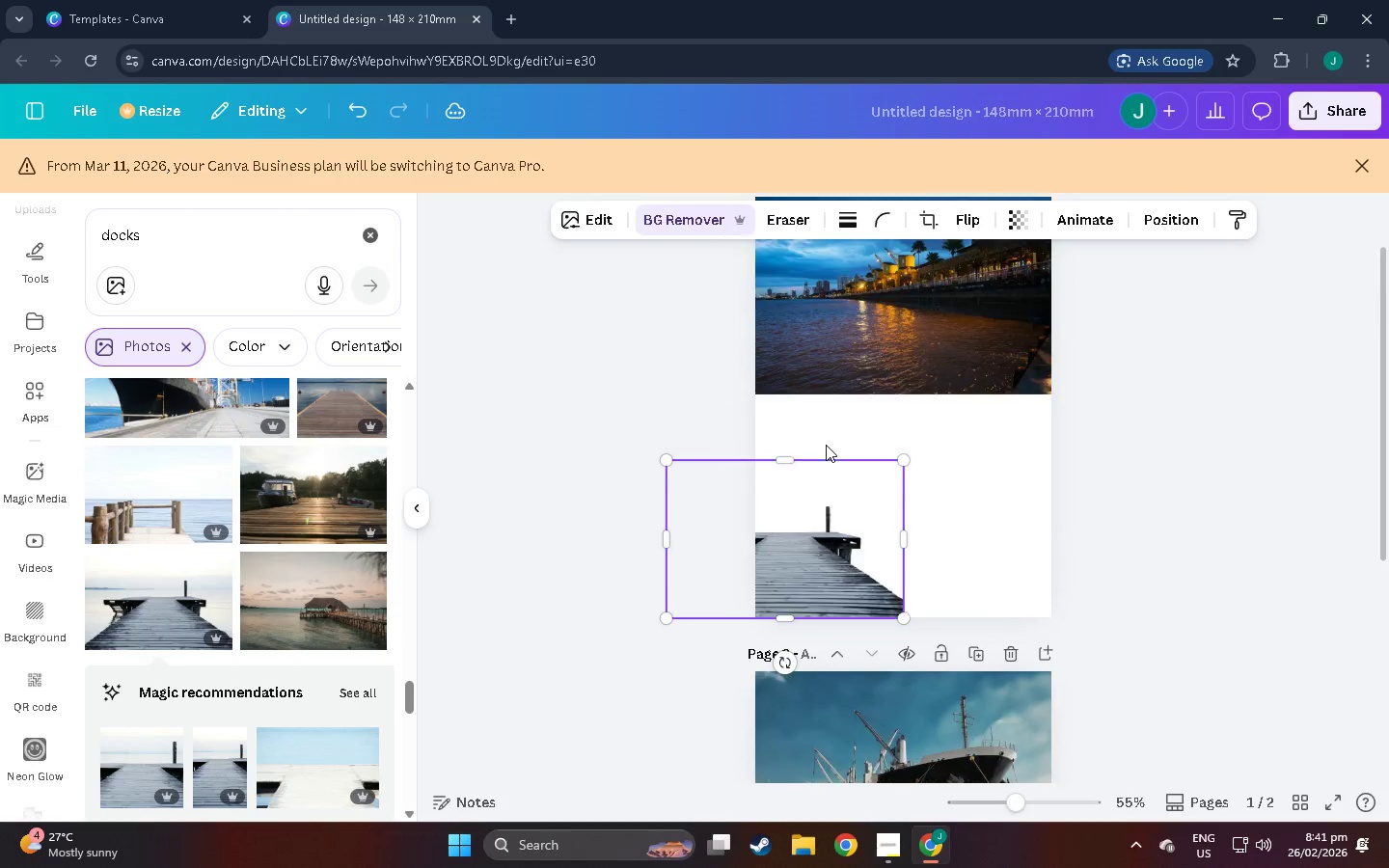 
scroll: coordinate [826, 445], scroll_direction: up, amount: 6.0
 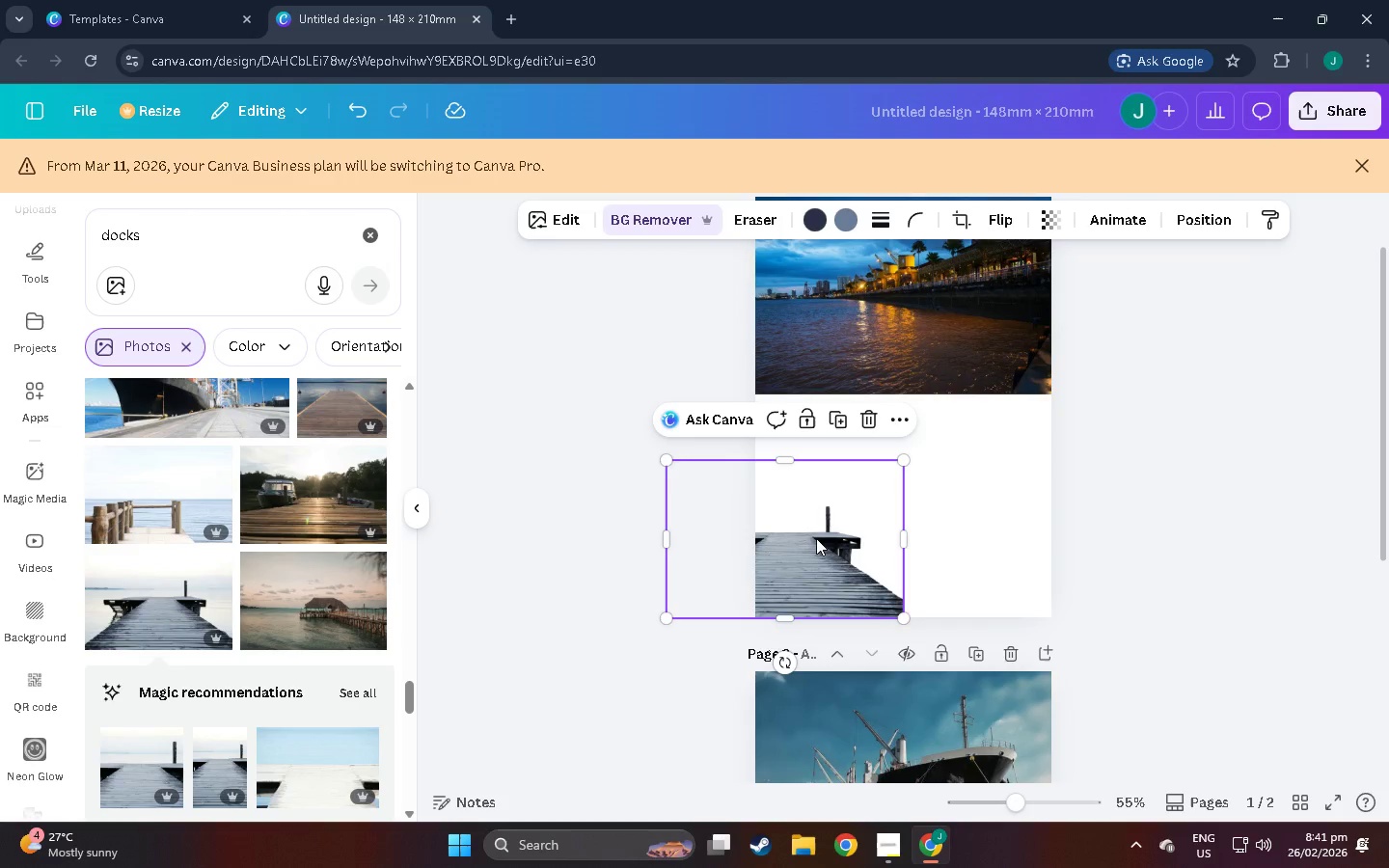 
left_click_drag(start_coordinate=[816, 538], to_coordinate=[796, 505])
 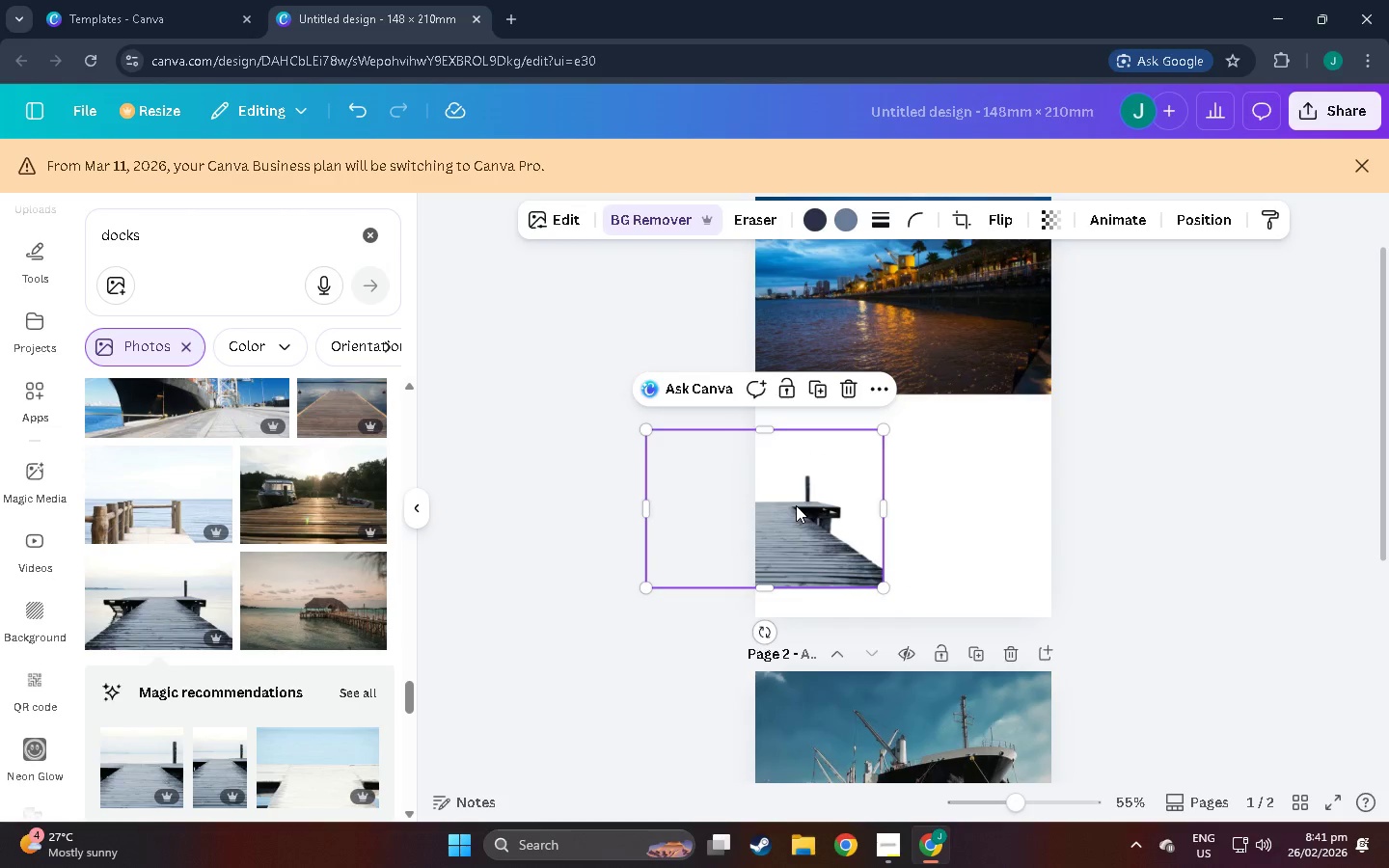 
left_click_drag(start_coordinate=[796, 505], to_coordinate=[797, 534])
 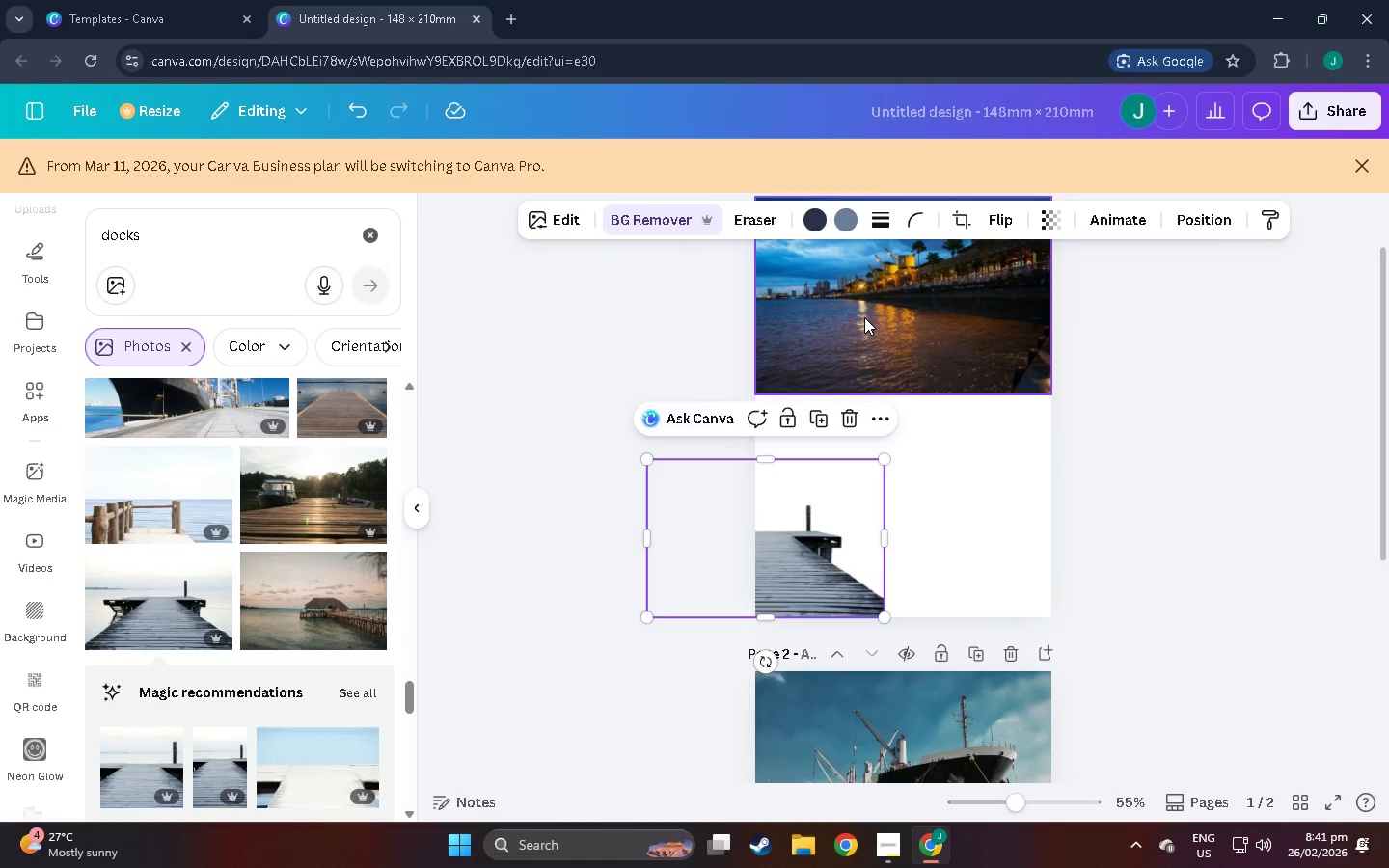 
left_click_drag(start_coordinate=[864, 317], to_coordinate=[841, 535])
 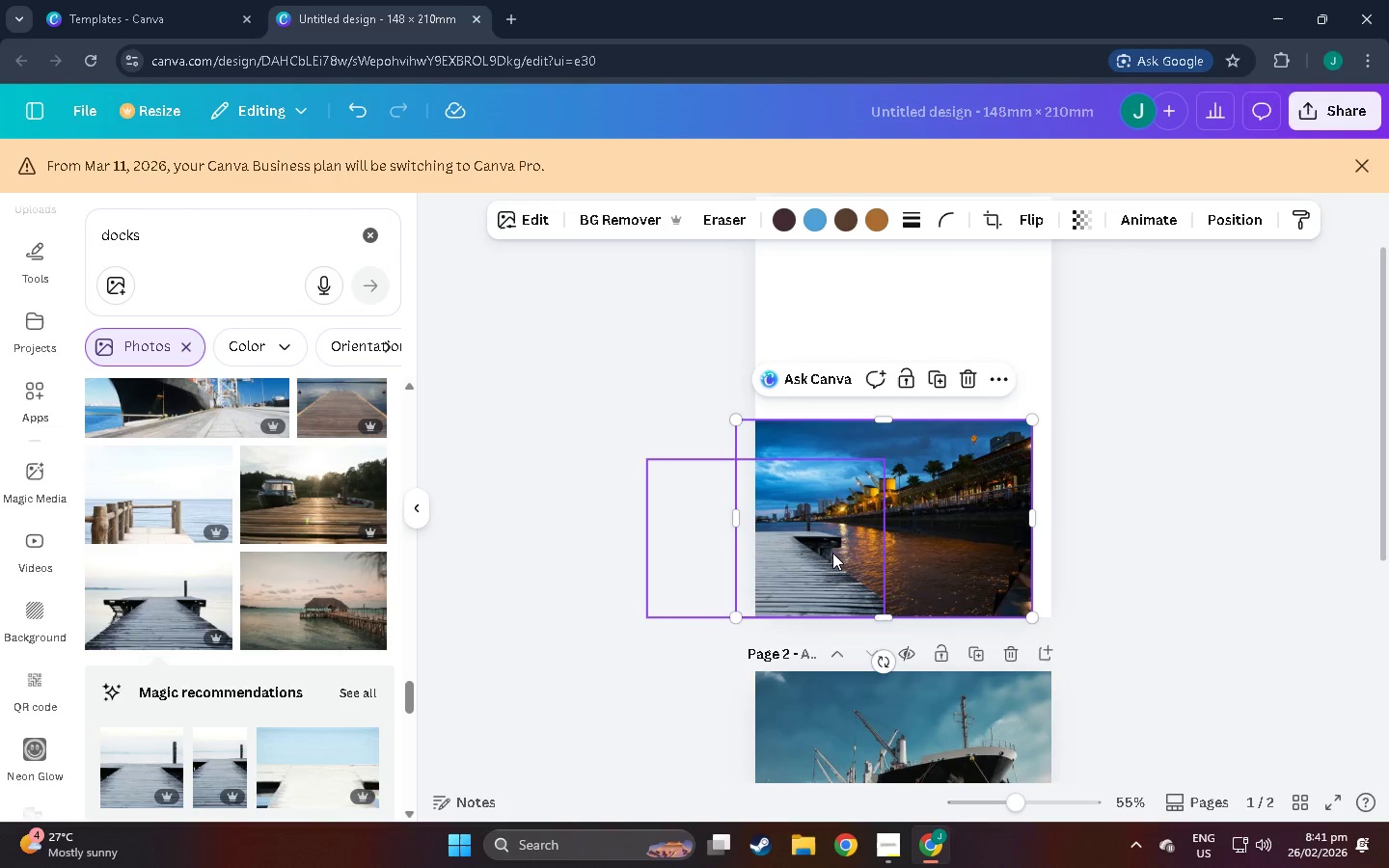 
left_click_drag(start_coordinate=[831, 553], to_coordinate=[831, 548])
 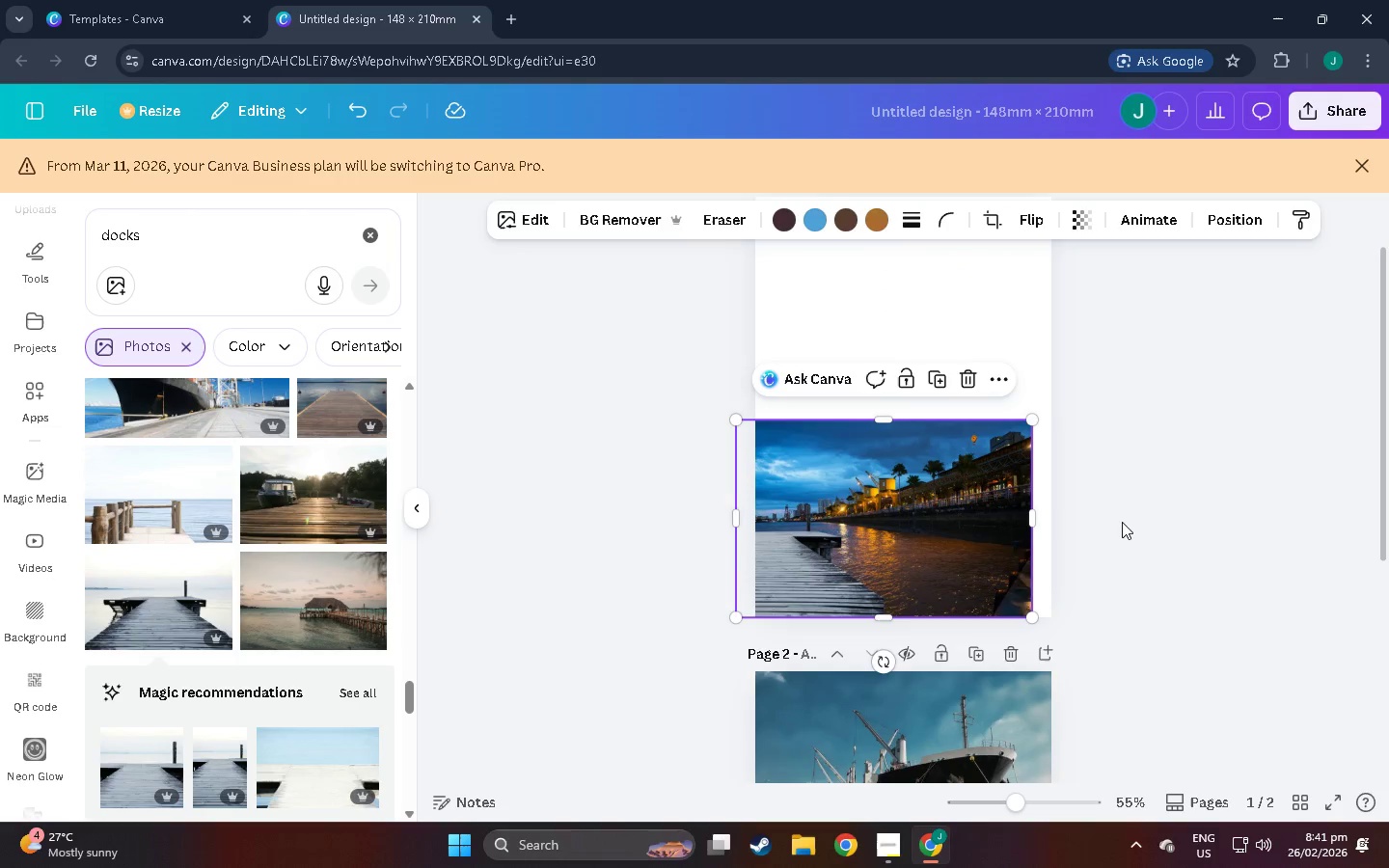 
left_click([1123, 522])
 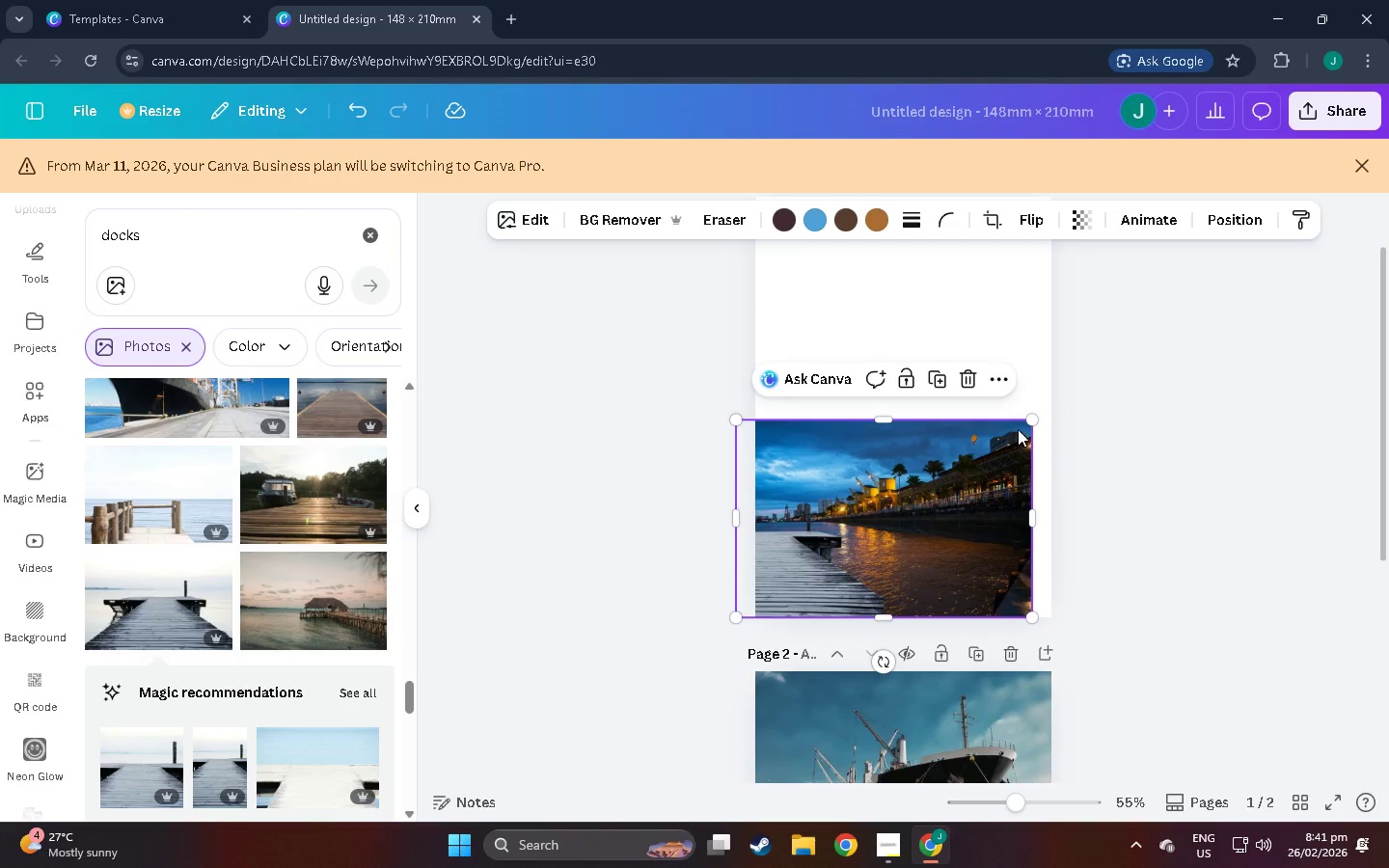 
left_click_drag(start_coordinate=[1026, 423], to_coordinate=[1041, 403])
 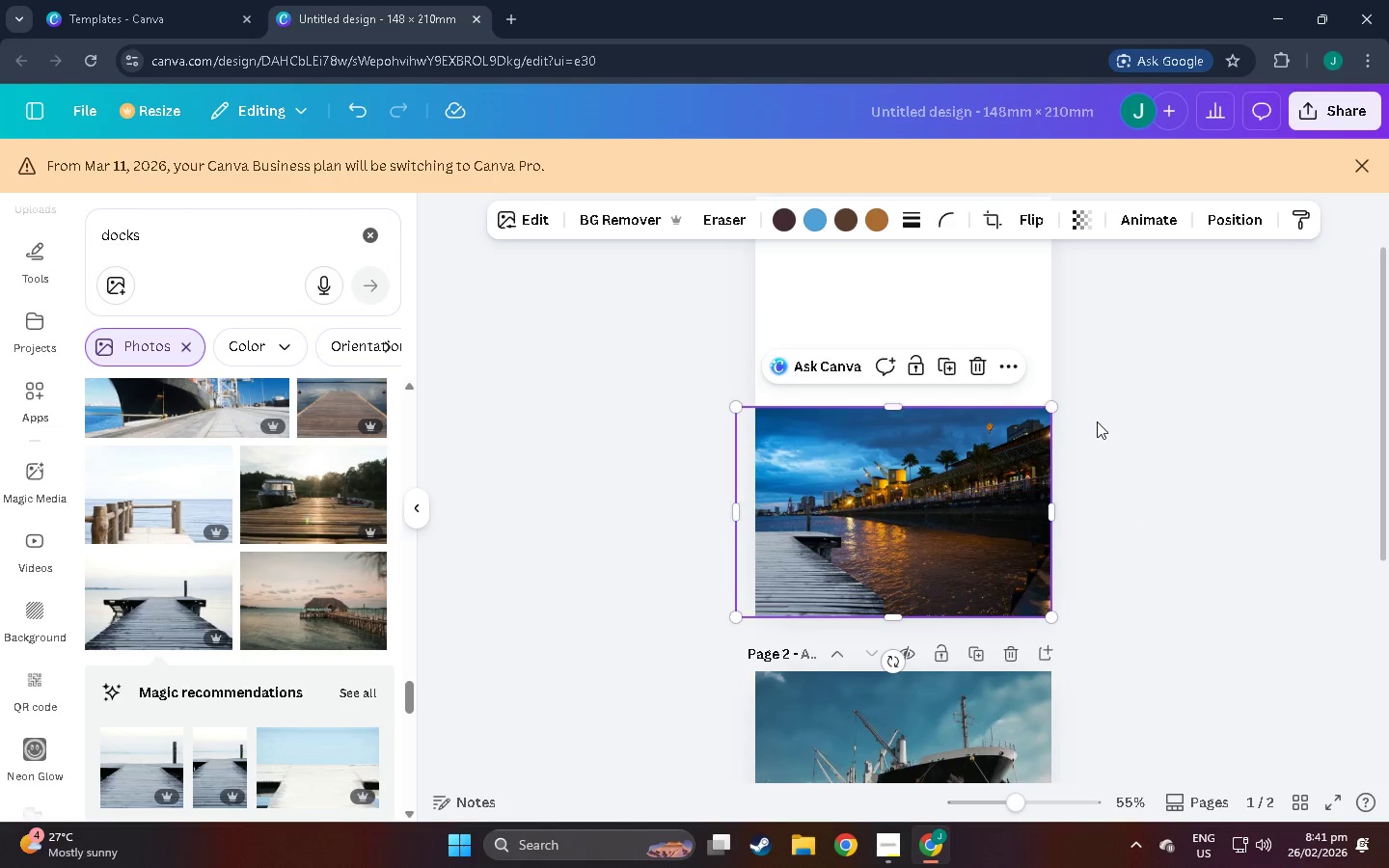 
left_click([1097, 421])
 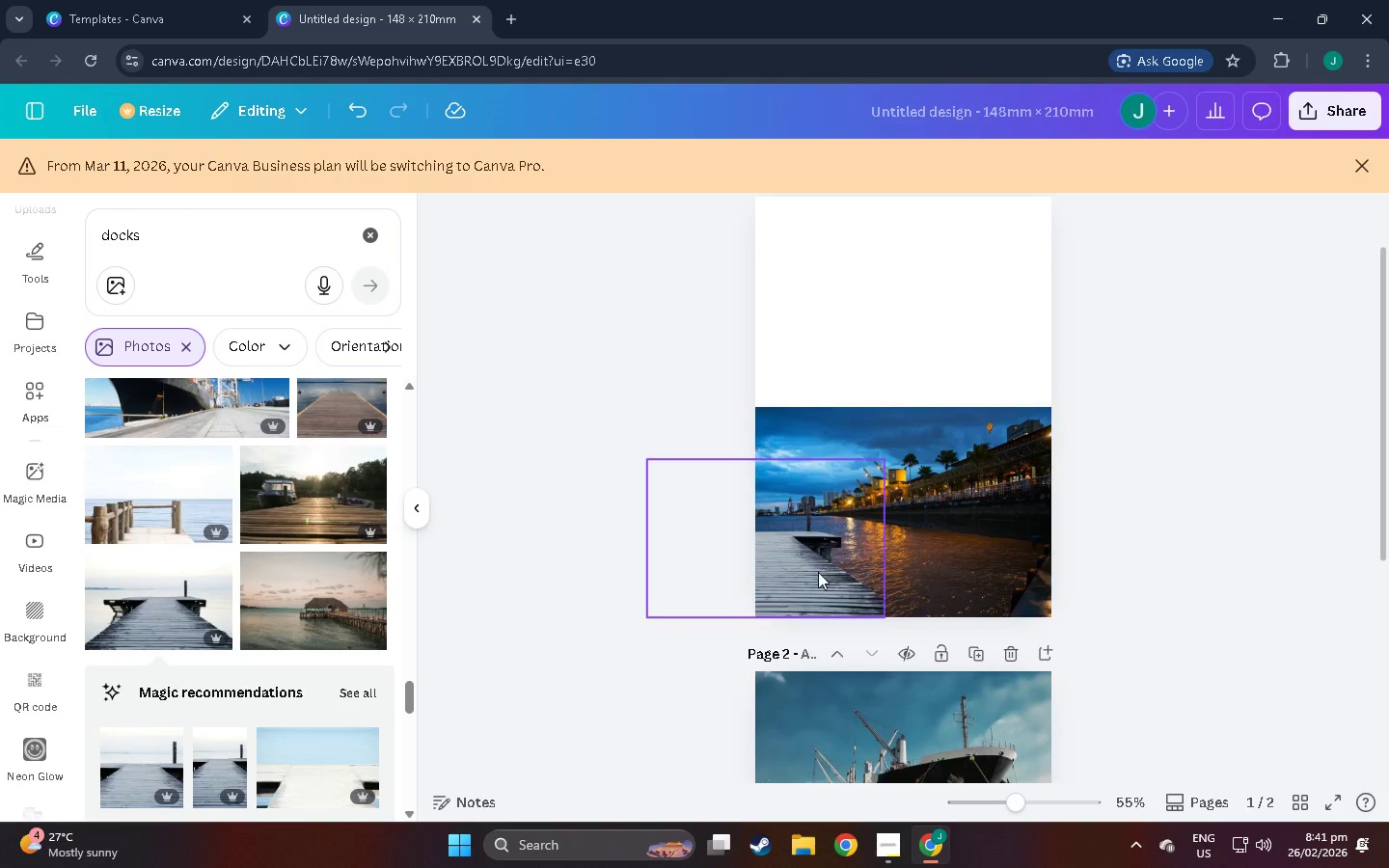 
left_click_drag(start_coordinate=[809, 571], to_coordinate=[800, 598])
 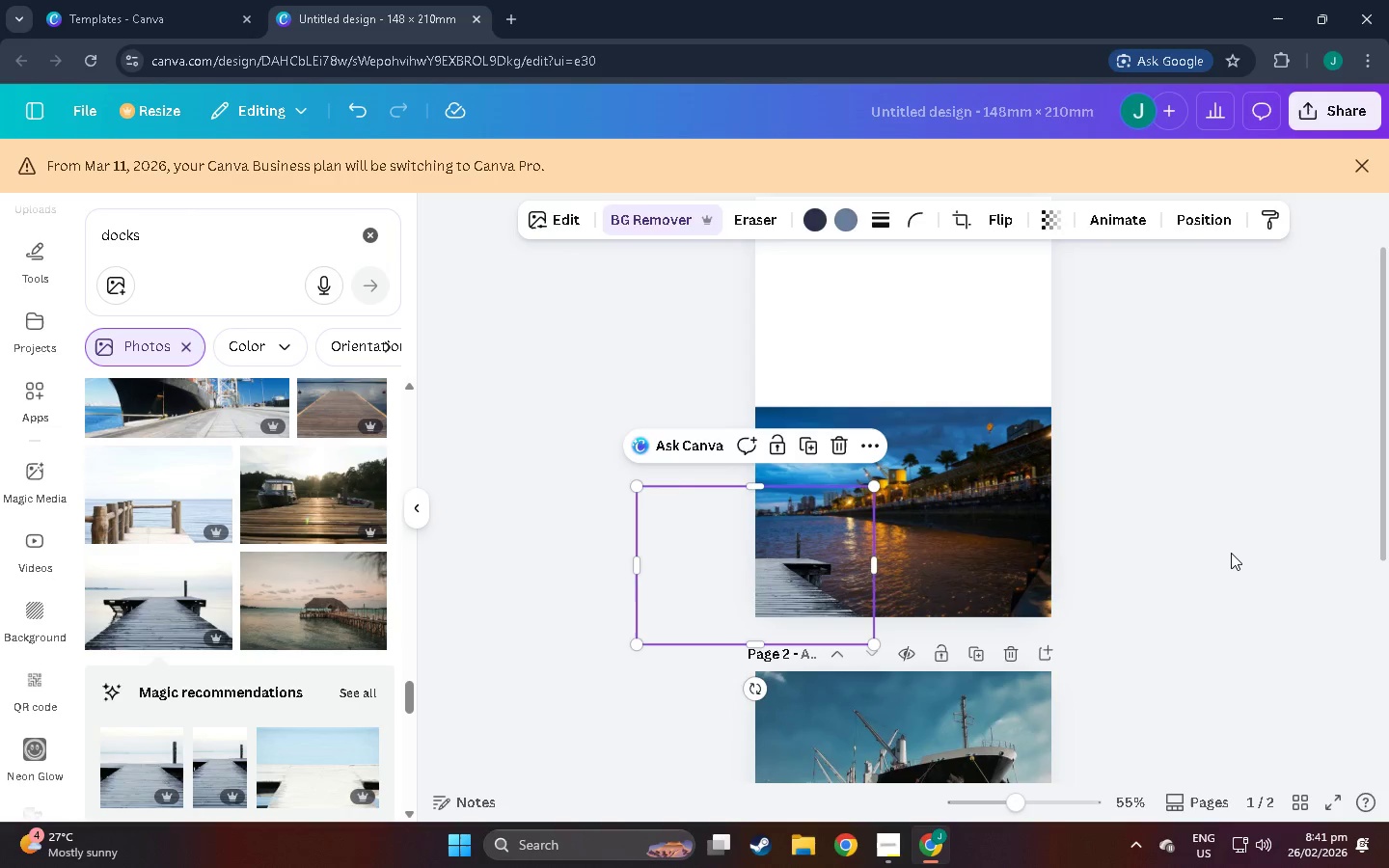 
left_click([1231, 553])
 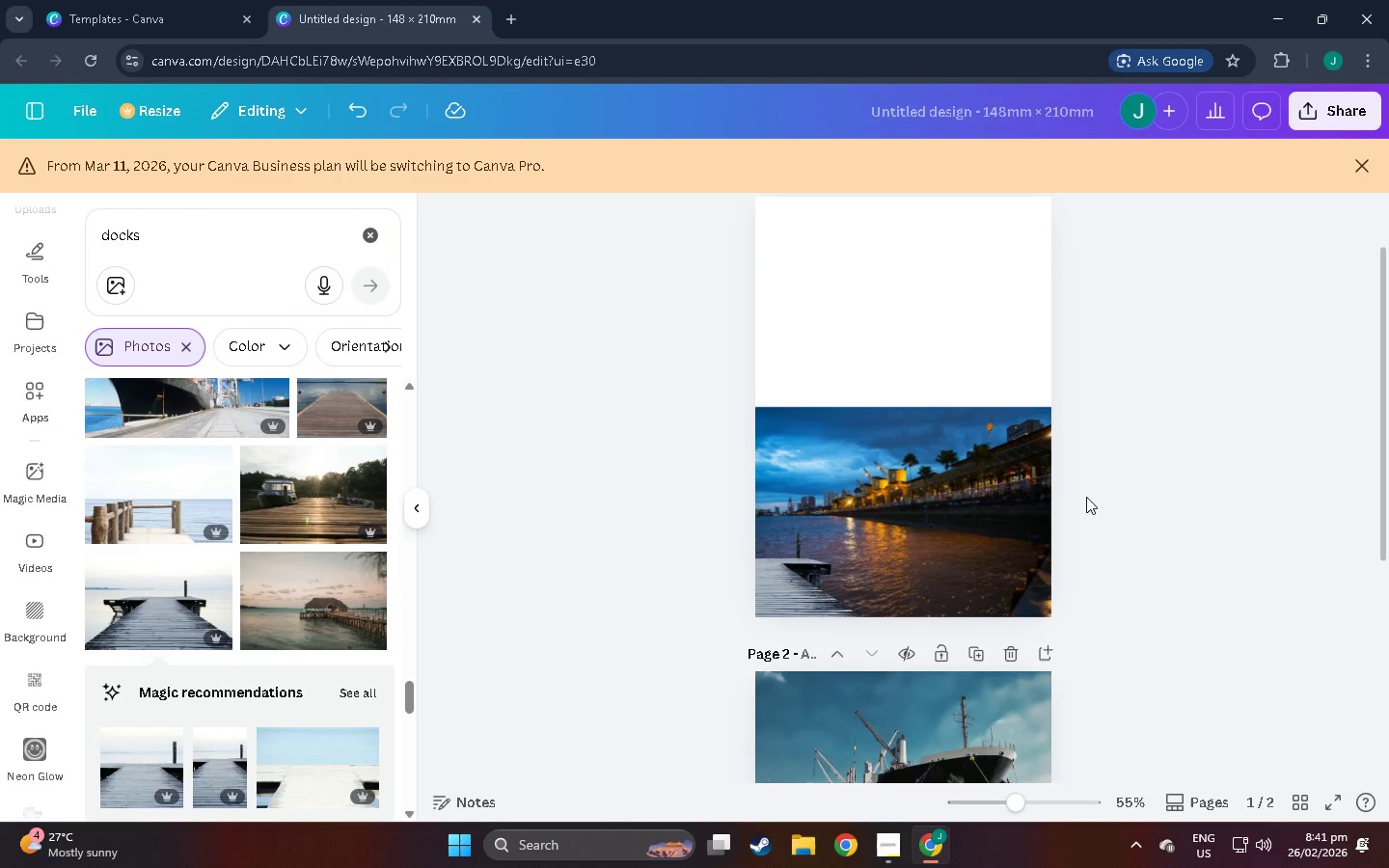 
scroll: coordinate [1090, 497], scroll_direction: up, amount: 4.0
 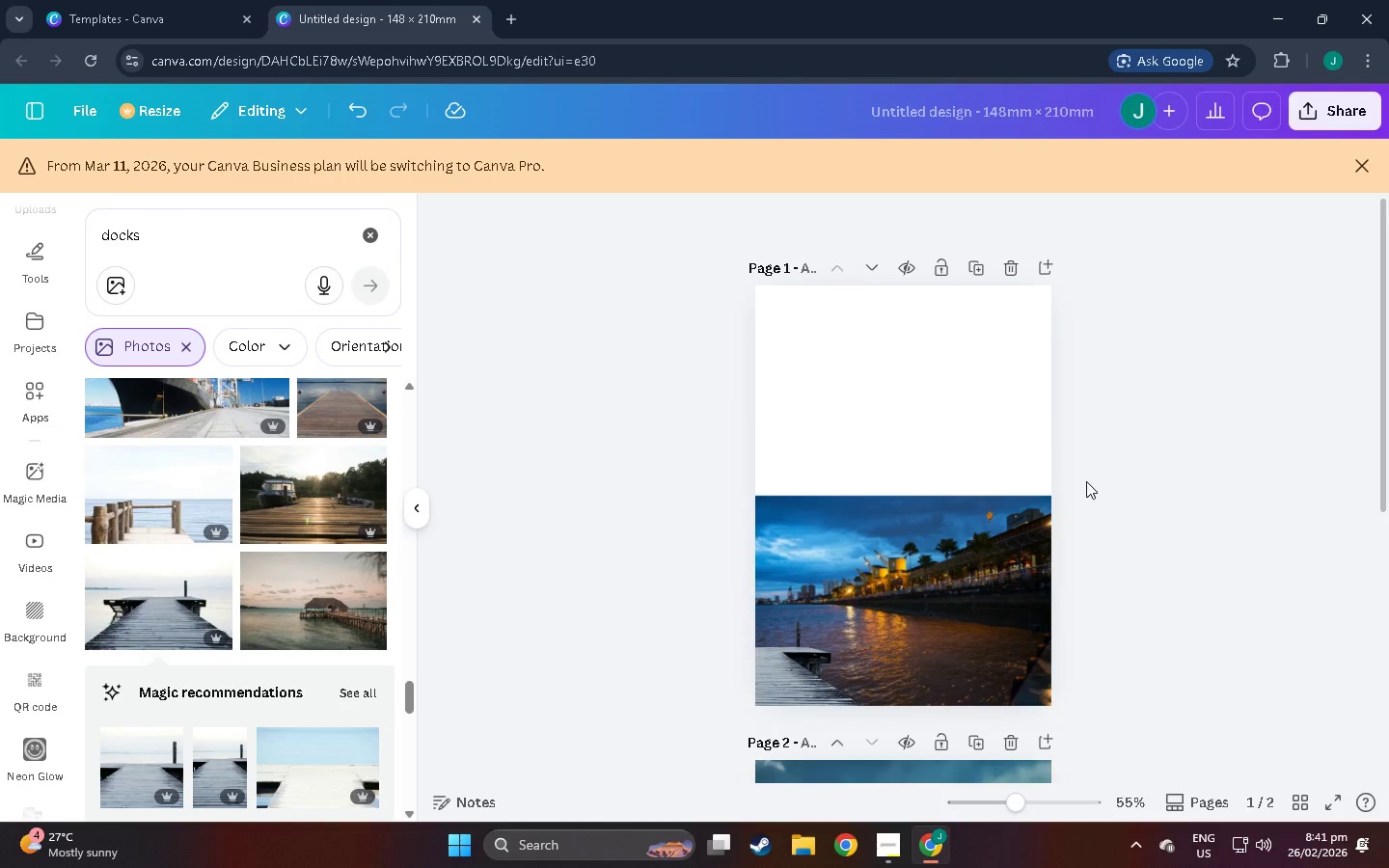 
scroll: coordinate [998, 582], scroll_direction: down, amount: 10.0
 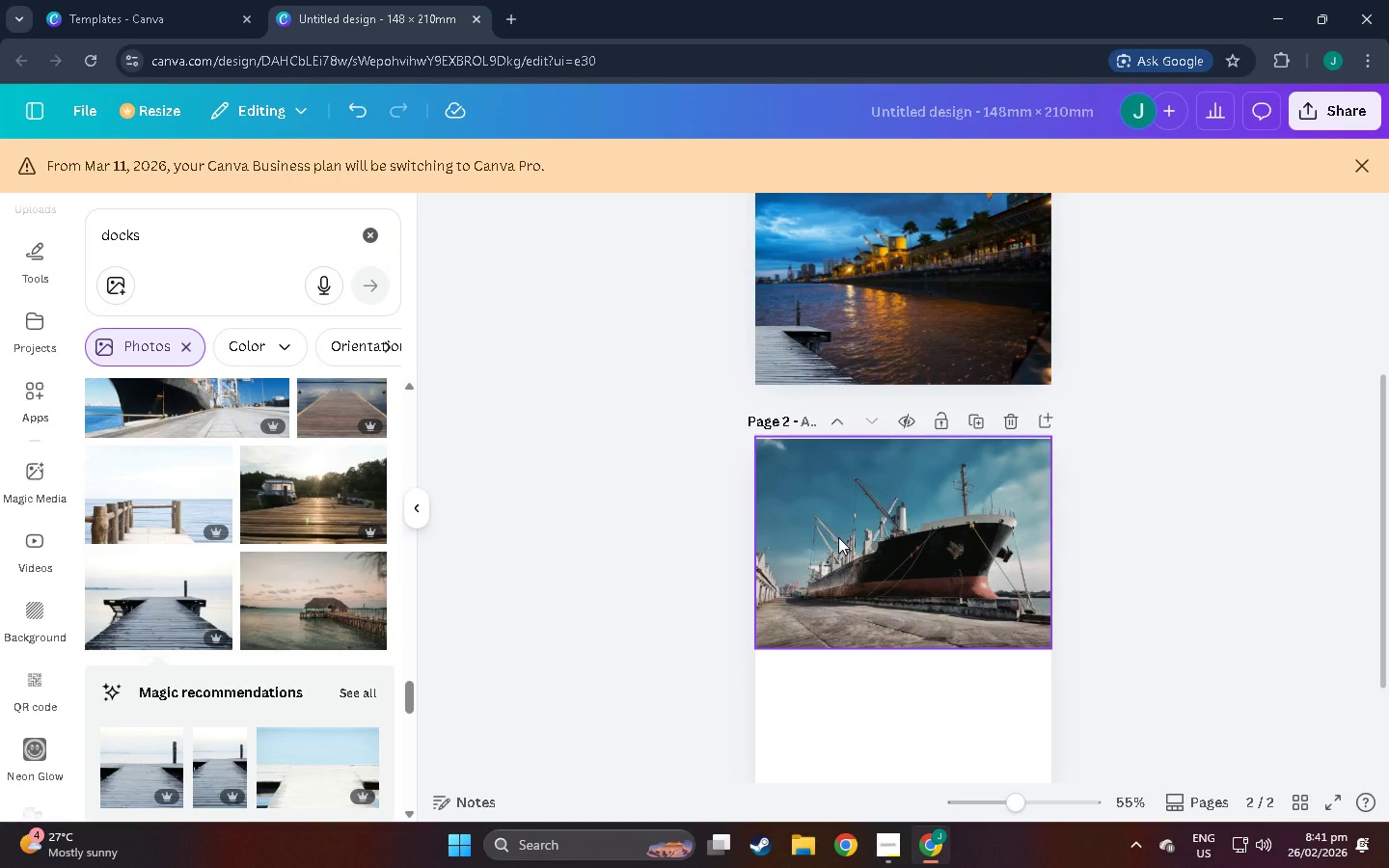 
left_click([838, 537])
 